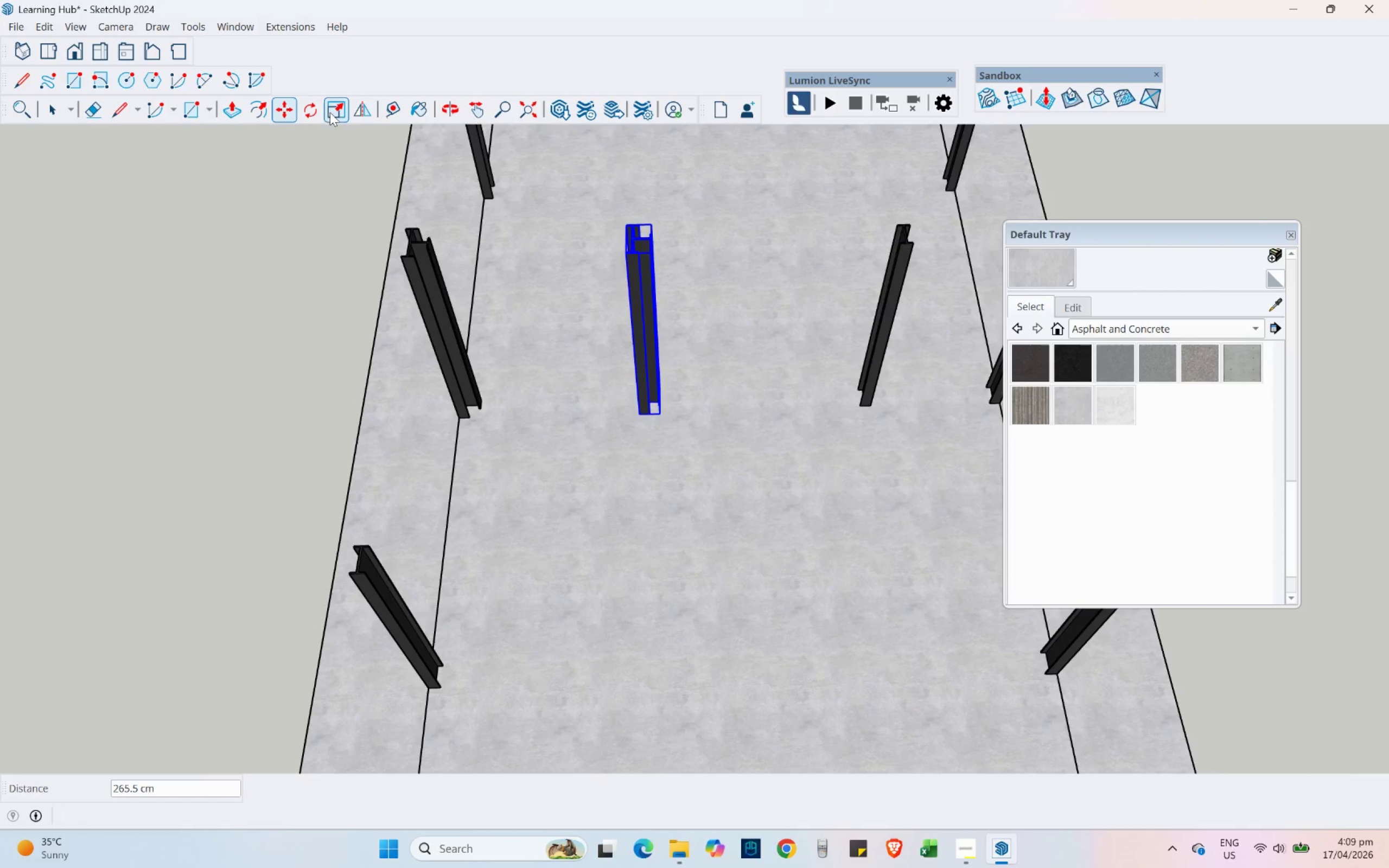 
left_click([312, 110])
 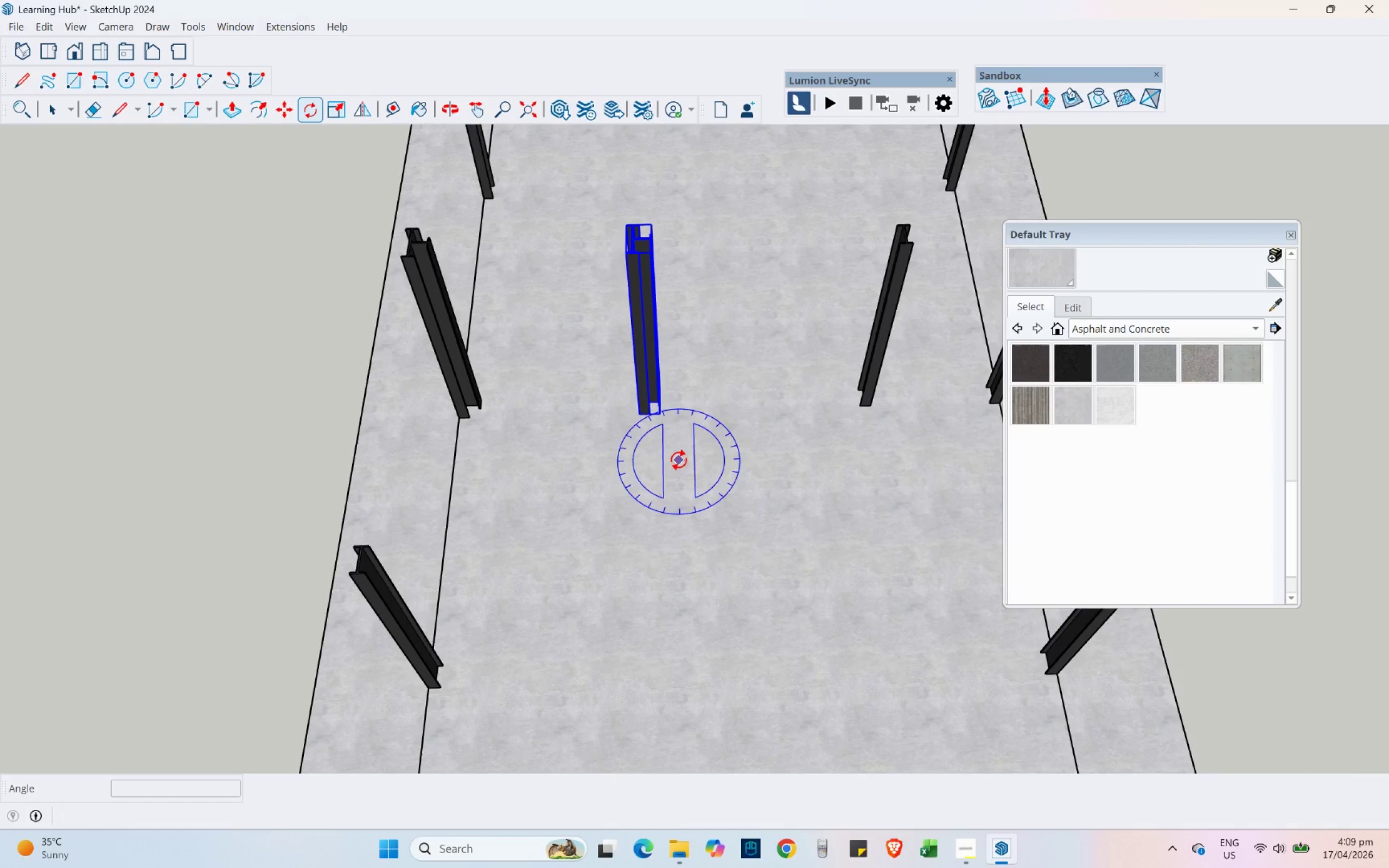 
left_click([679, 460])
 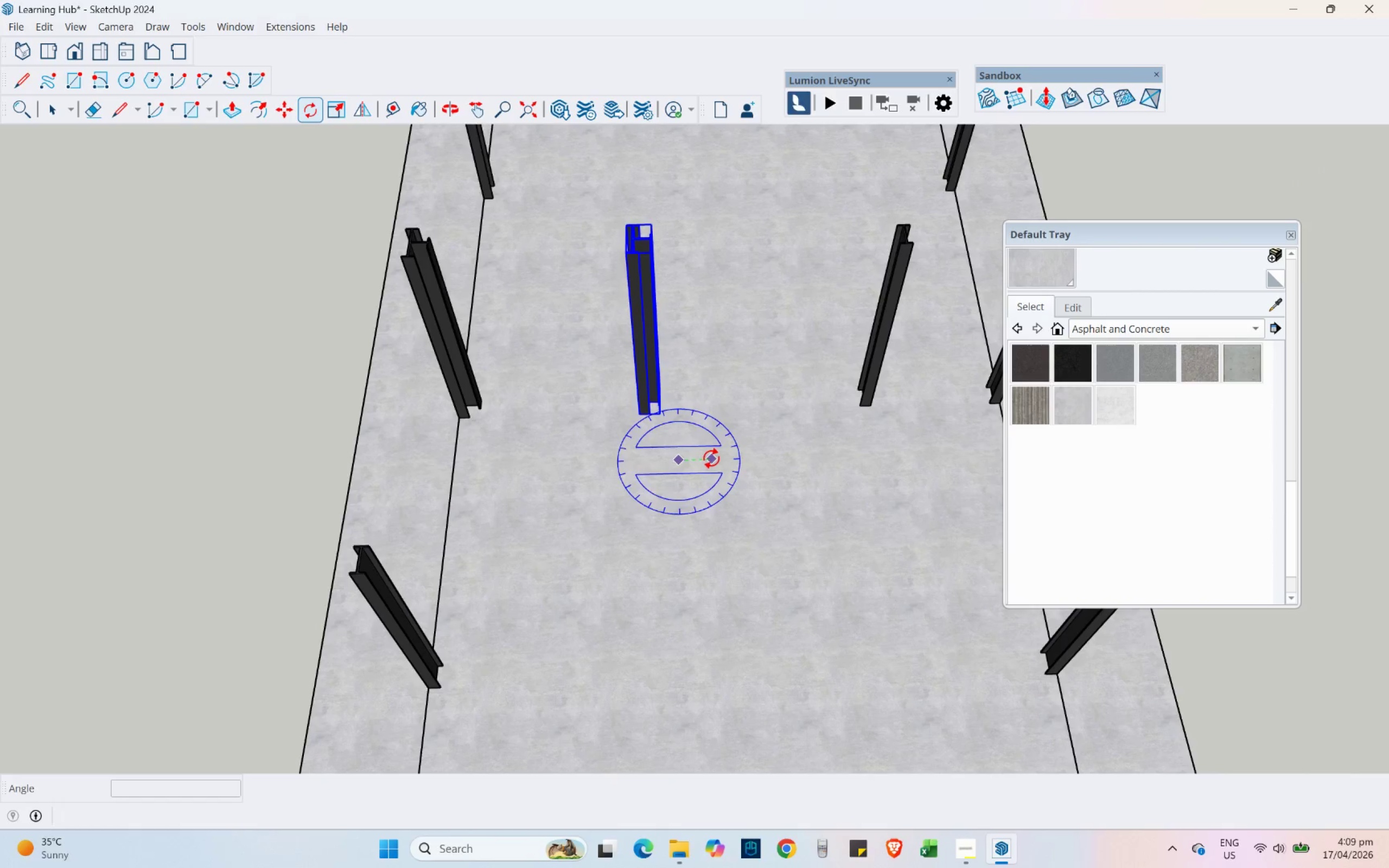 
left_click([711, 458])
 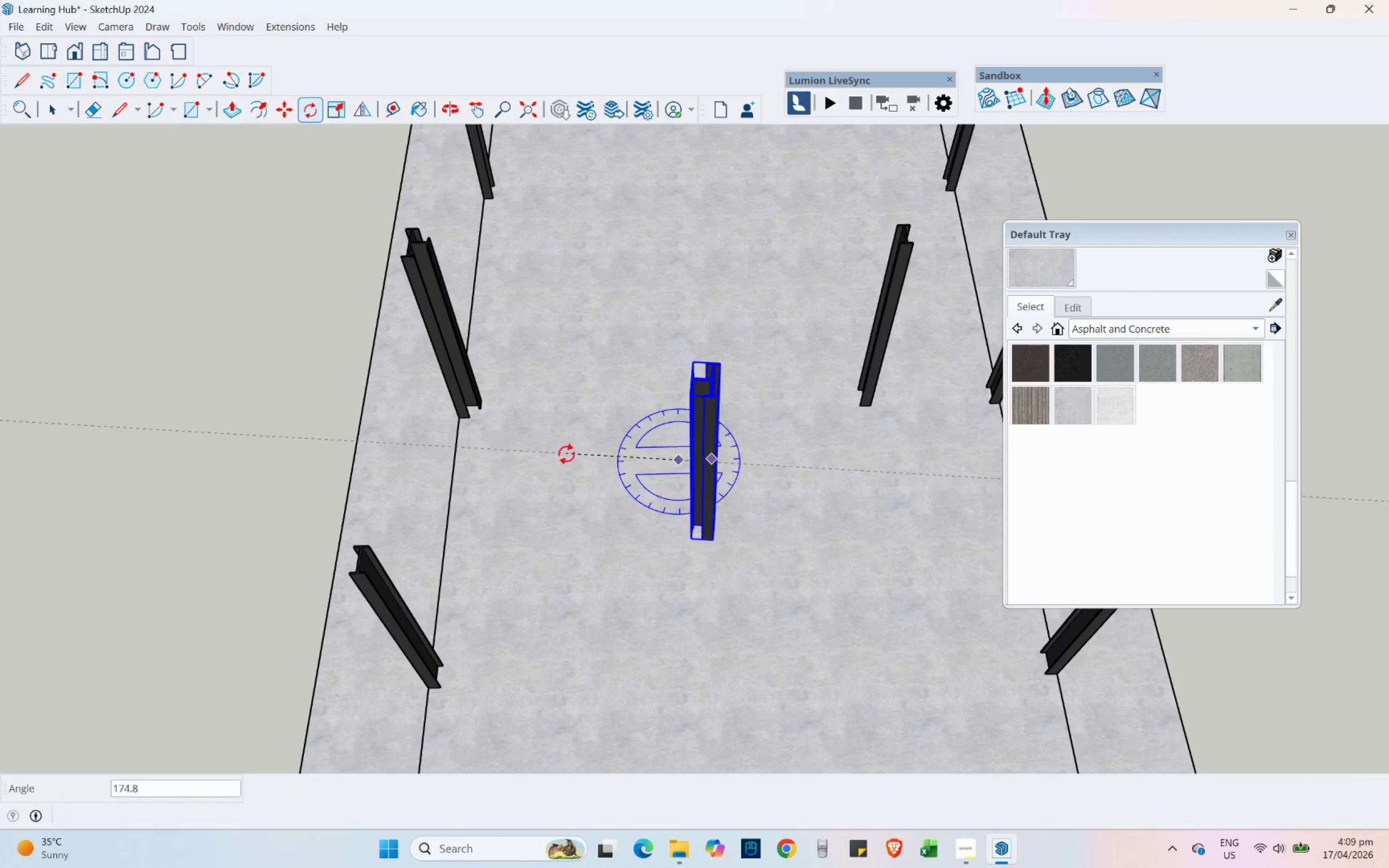 
left_click([564, 463])
 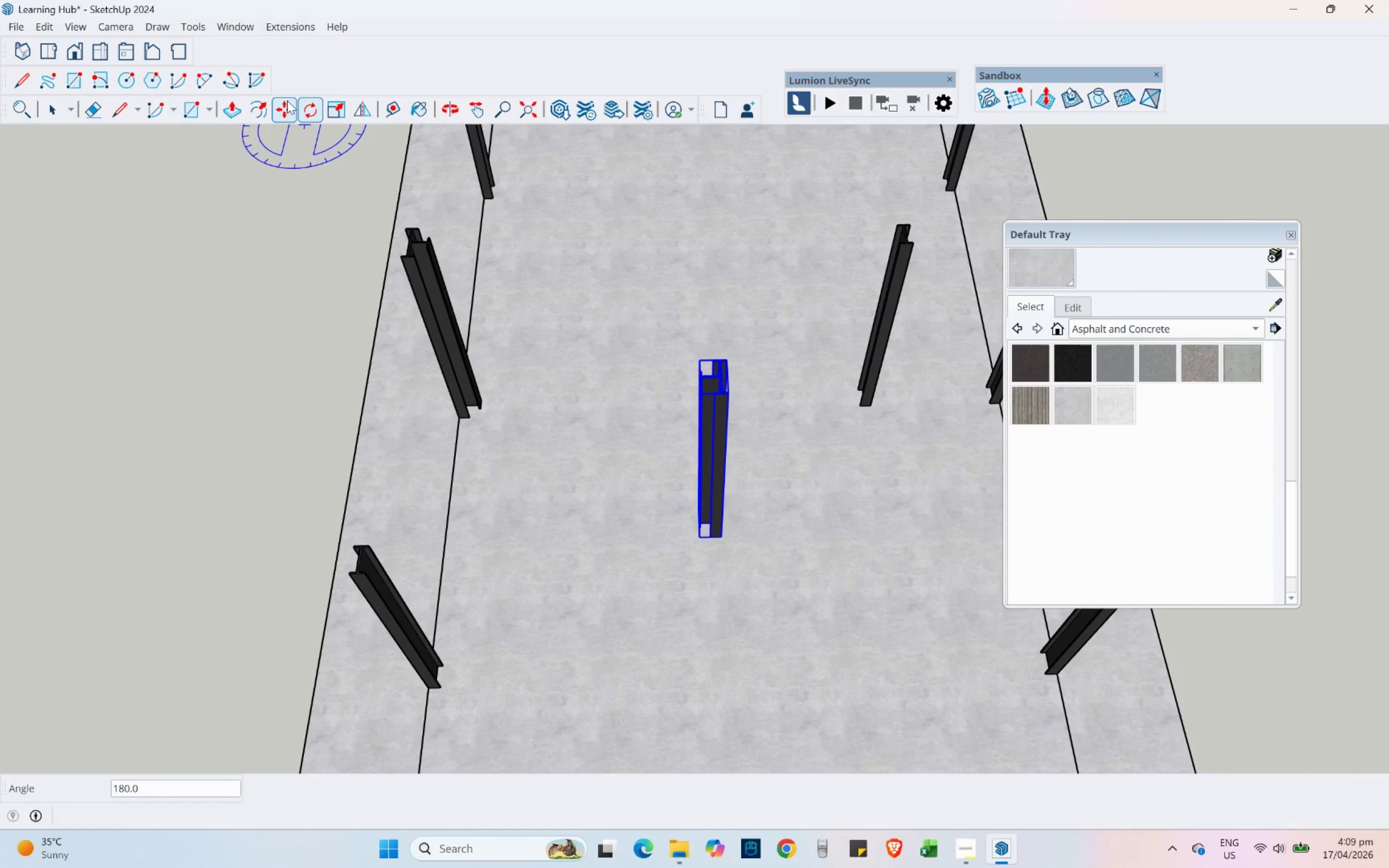 
left_click([286, 100])
 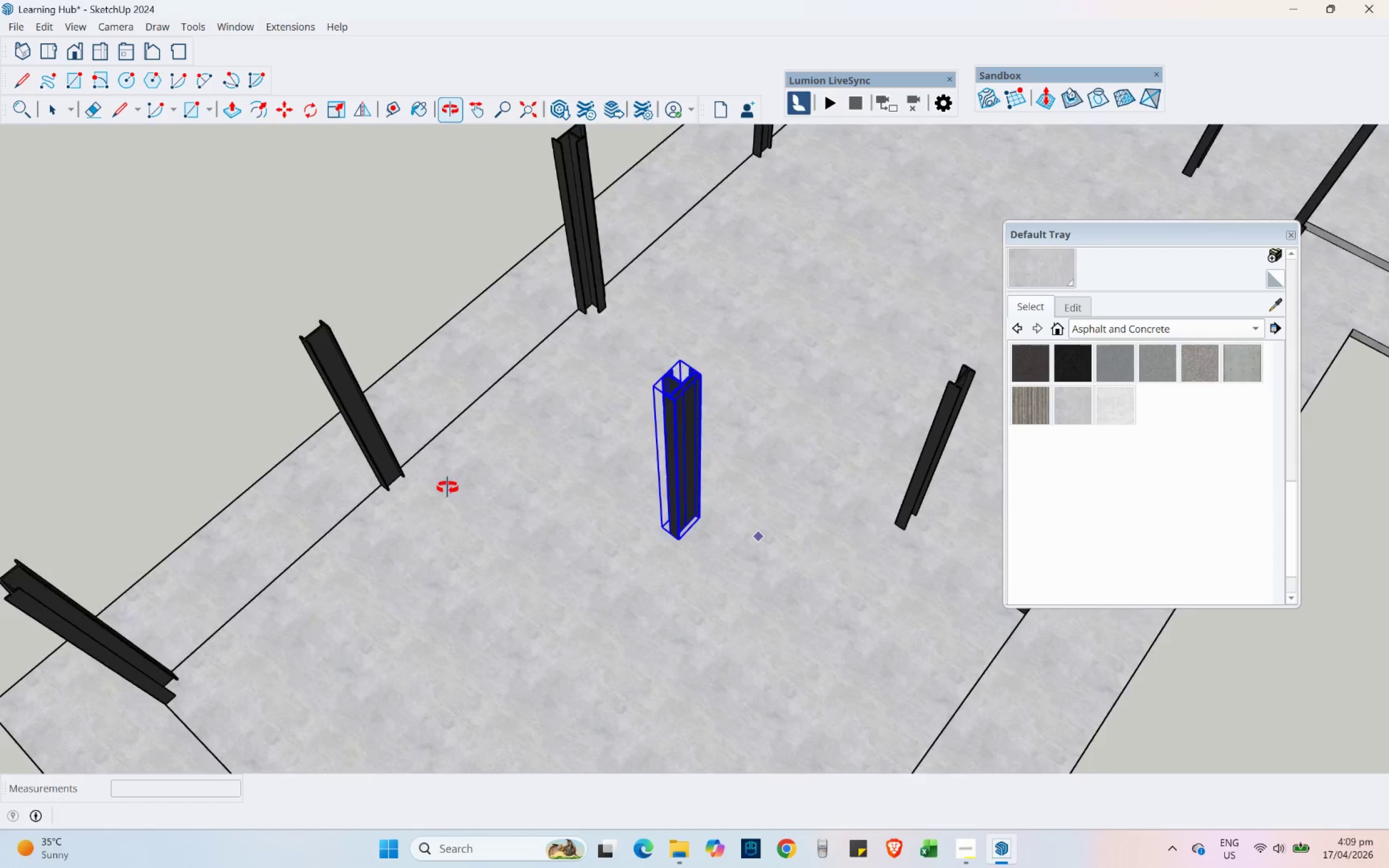 
scroll: coordinate [657, 552], scroll_direction: up, amount: 7.0
 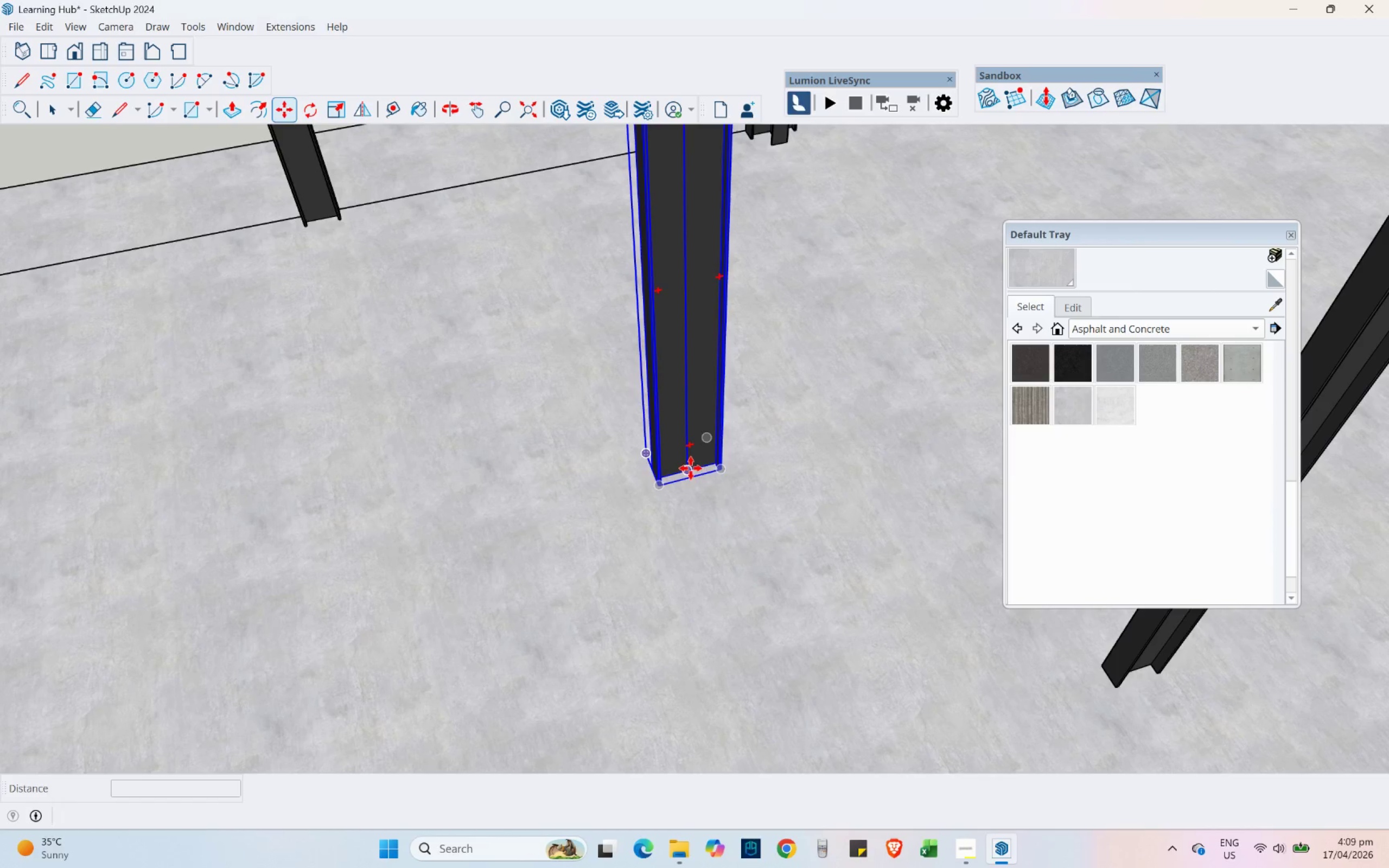 
left_click([691, 468])
 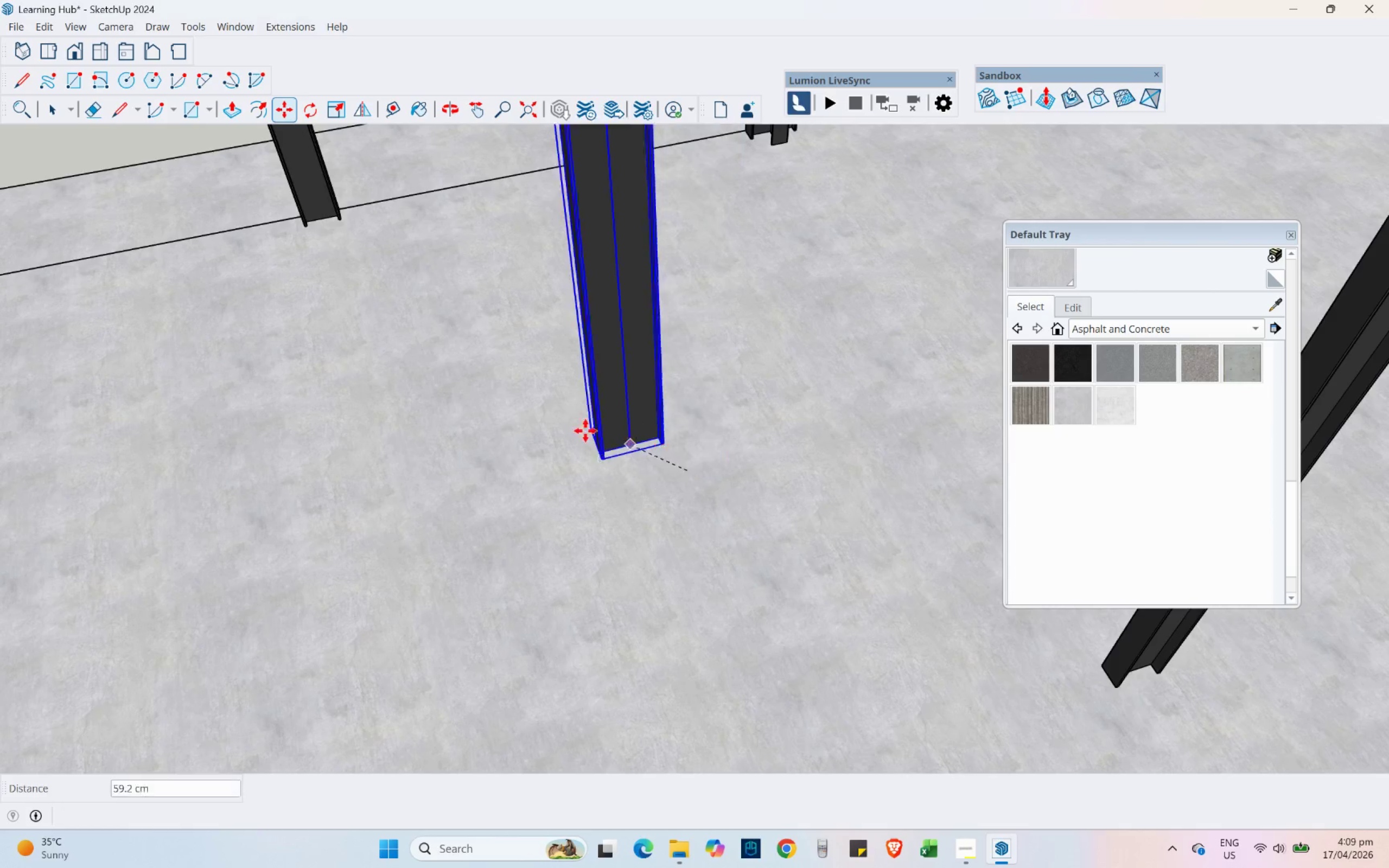 
scroll: coordinate [384, 395], scroll_direction: down, amount: 5.0
 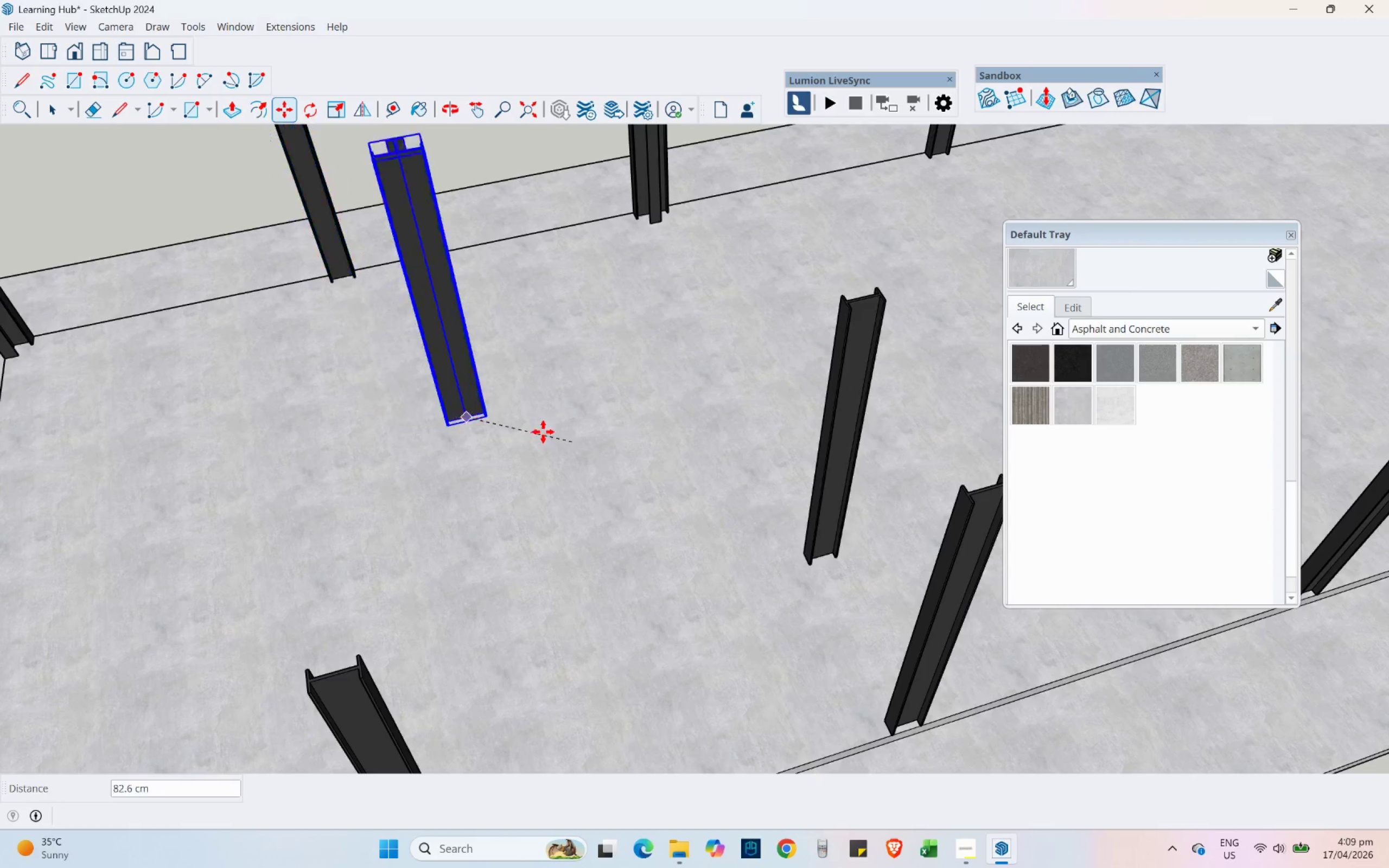 
scroll: coordinate [840, 577], scroll_direction: up, amount: 9.0
 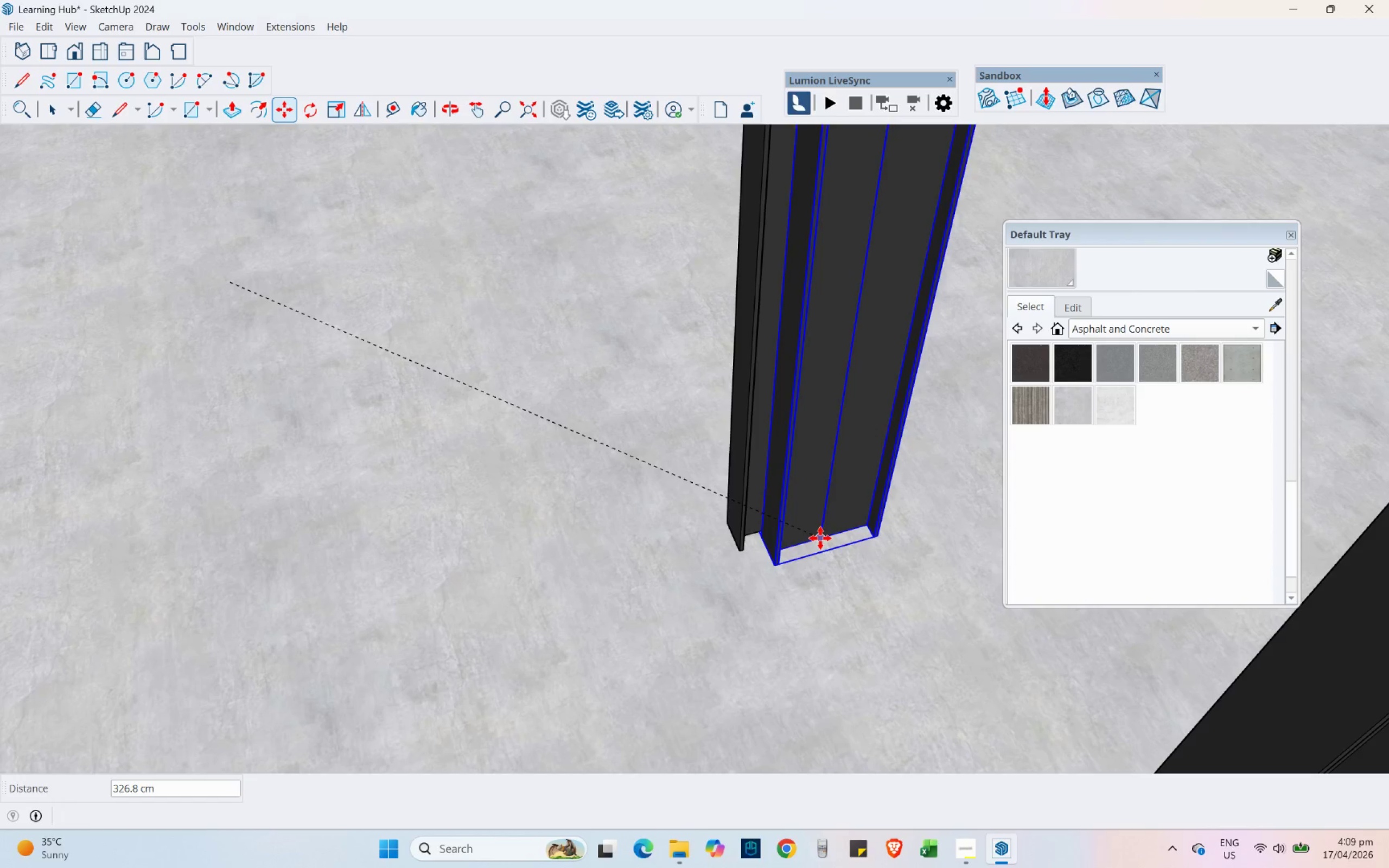 
left_click([770, 526])
 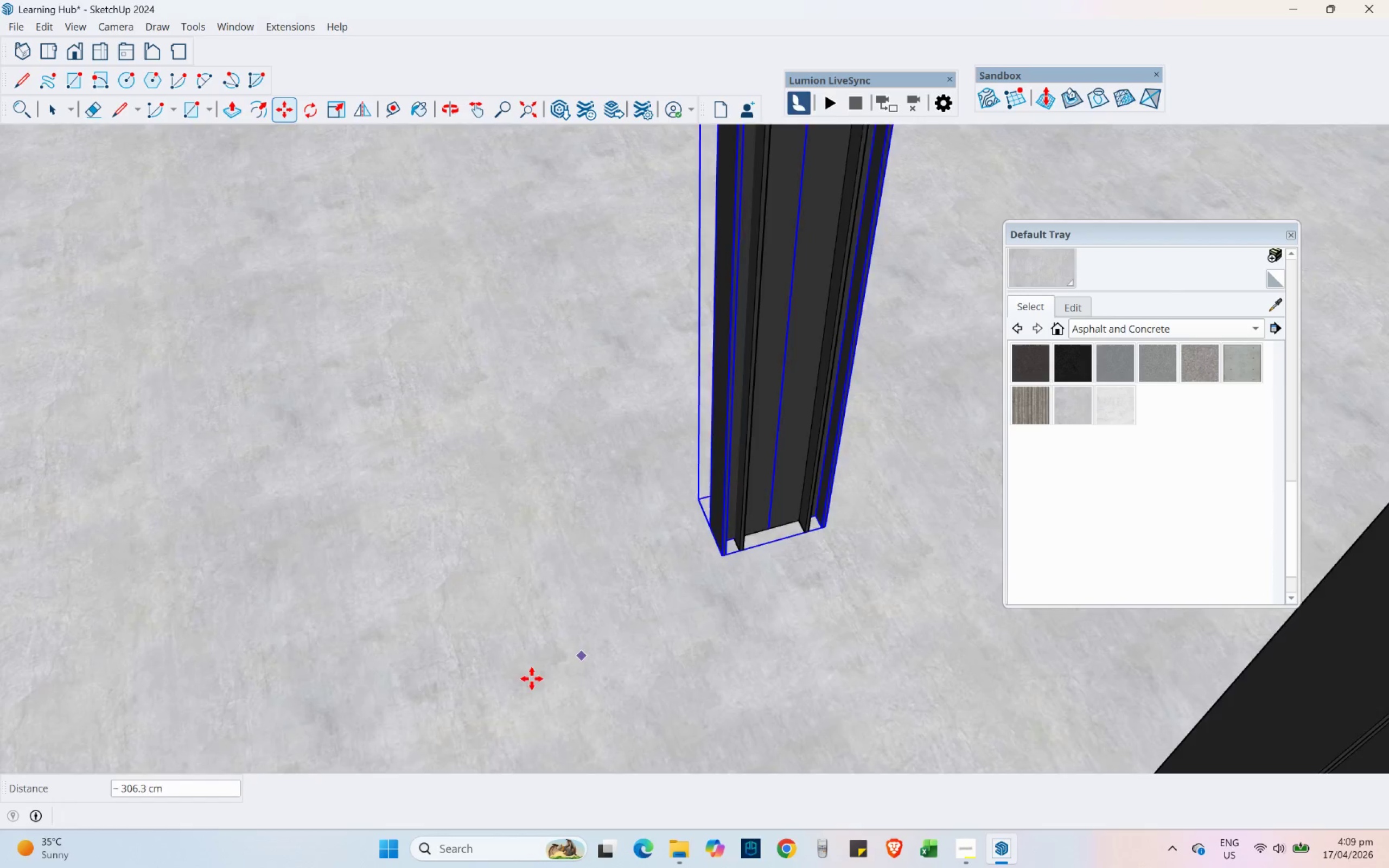 
scroll: coordinate [474, 562], scroll_direction: down, amount: 10.0
 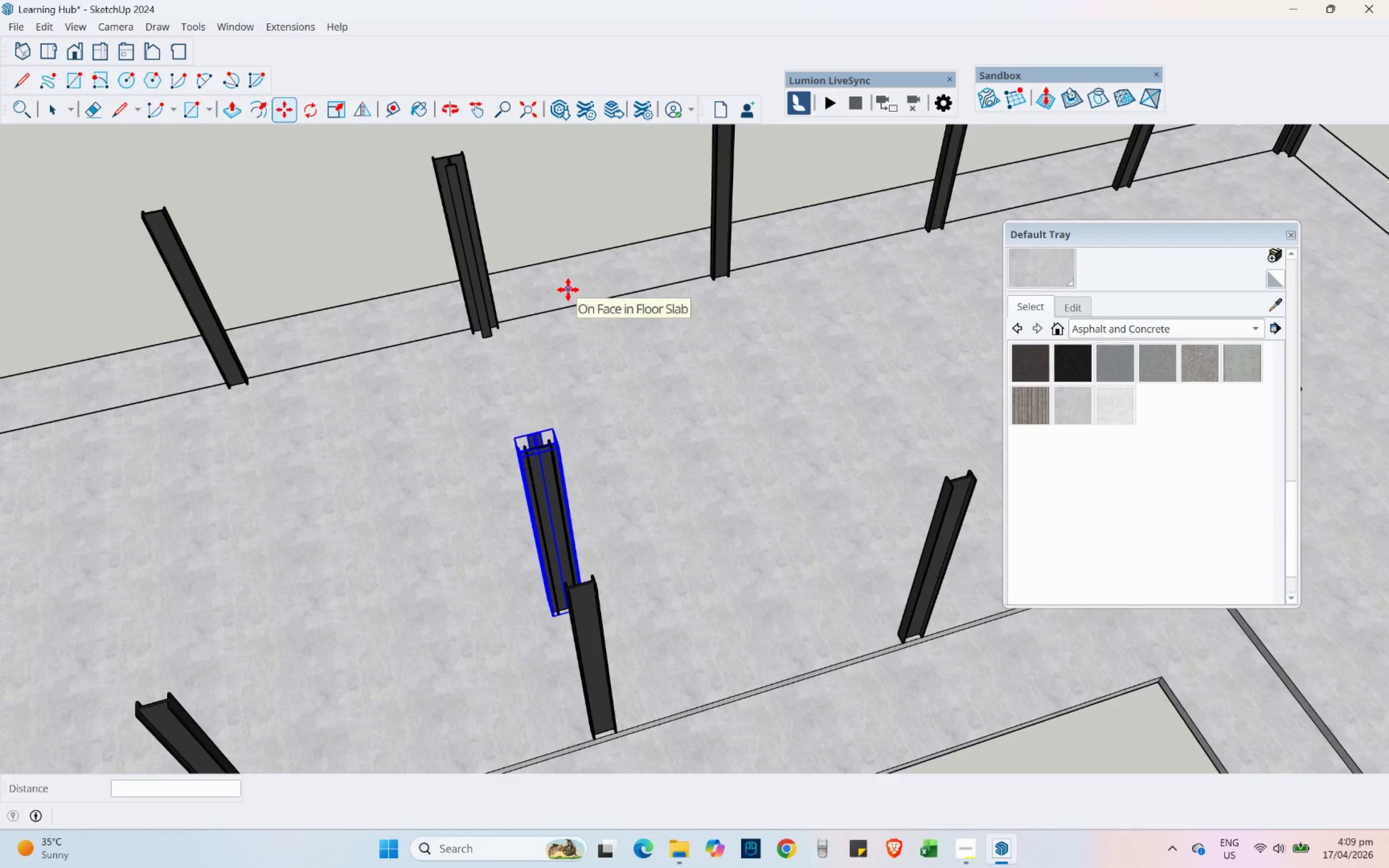 
wait(9.44)
 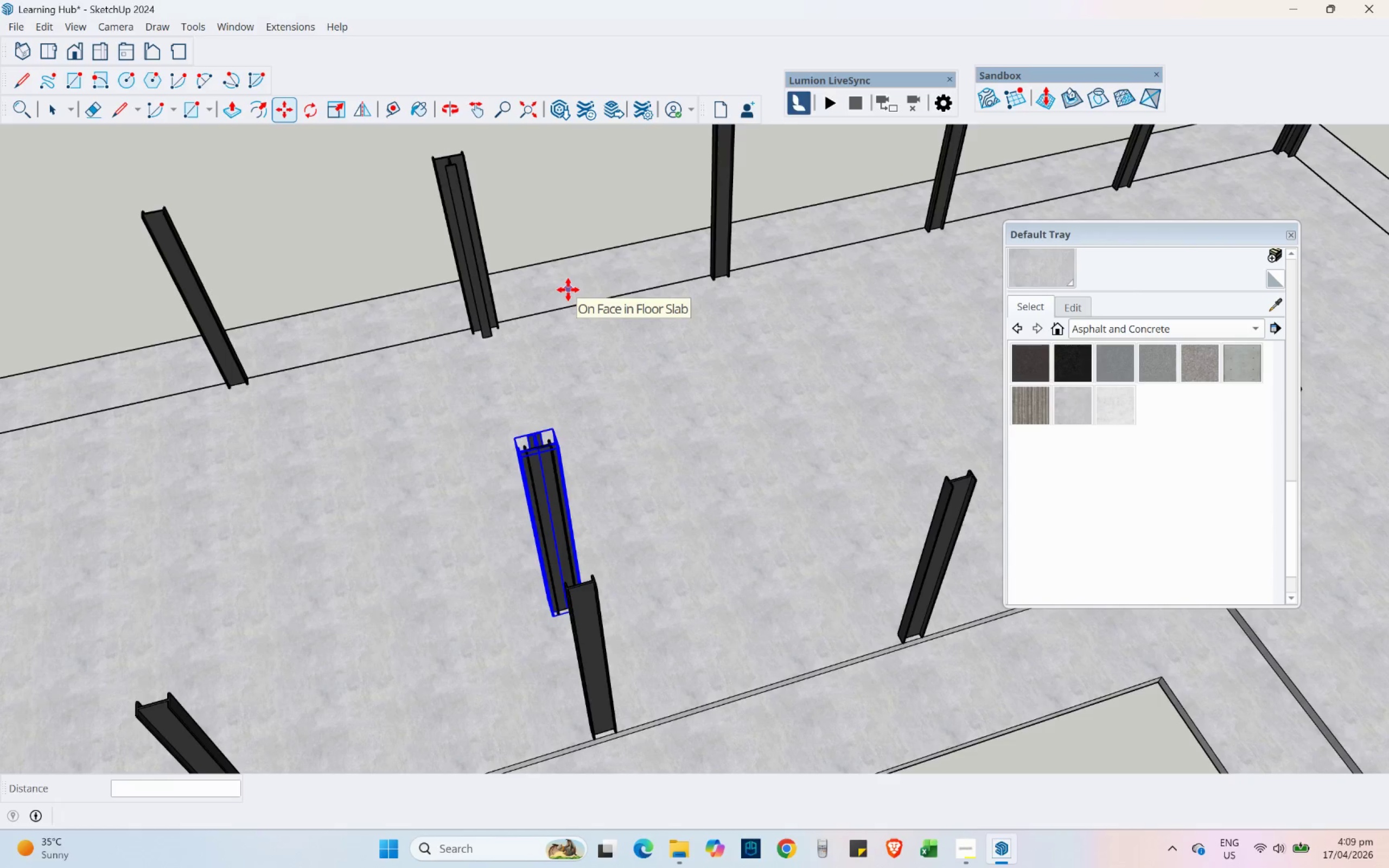 
key(Control+Z)
 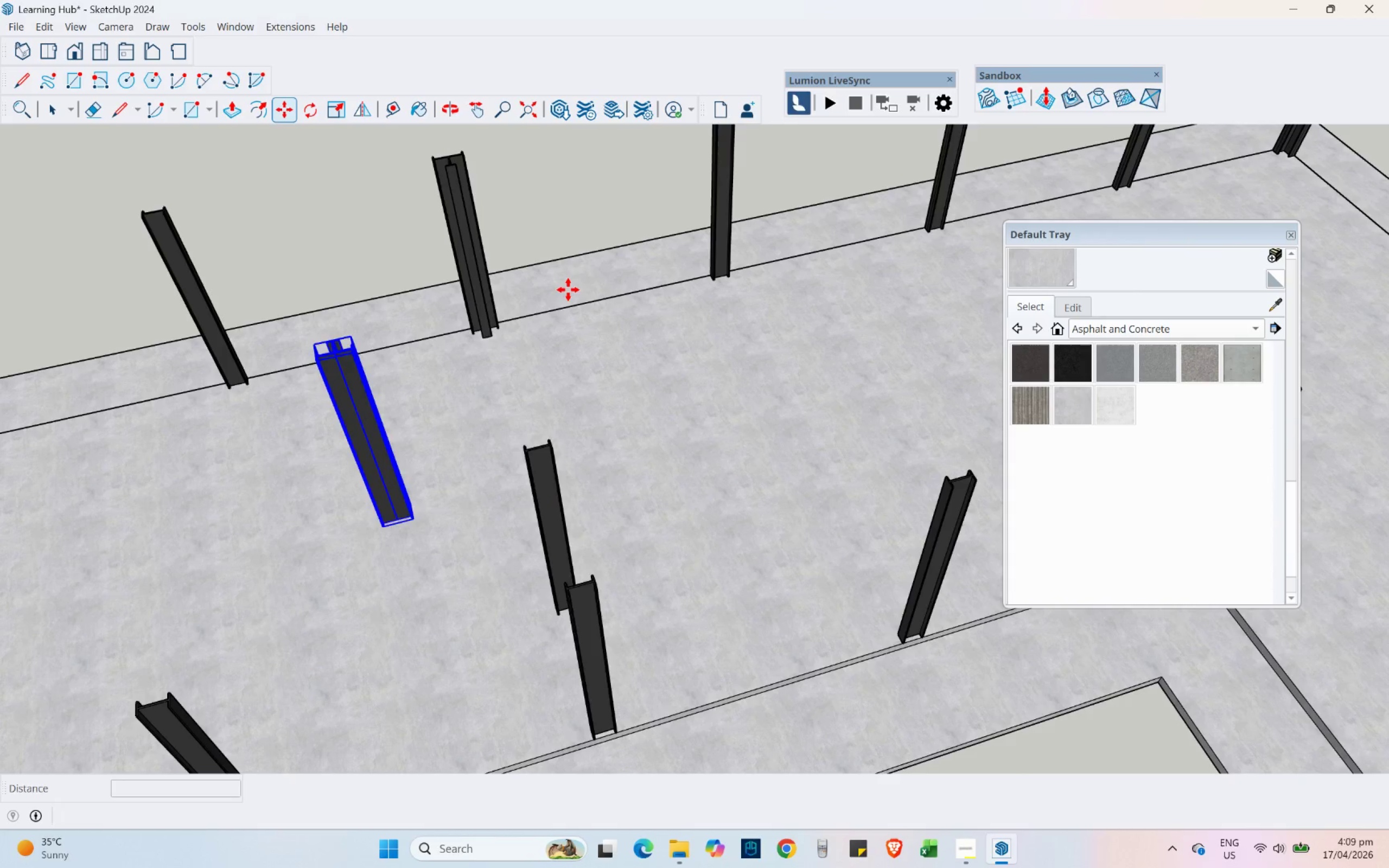 
key(Control+Z)
 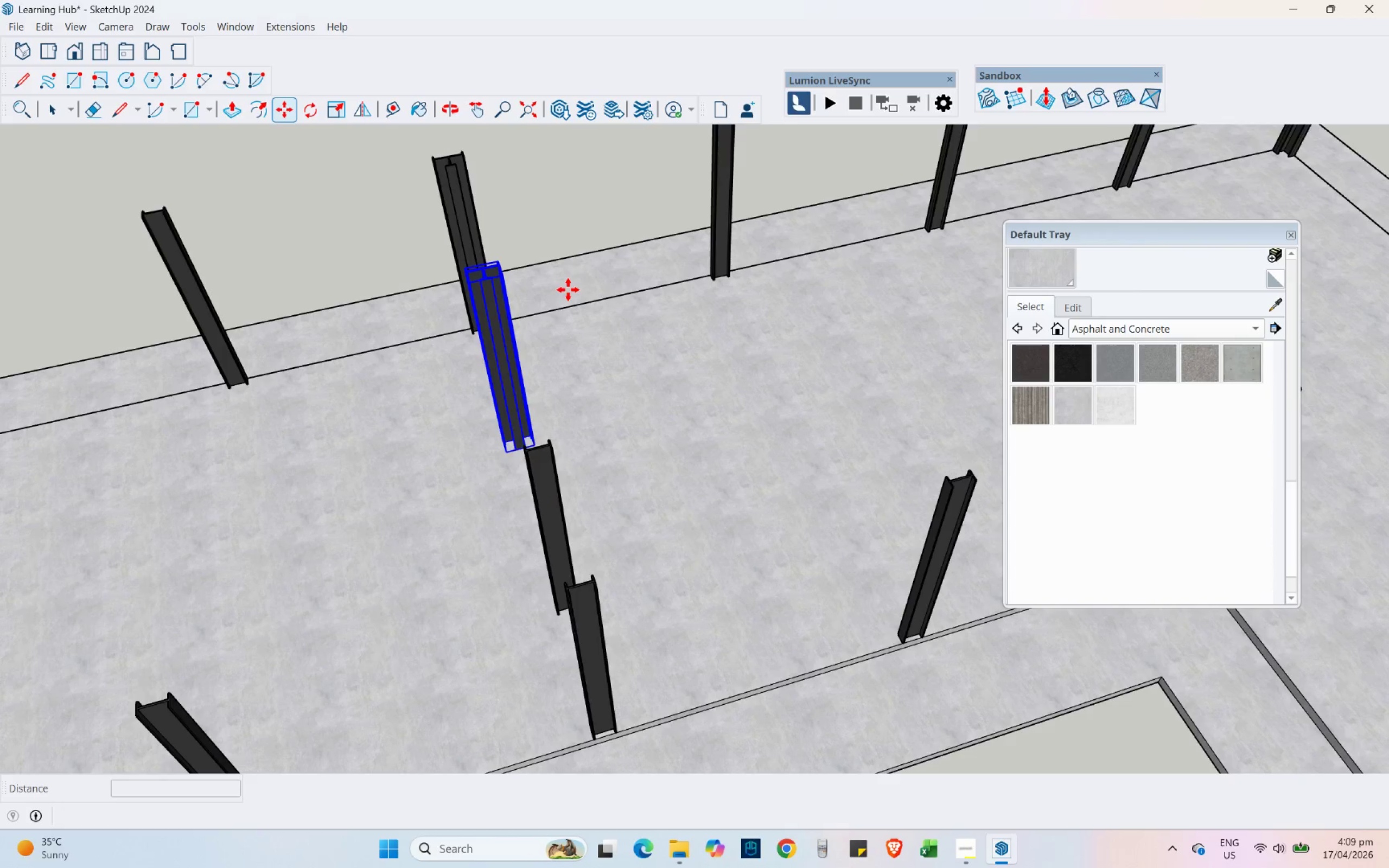 
key(Control+Z)
 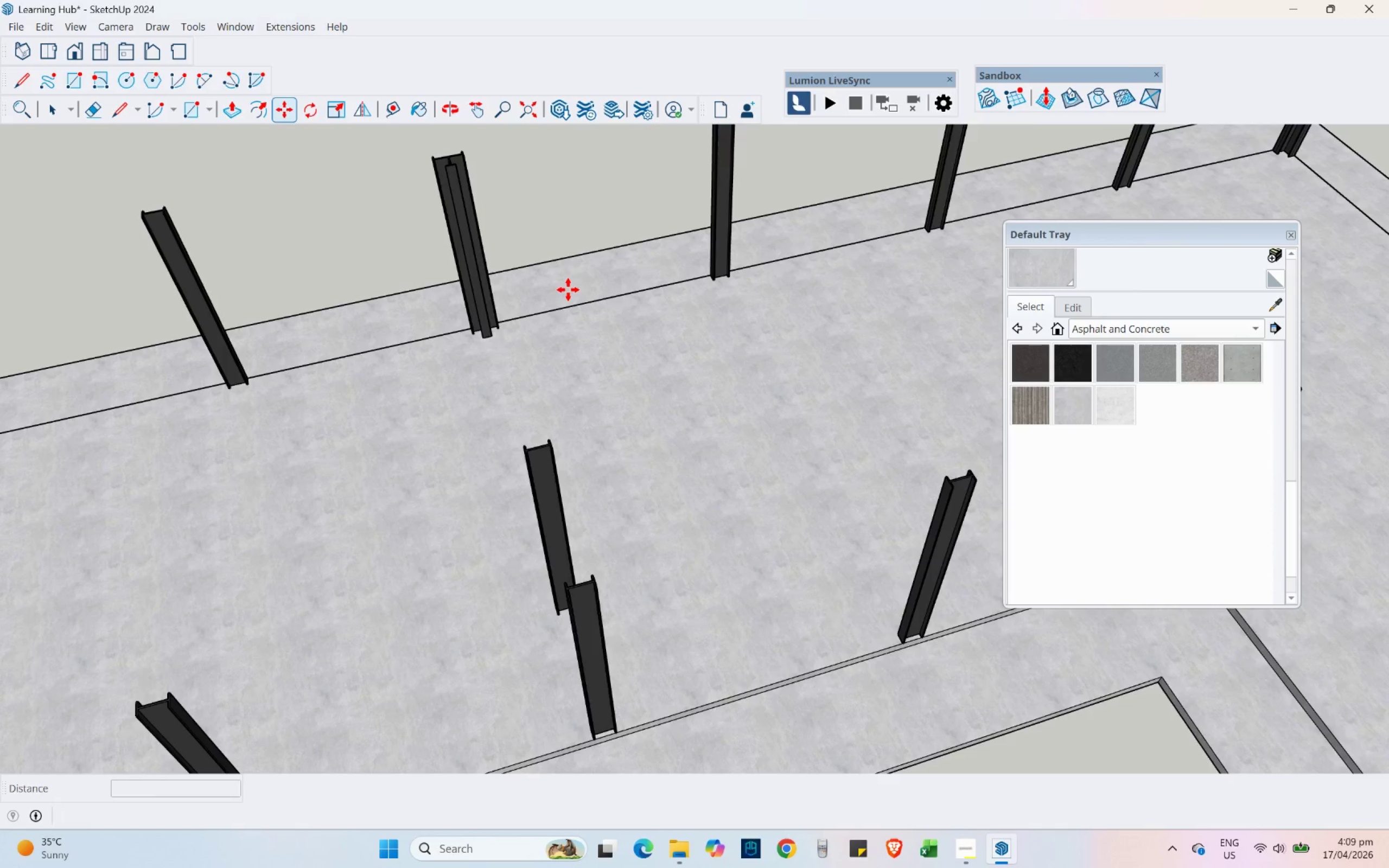 
key(Control+Z)
 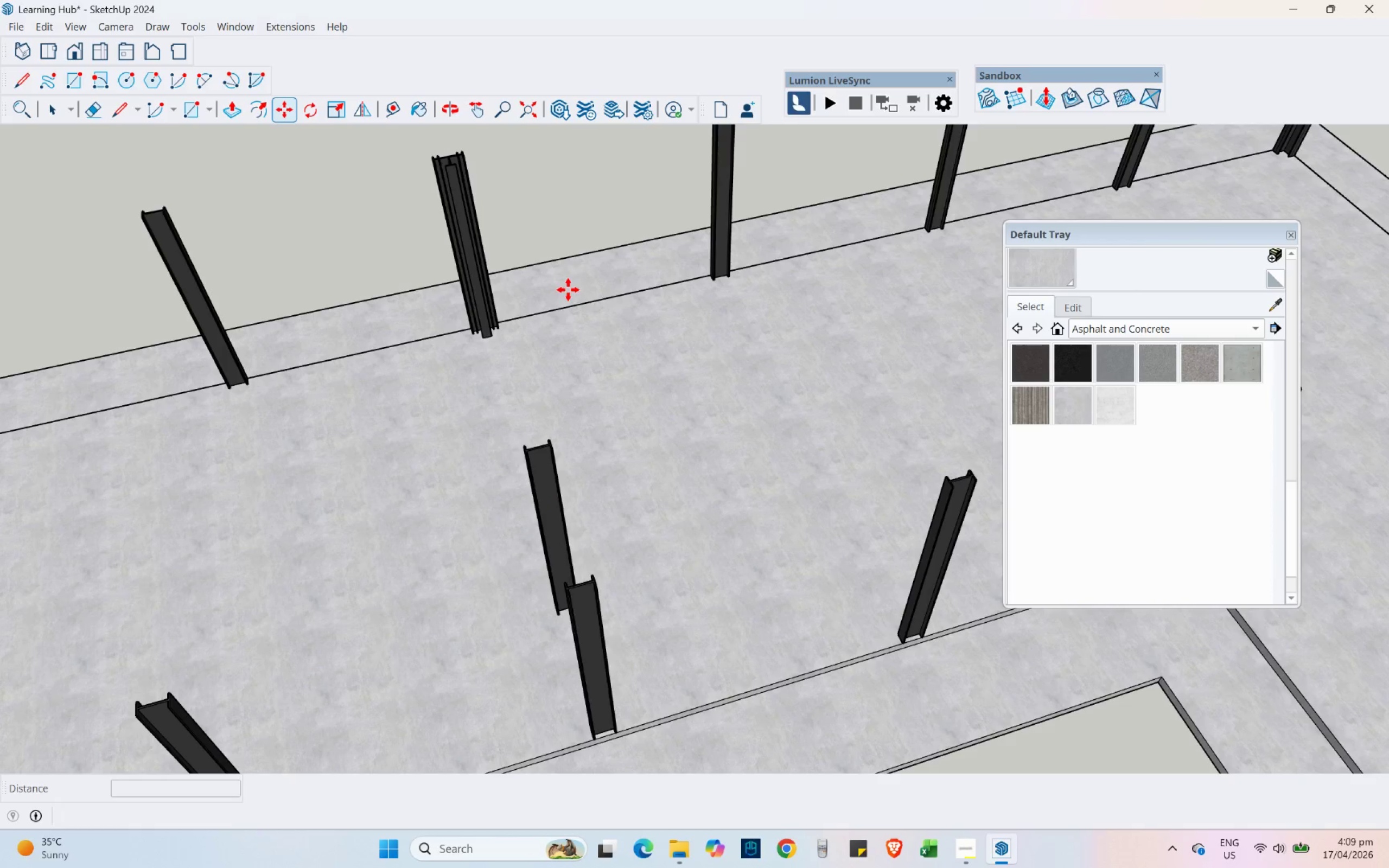 
key(Control+Z)
 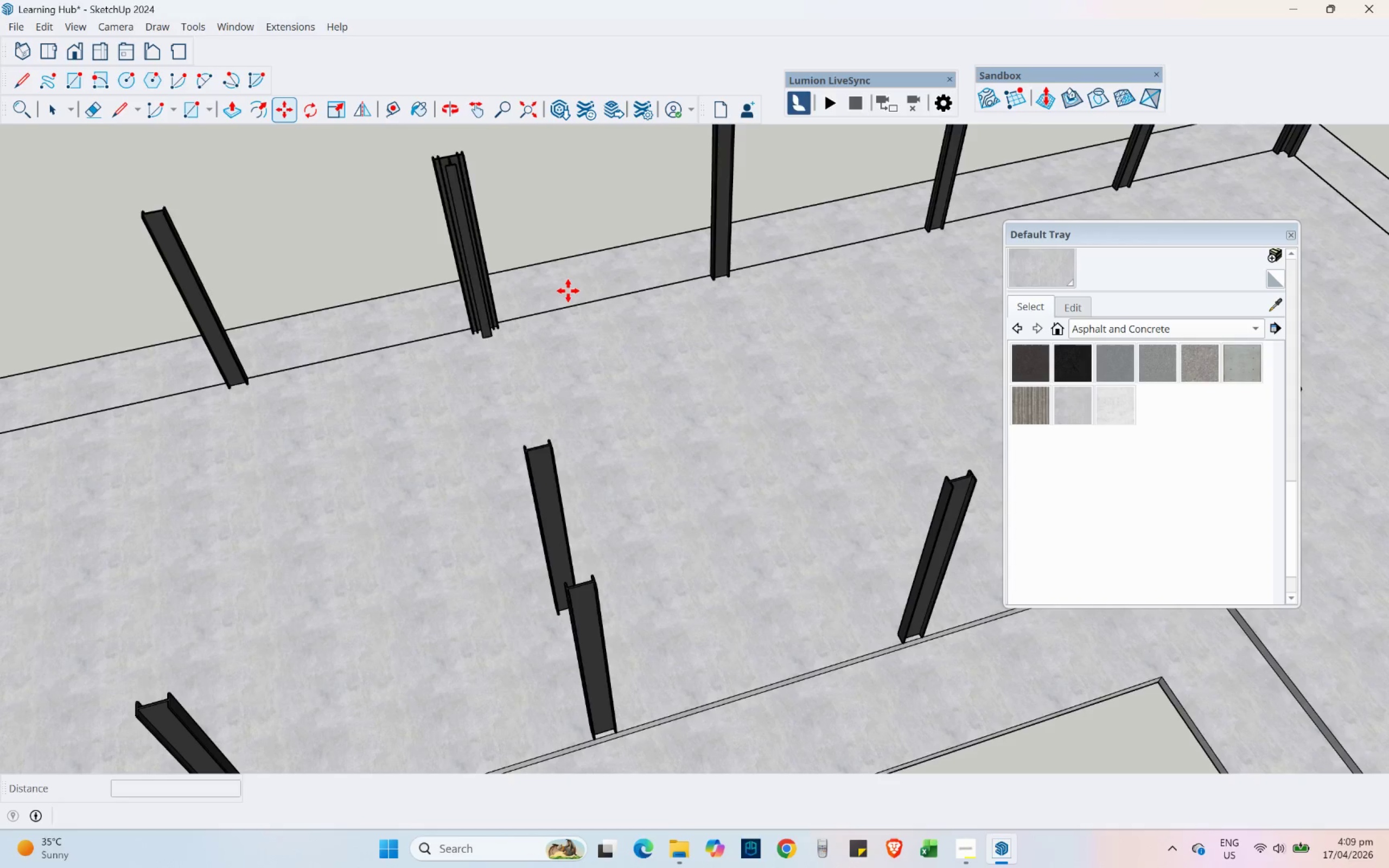 
key(Control+Z)
 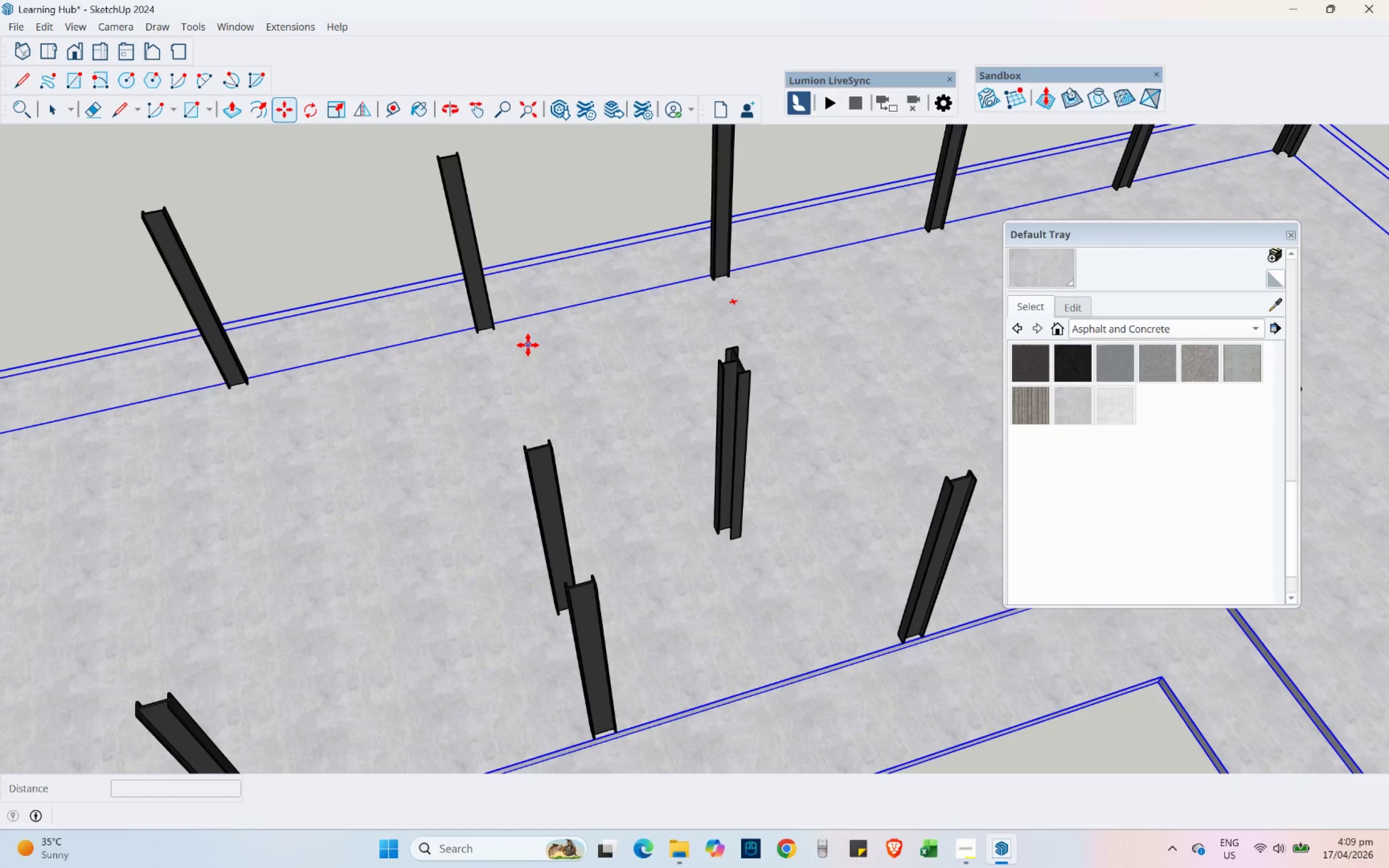 
key(Control+Z)
 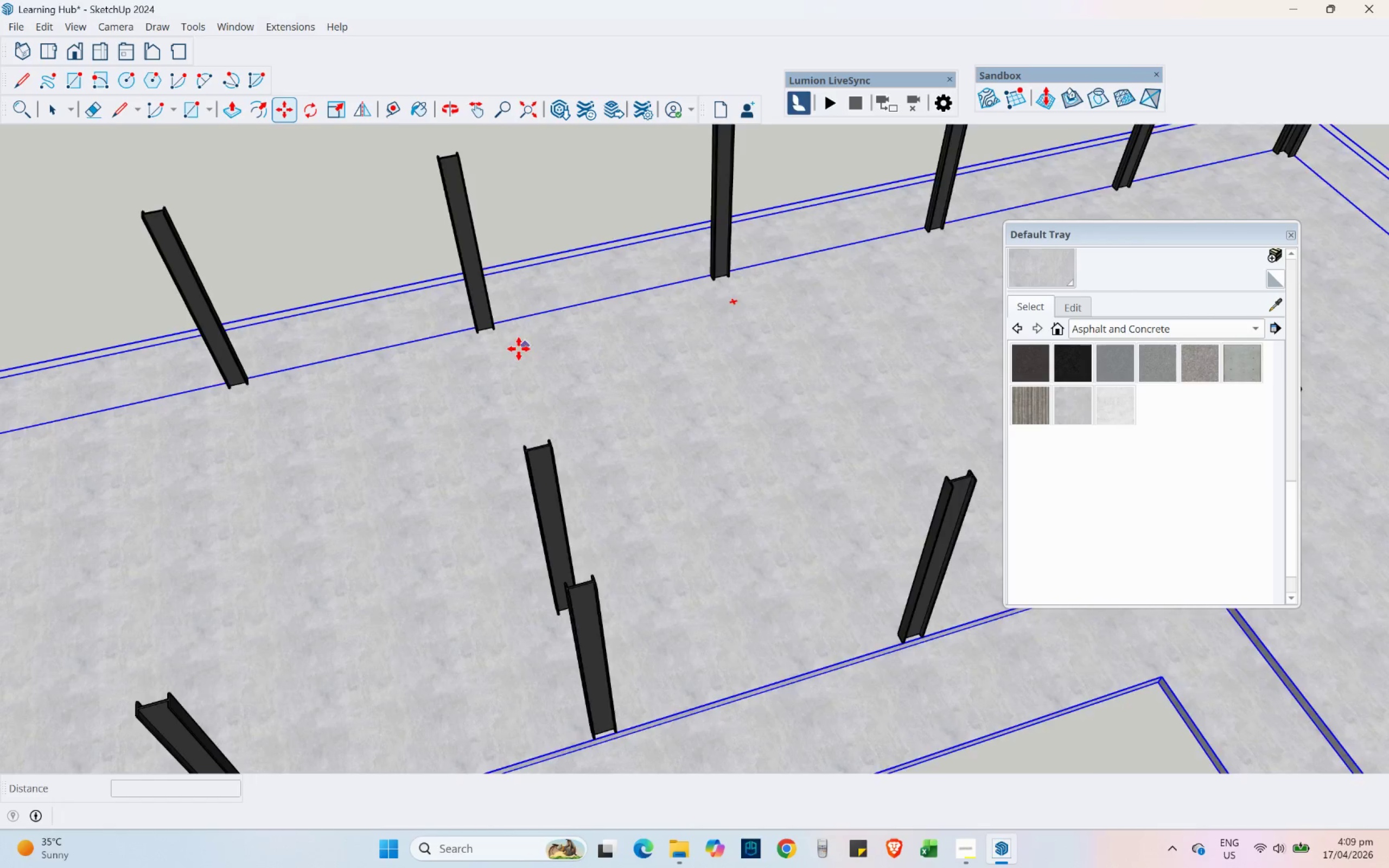 
scroll: coordinate [404, 478], scroll_direction: down, amount: 9.0
 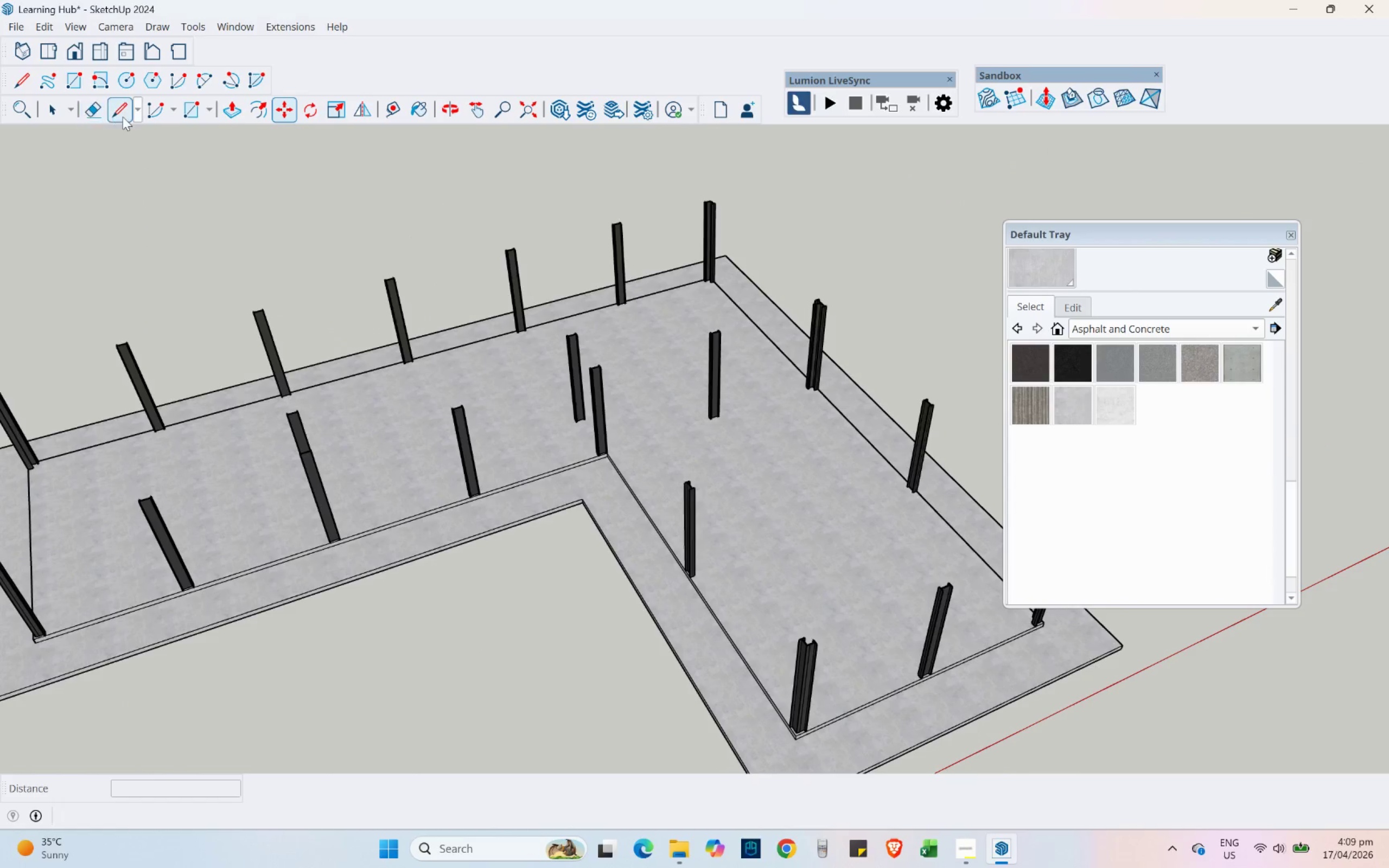 
left_click([50, 119])
 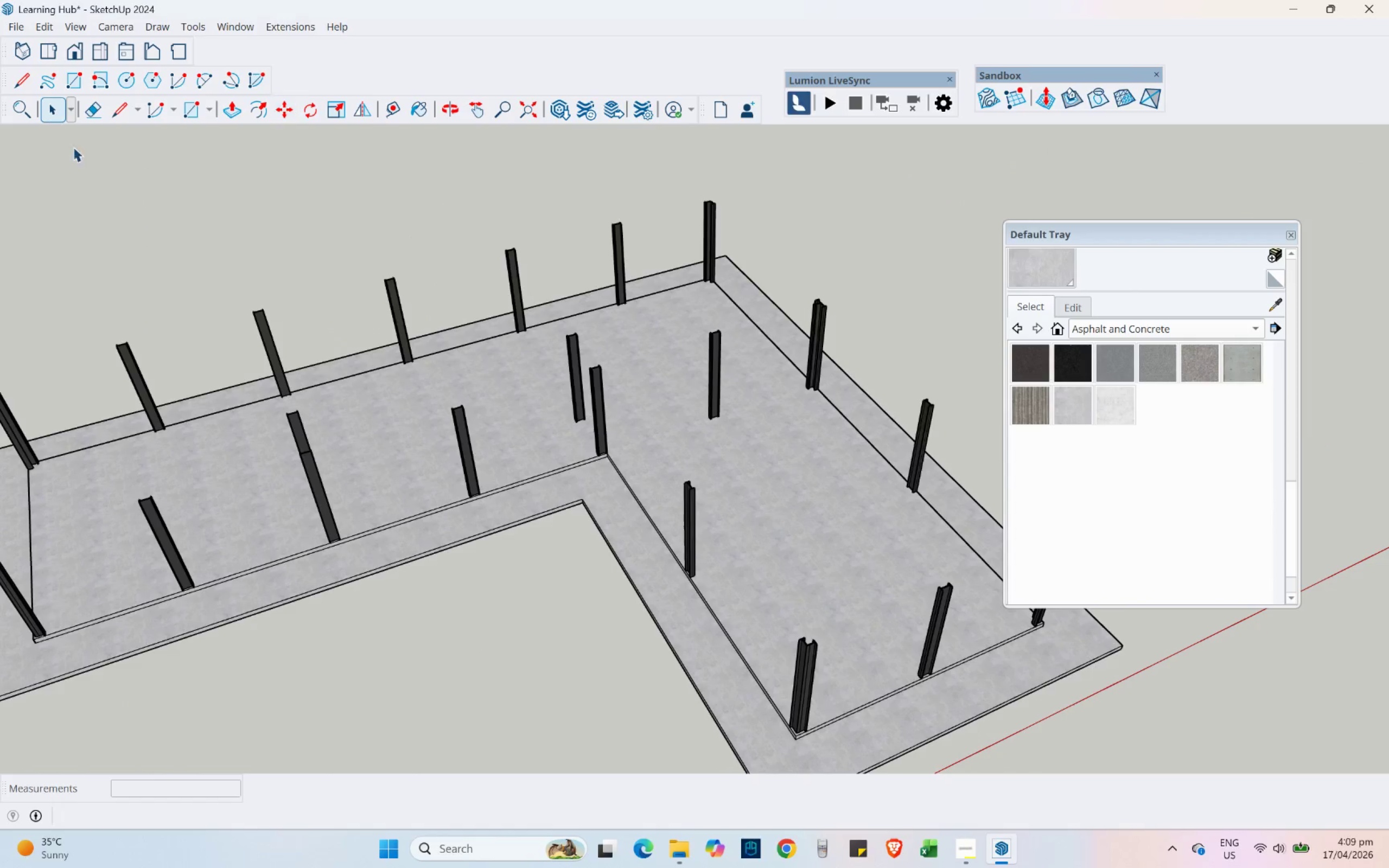 
left_click_drag(start_coordinate=[251, 263], to_coordinate=[275, 275])
 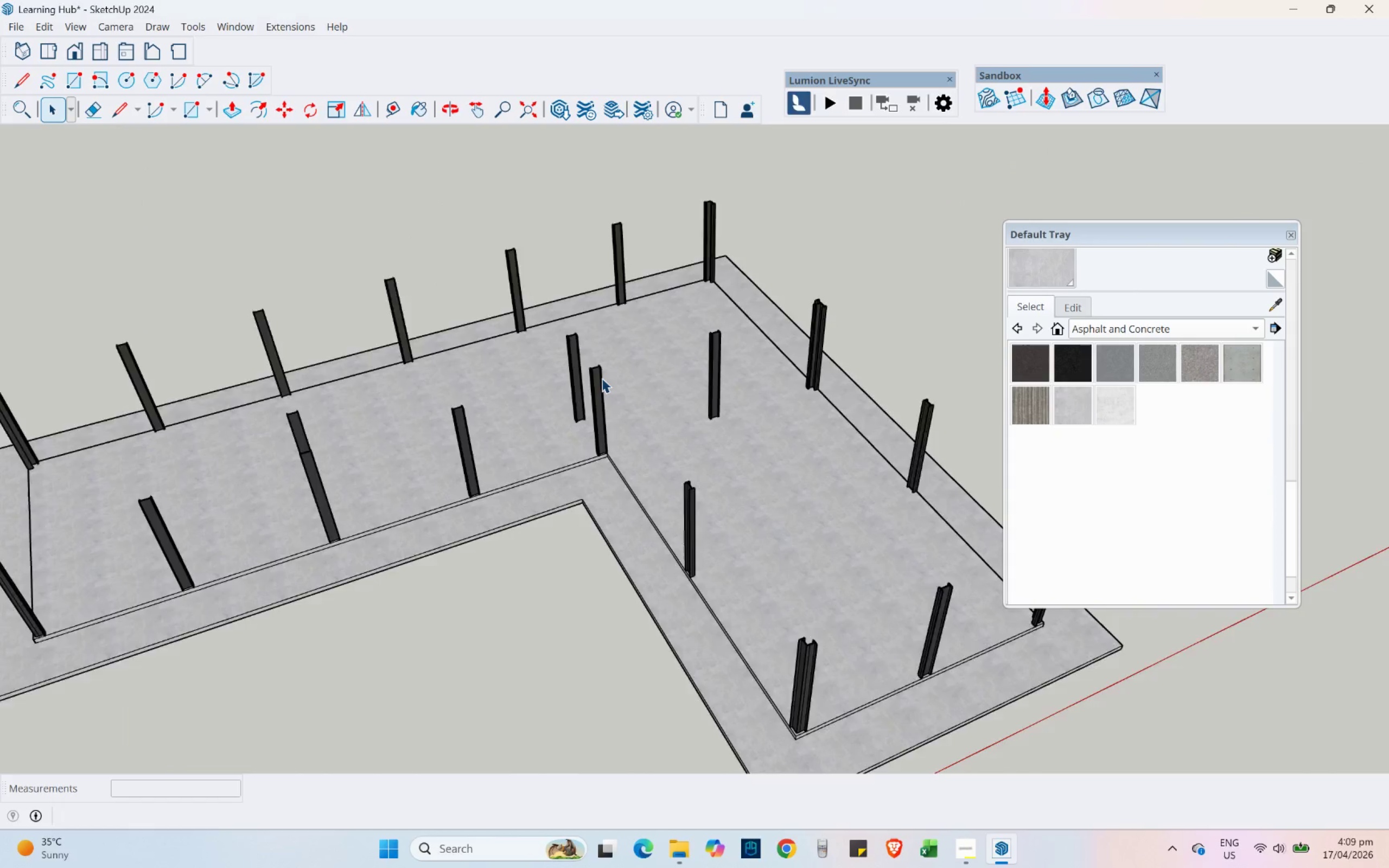 
key(Control+ControlLeft)
 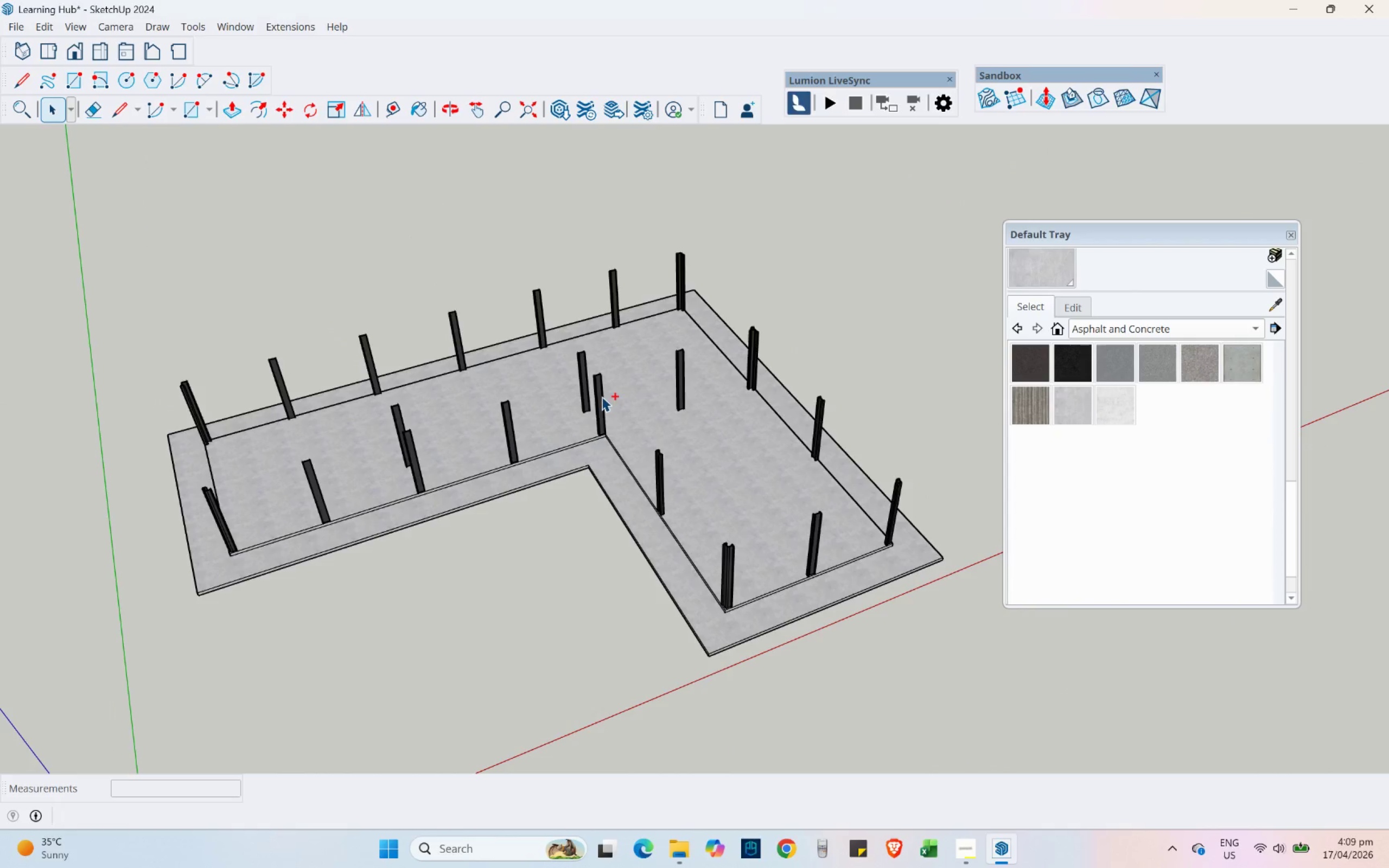 
key(Control+S)
 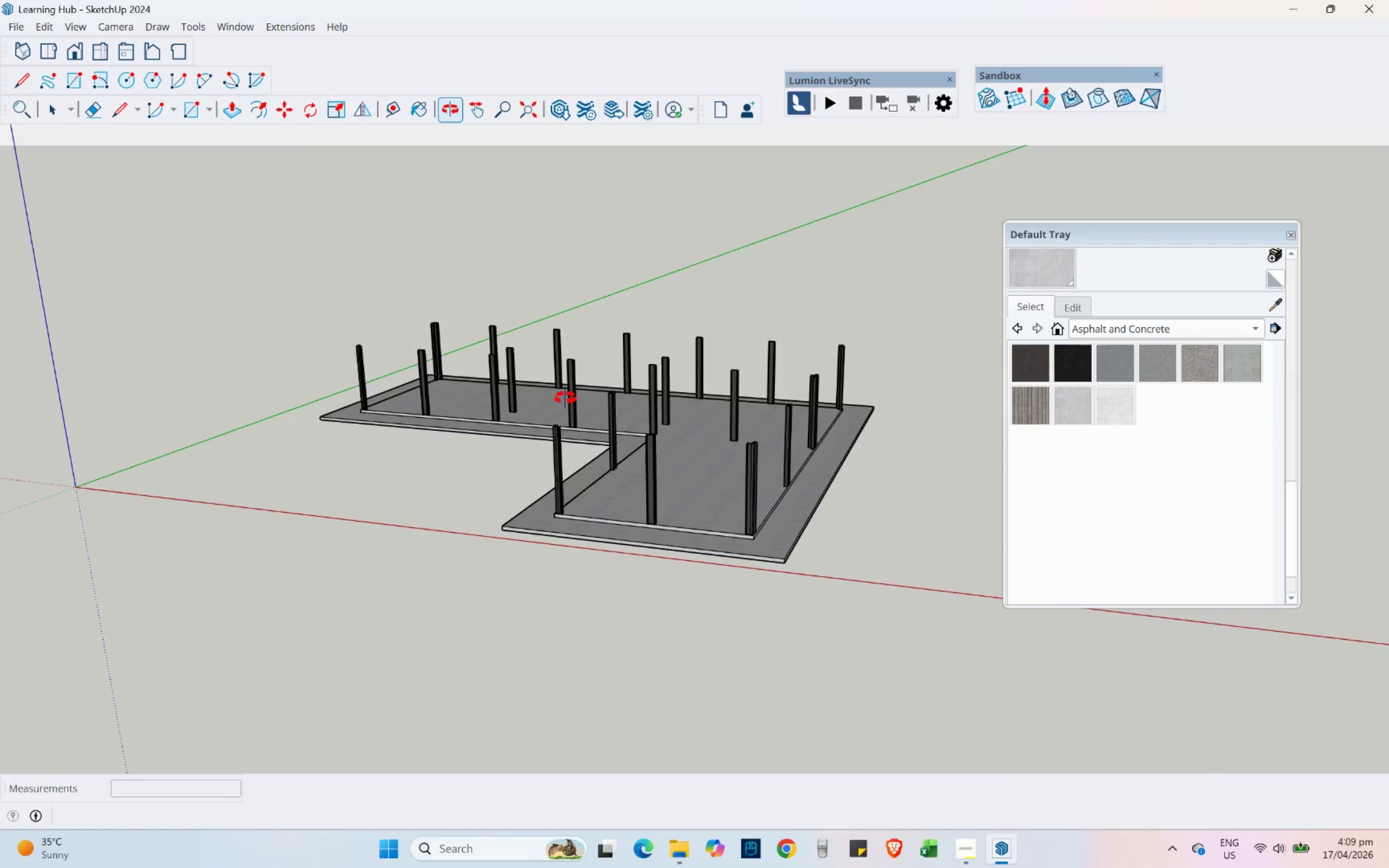 
scroll: coordinate [601, 392], scroll_direction: down, amount: 4.0
 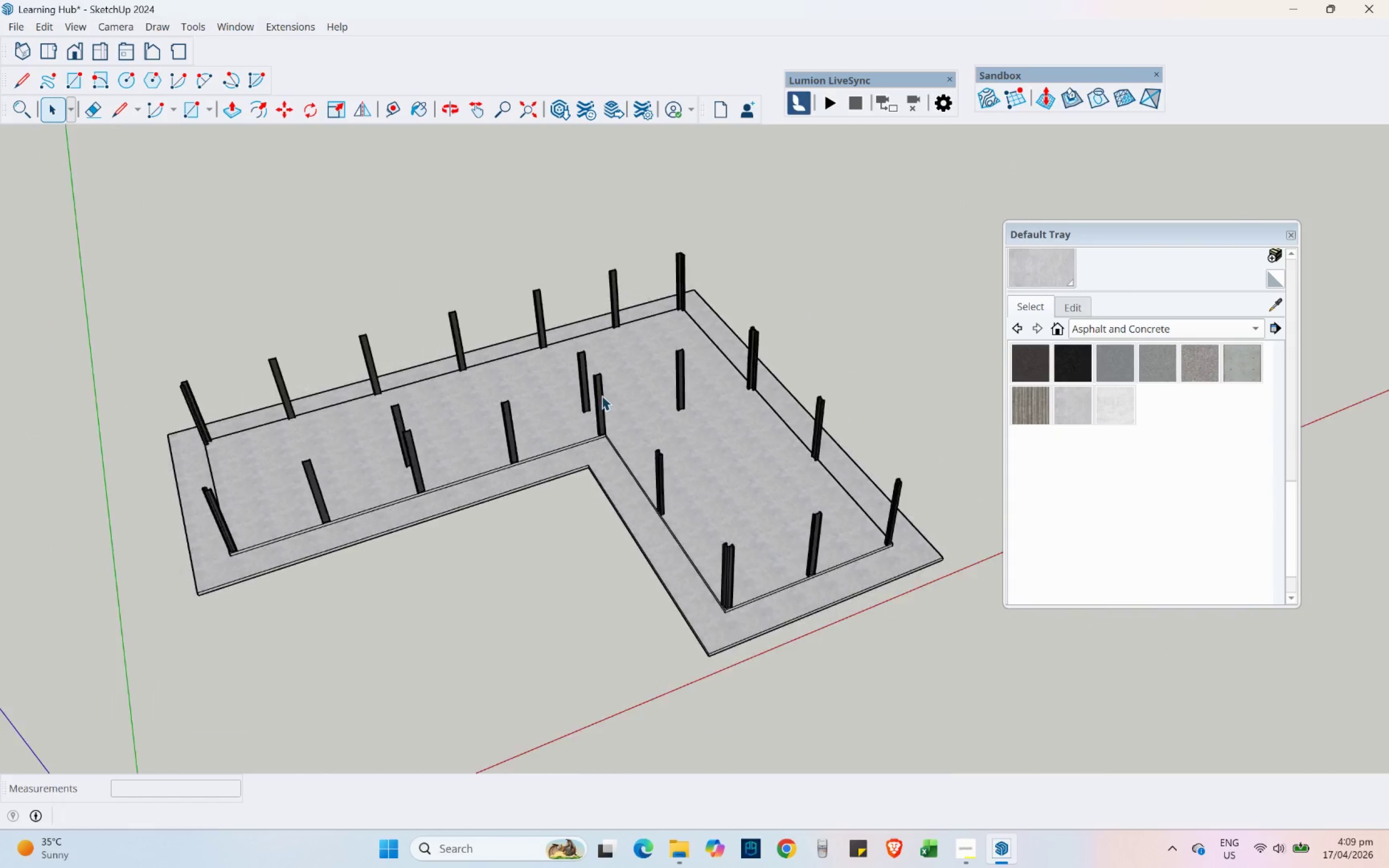 
scroll: coordinate [575, 477], scroll_direction: up, amount: 3.0
 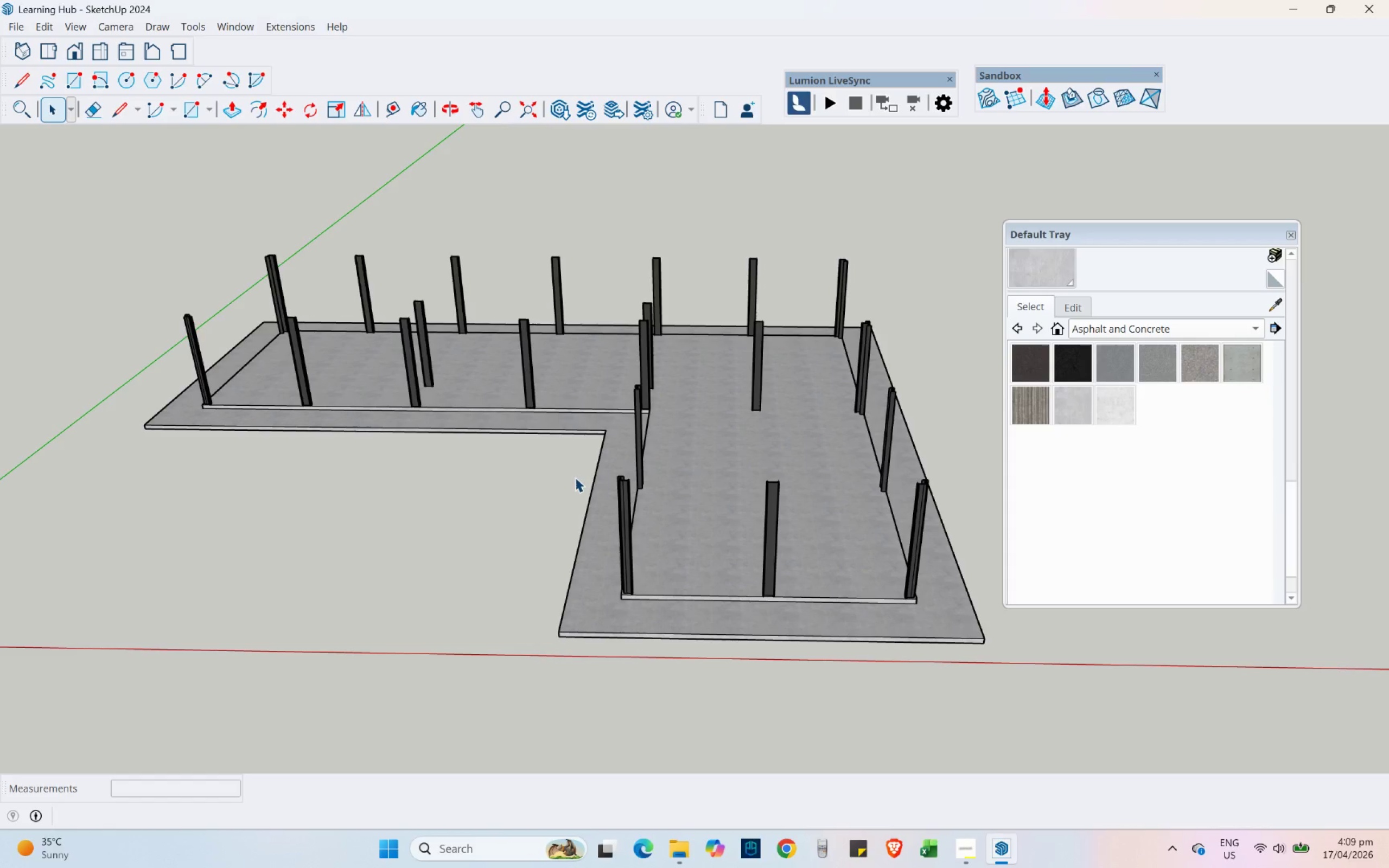 
wait(16.01)
 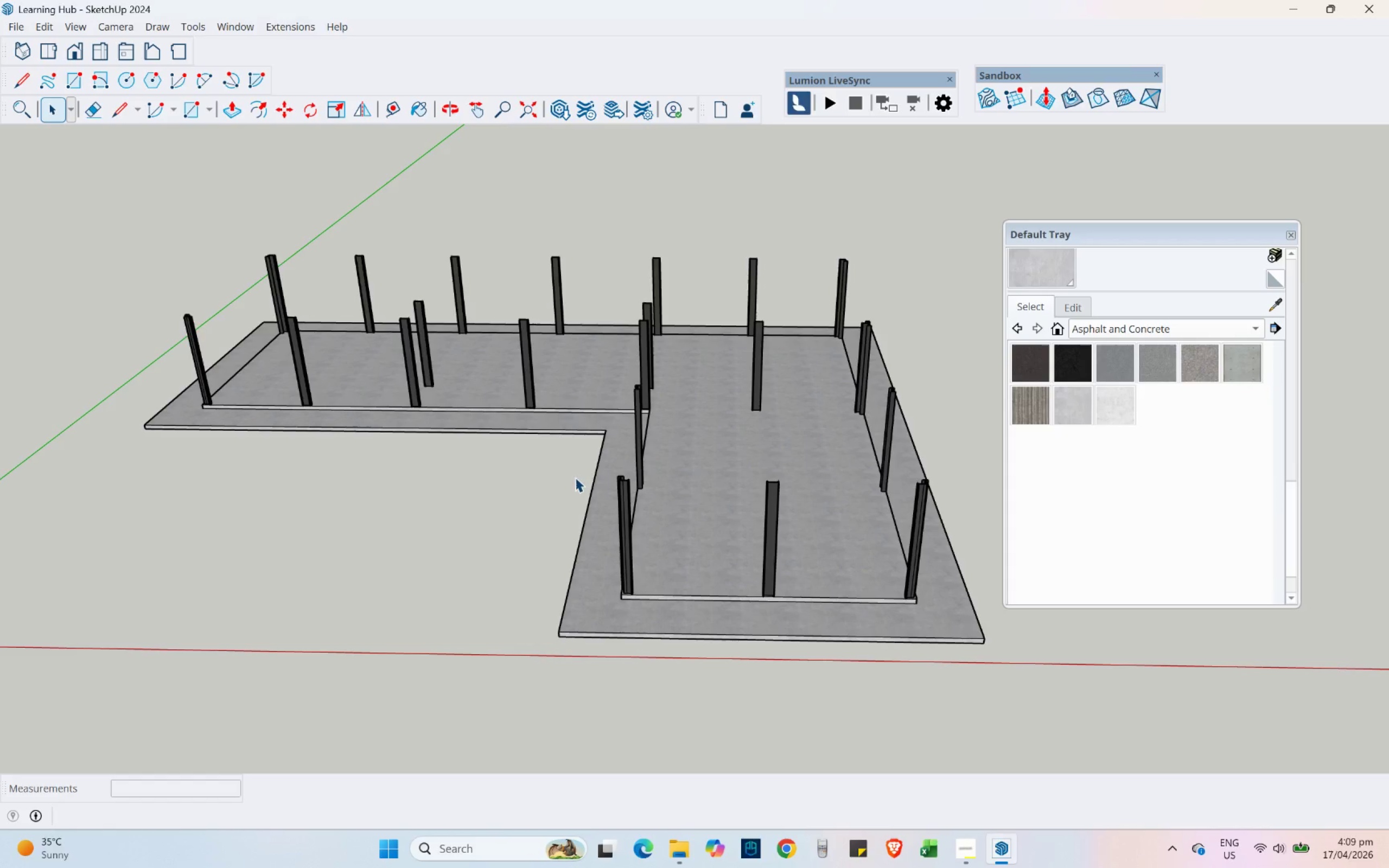 
scroll: coordinate [192, 385], scroll_direction: up, amount: 4.0
 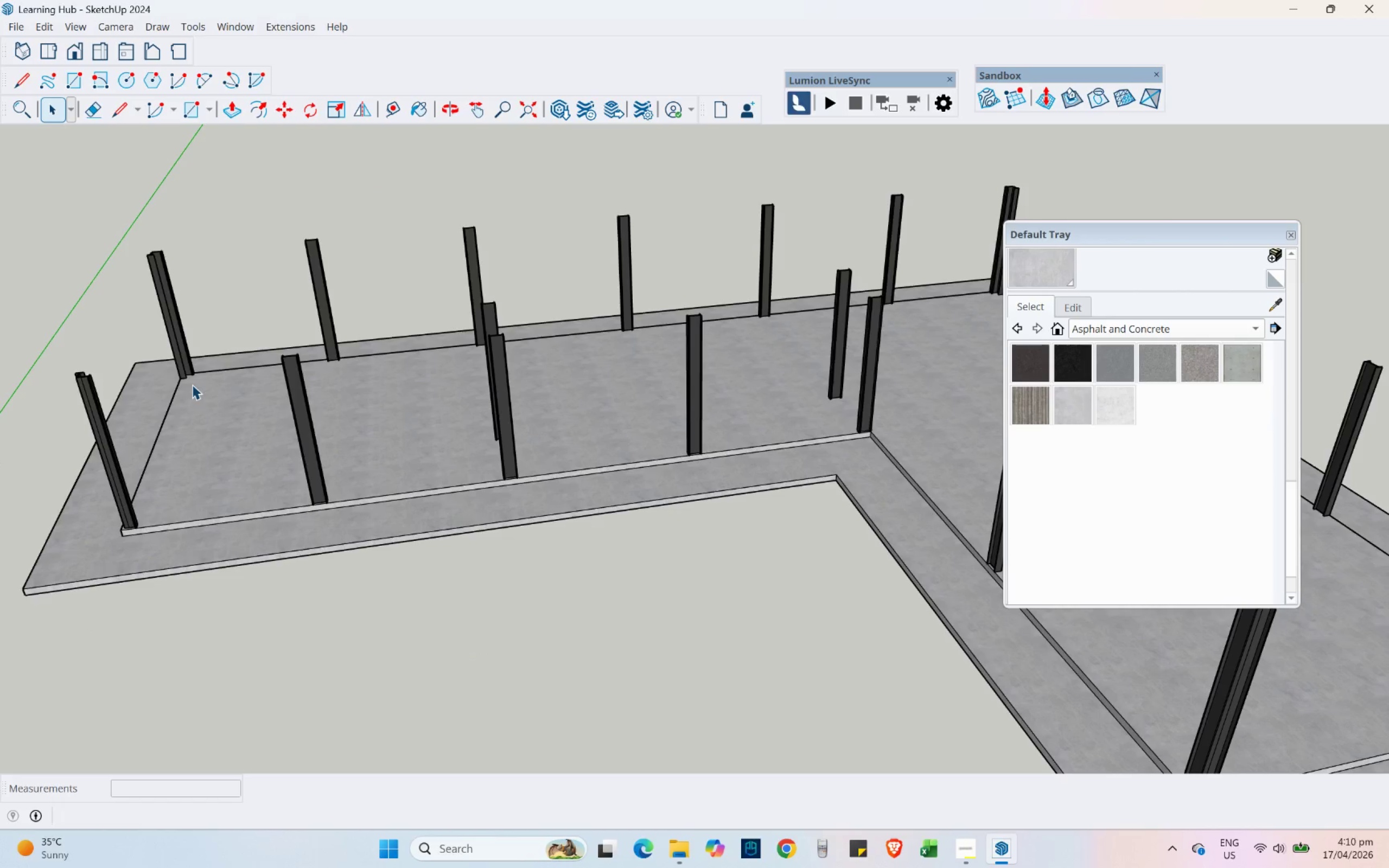 
scroll: coordinate [87, 401], scroll_direction: down, amount: 7.0
 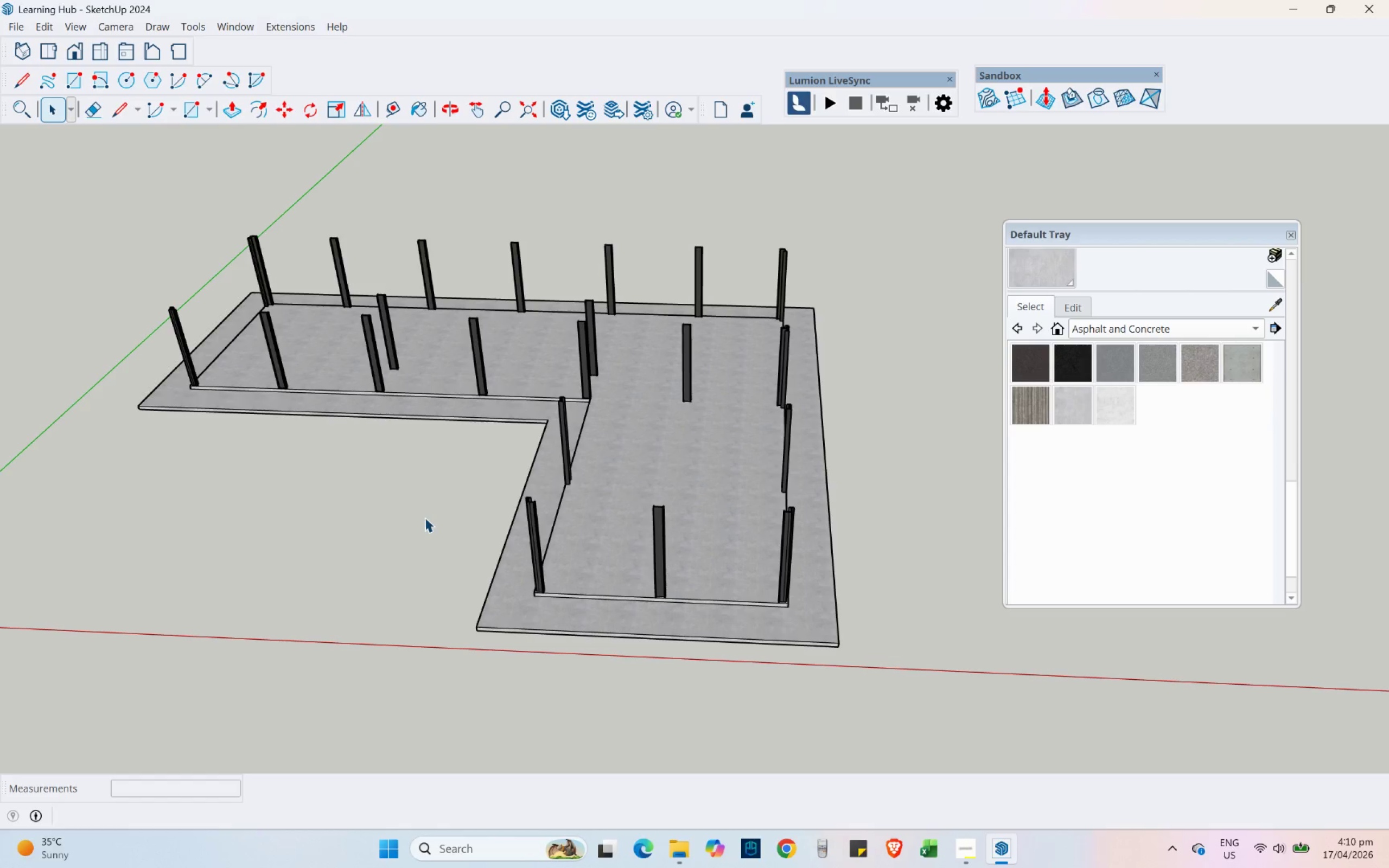 
wait(6.26)
 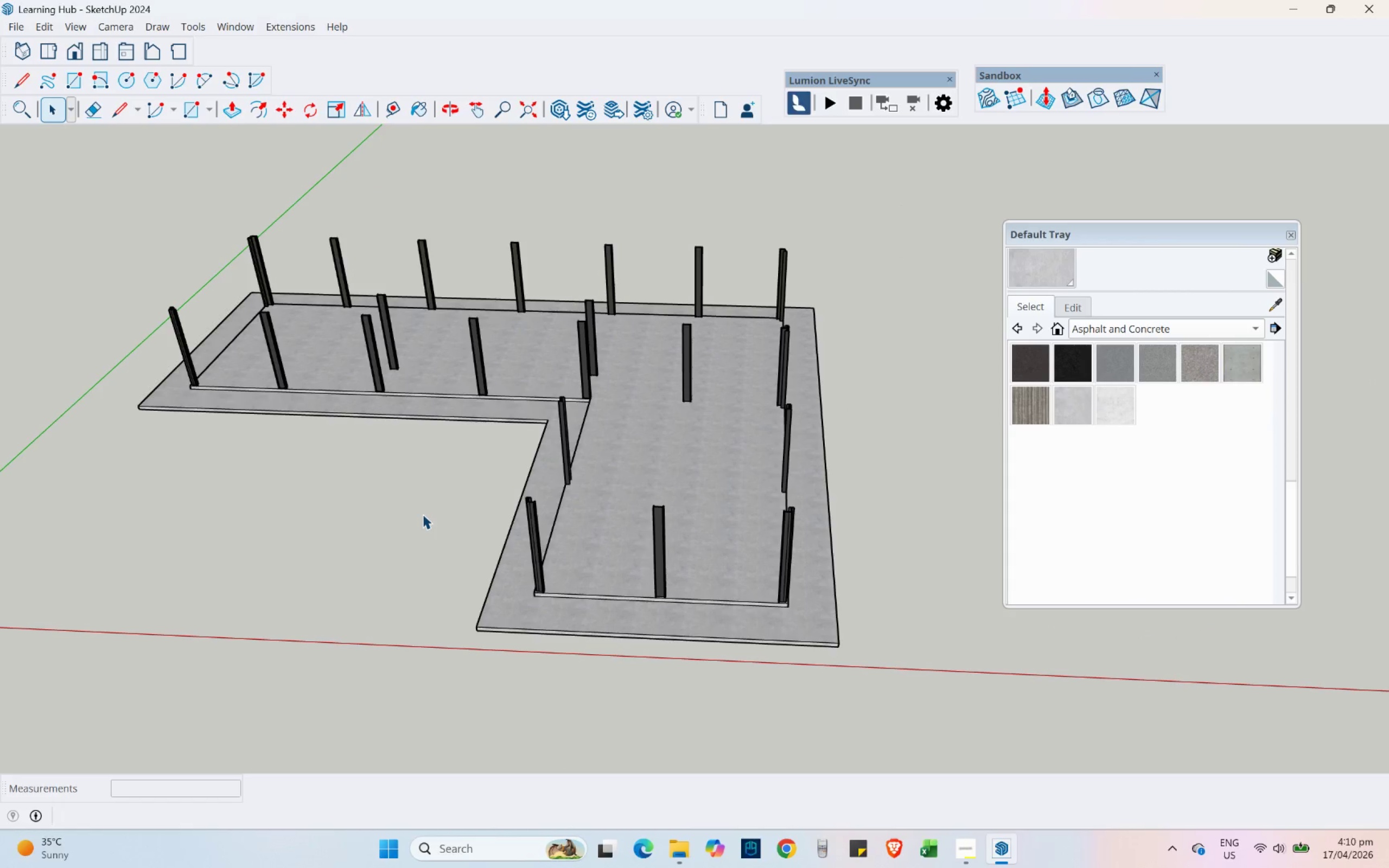 
hold_key(key=ShiftLeft, duration=0.61)
 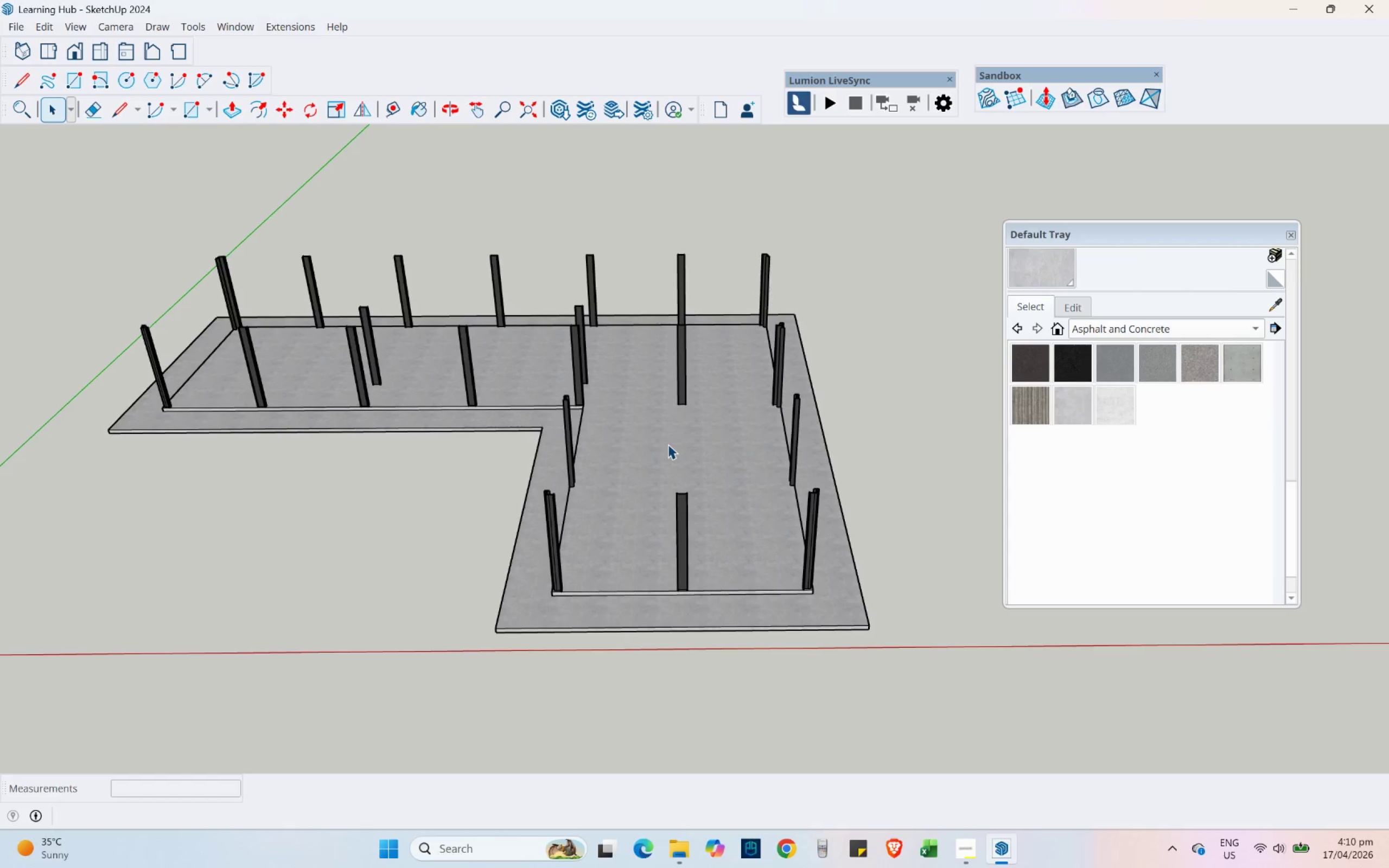 
wait(17.83)
 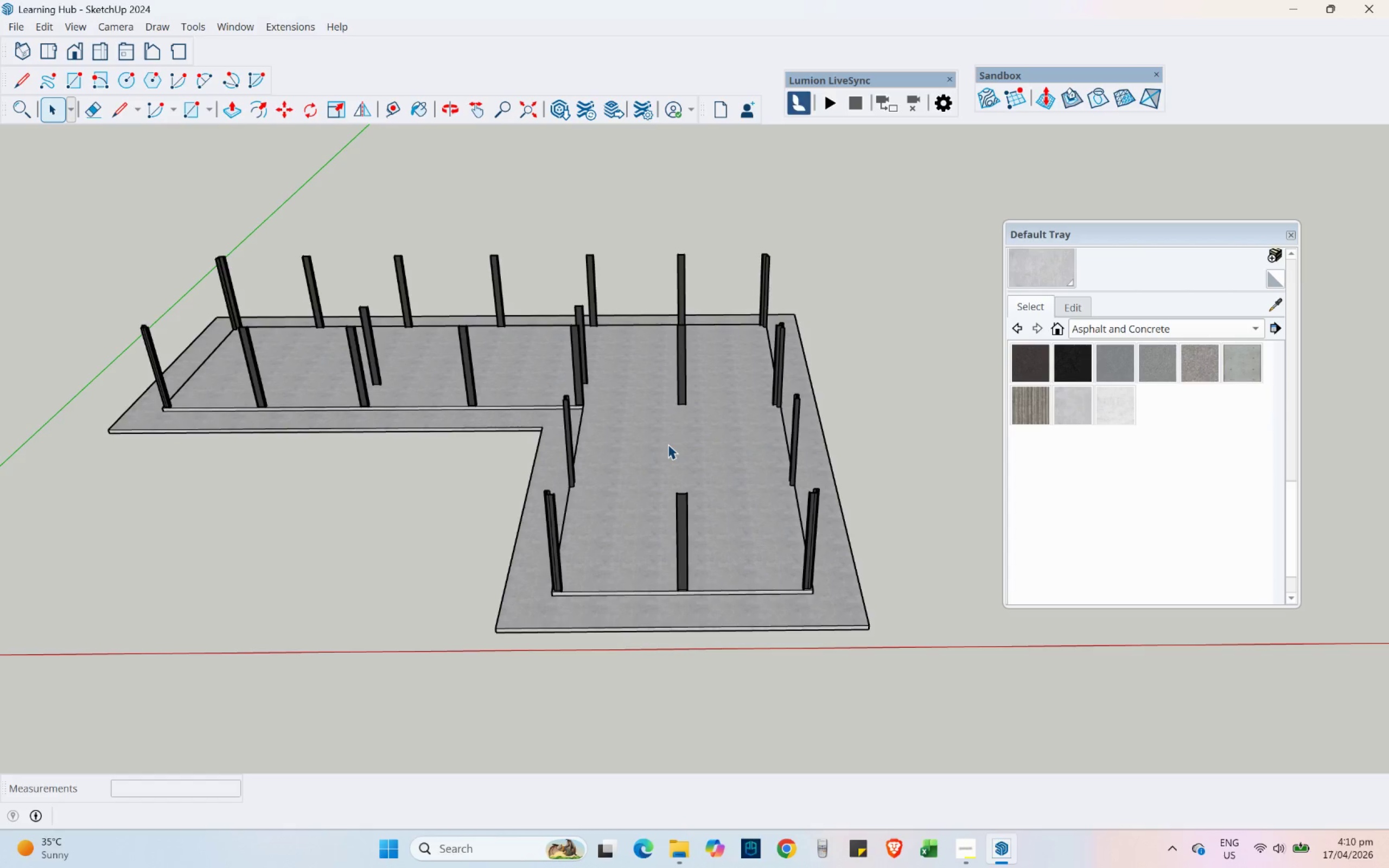 
key(Shift+ShiftLeft)
 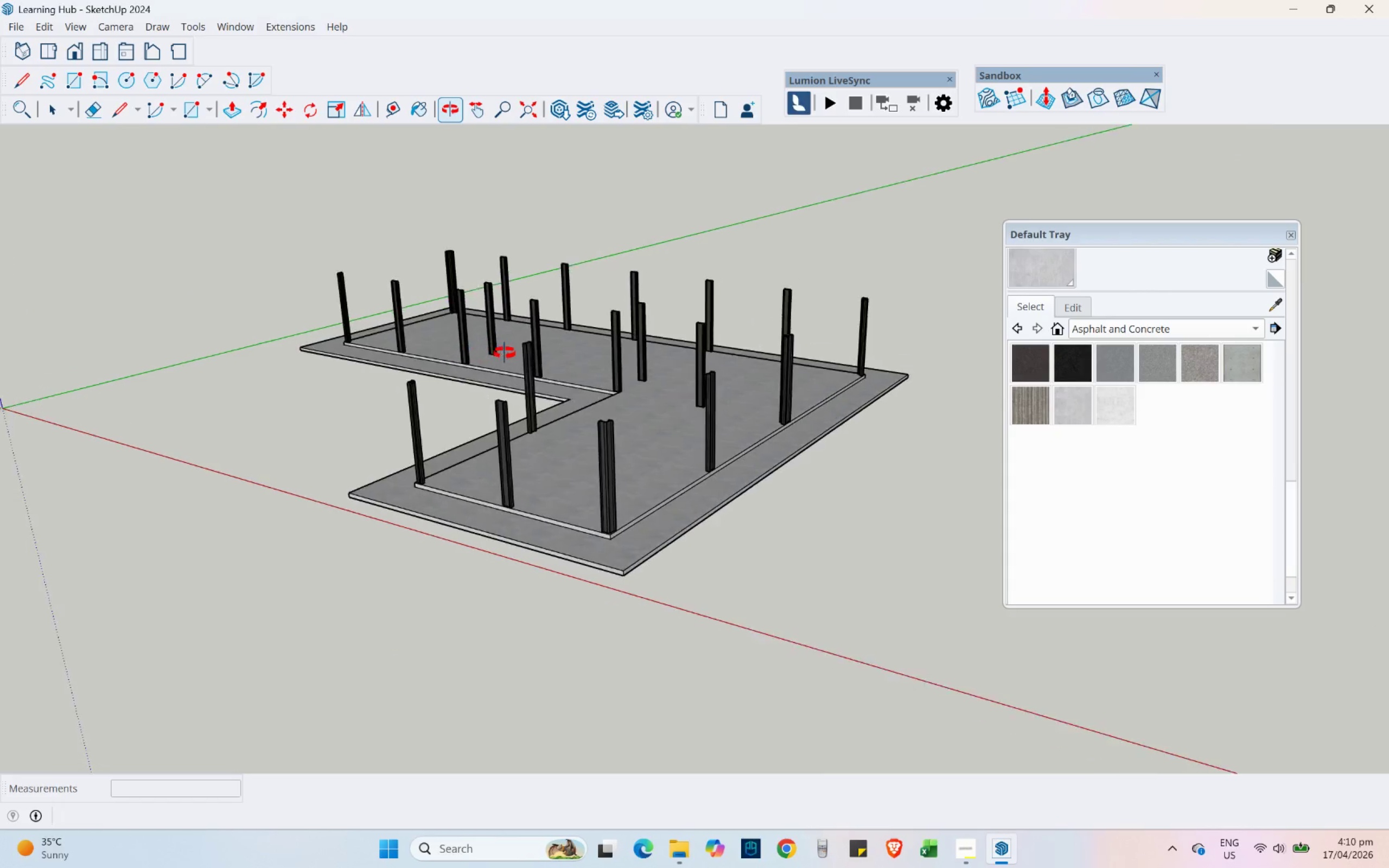 
scroll: coordinate [504, 354], scroll_direction: up, amount: 5.0
 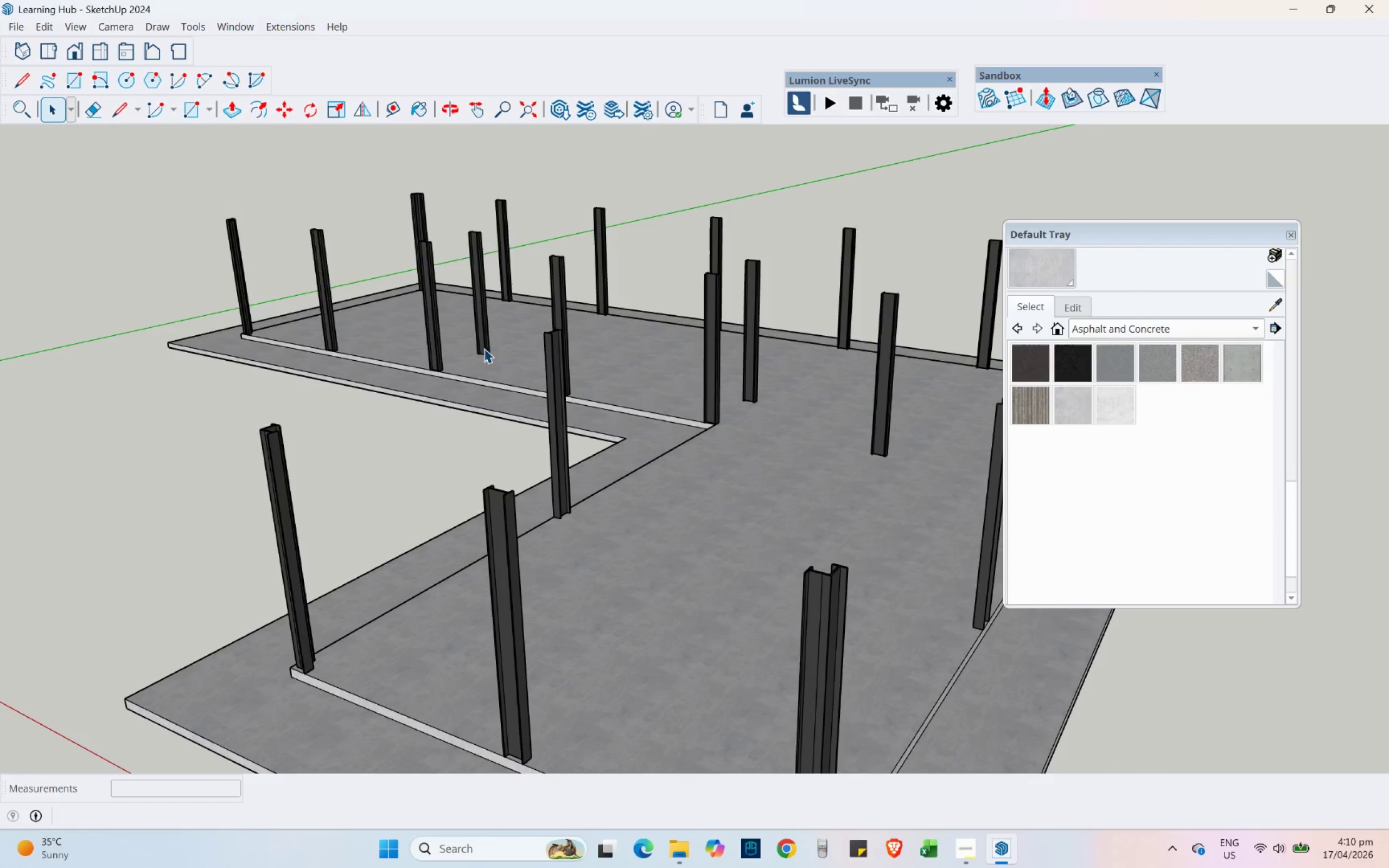 
scroll: coordinate [405, 317], scroll_direction: down, amount: 3.0
 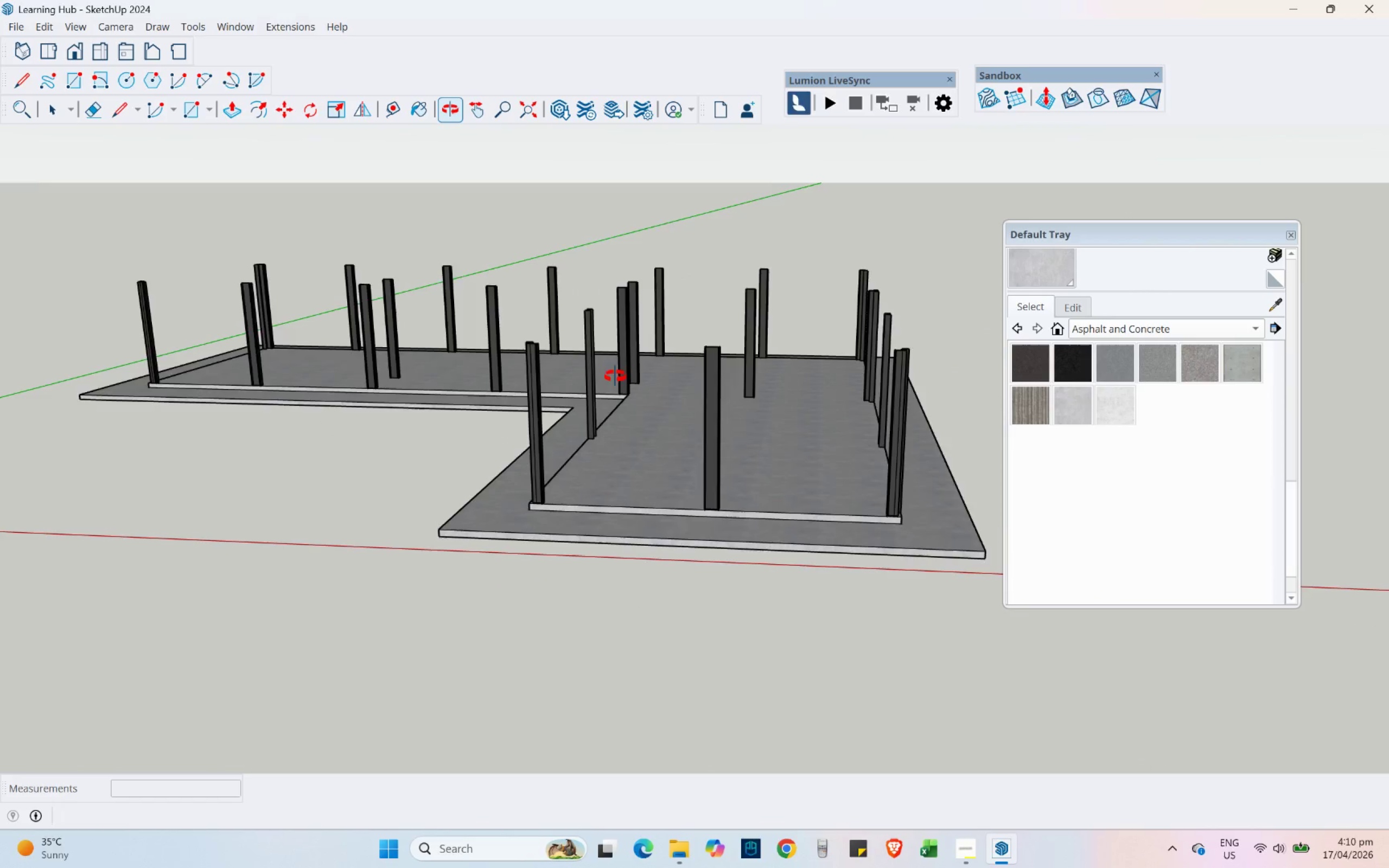 
hold_key(key=ShiftLeft, duration=0.38)
 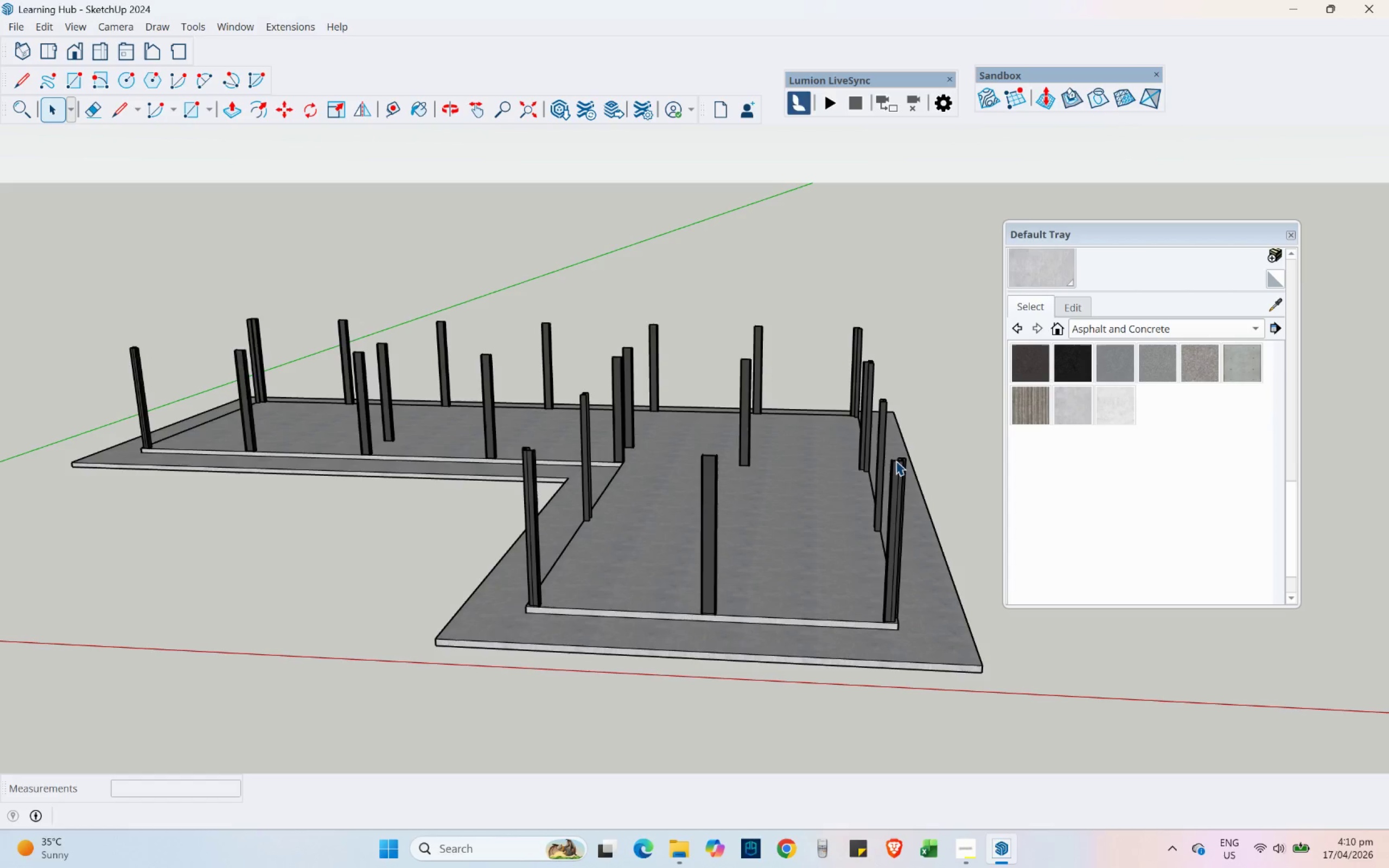 
wait(14.33)
 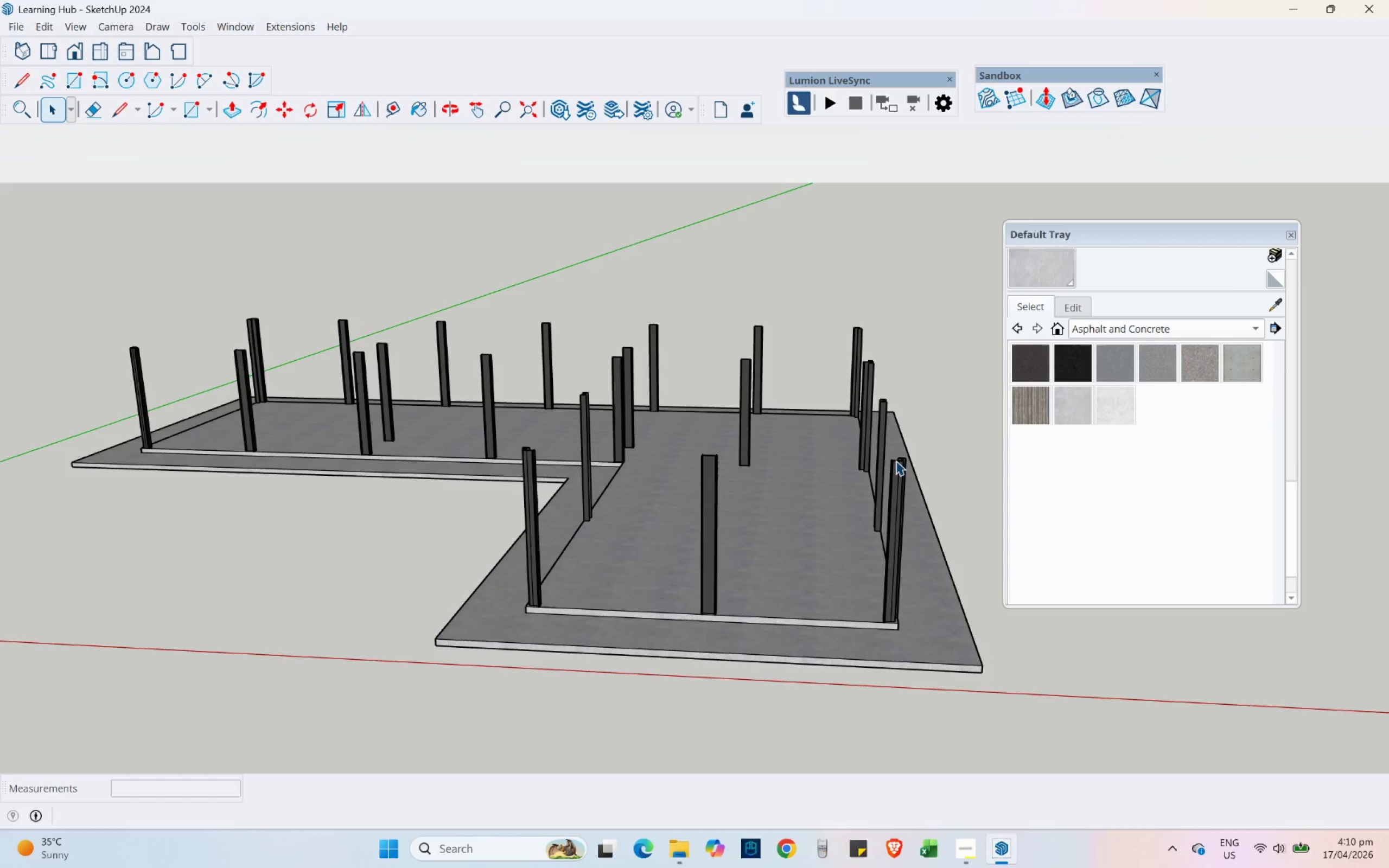 
scroll: coordinate [271, 472], scroll_direction: up, amount: 5.0
 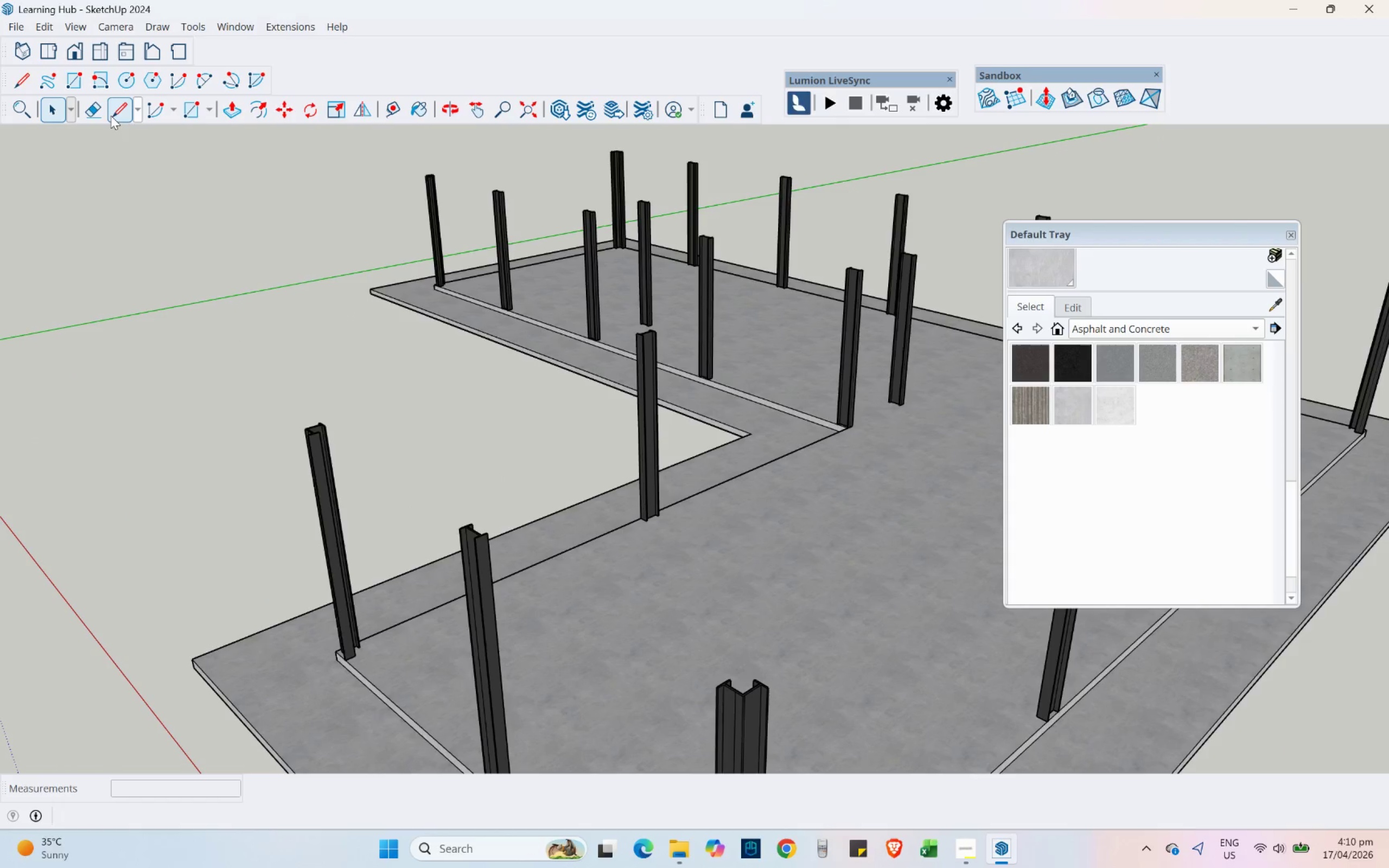 
left_click([109, 113])
 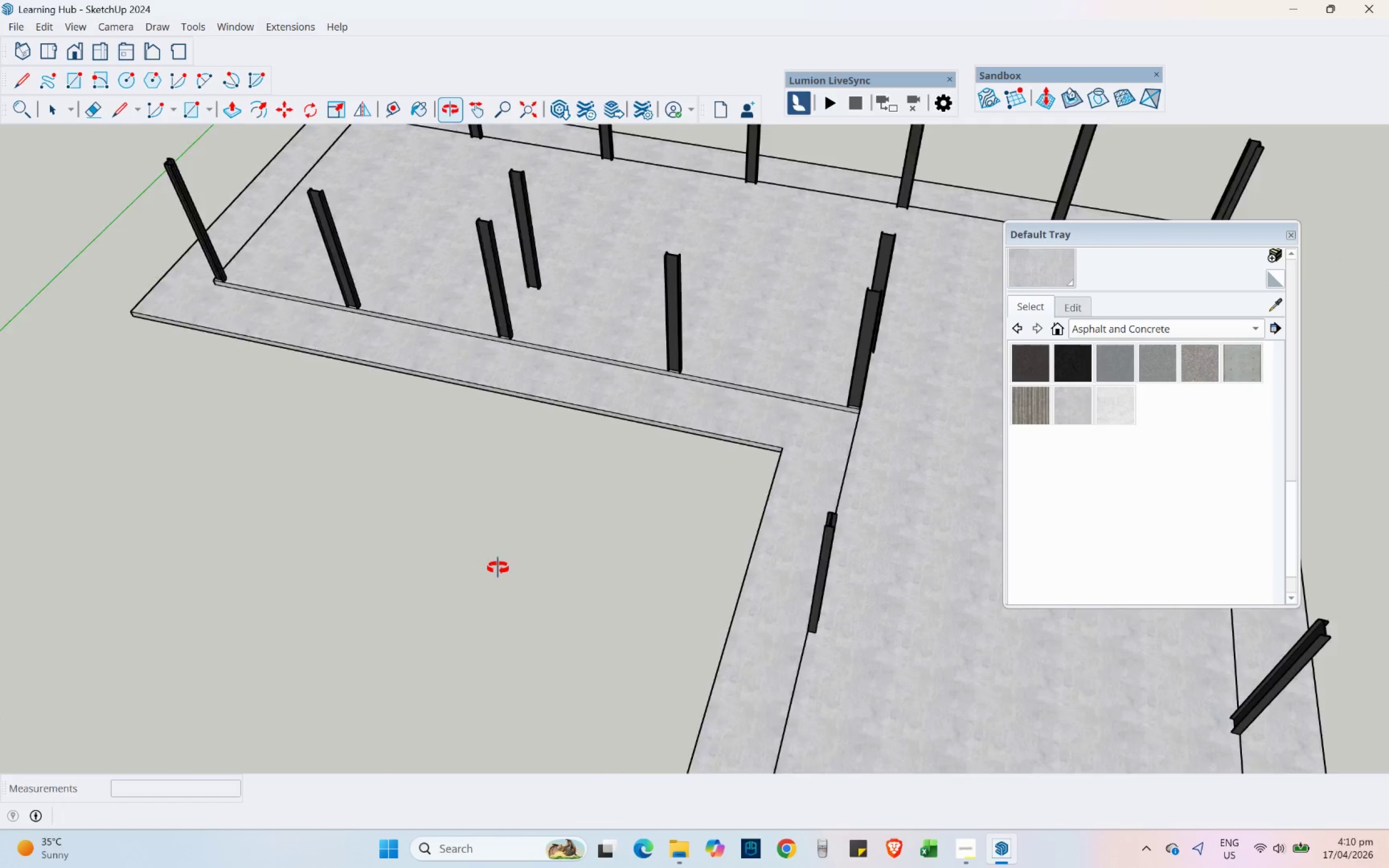 
hold_key(key=ShiftLeft, duration=0.5)
 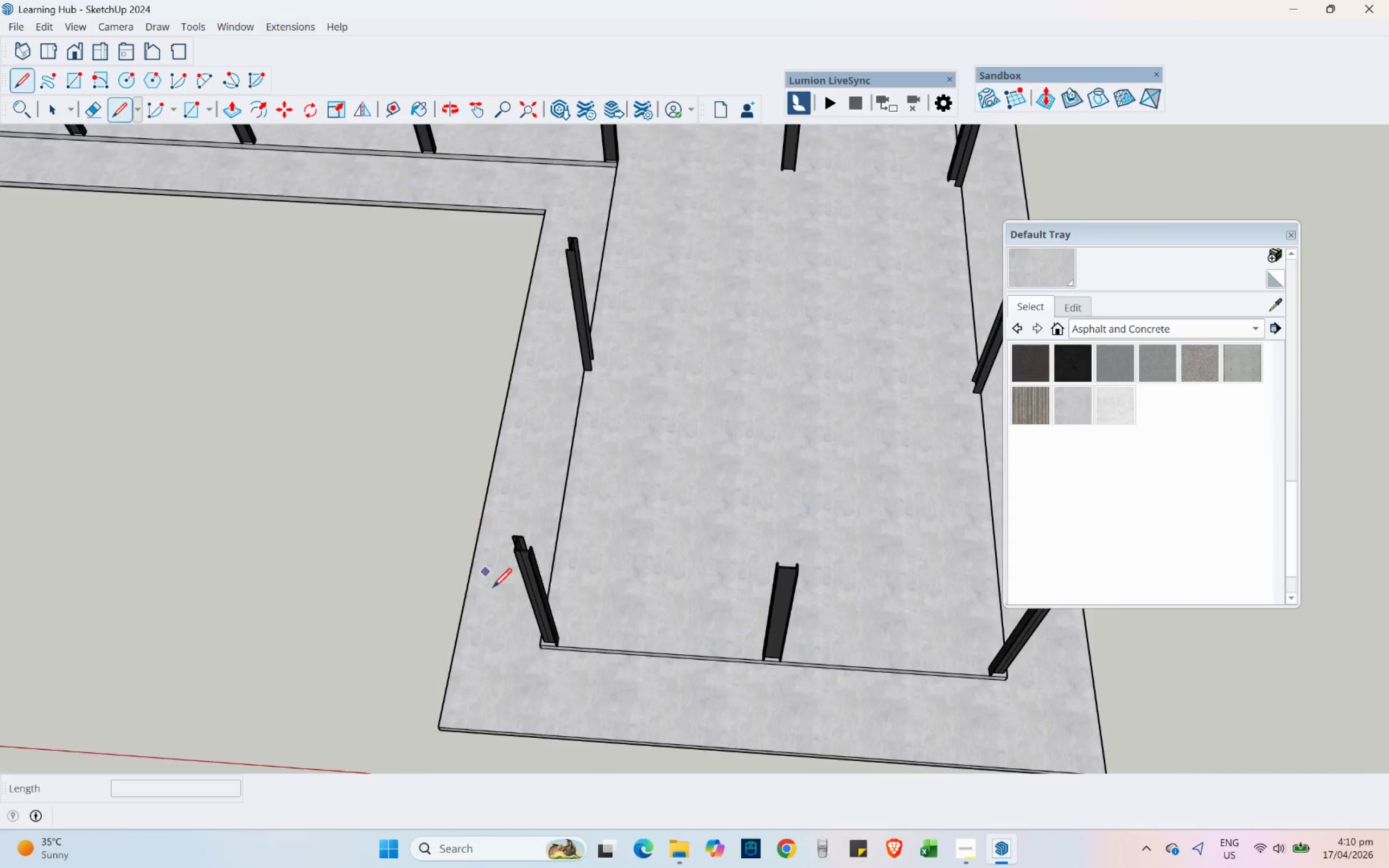 
scroll: coordinate [540, 522], scroll_direction: up, amount: 8.0
 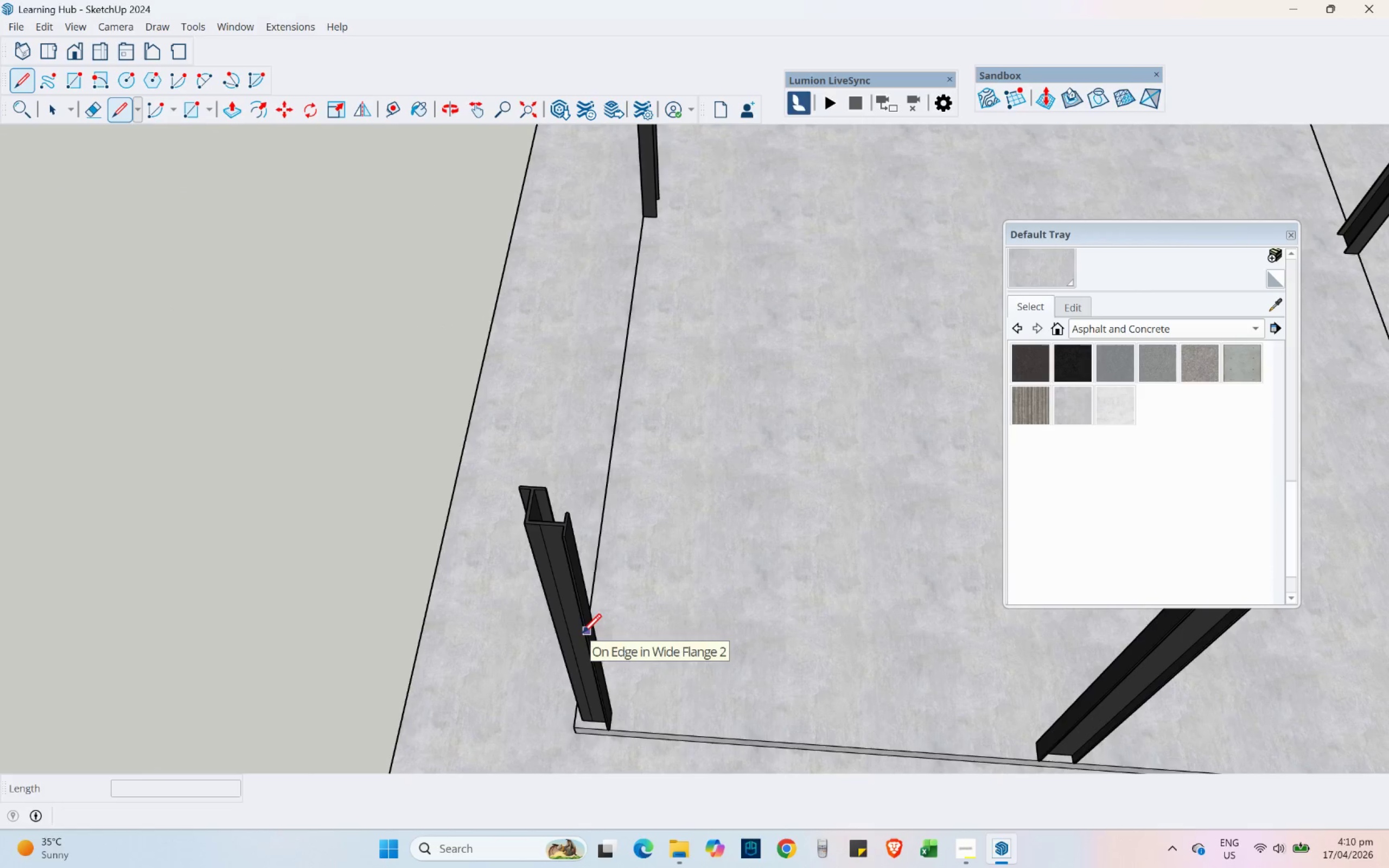 
left_click([45, 116])
 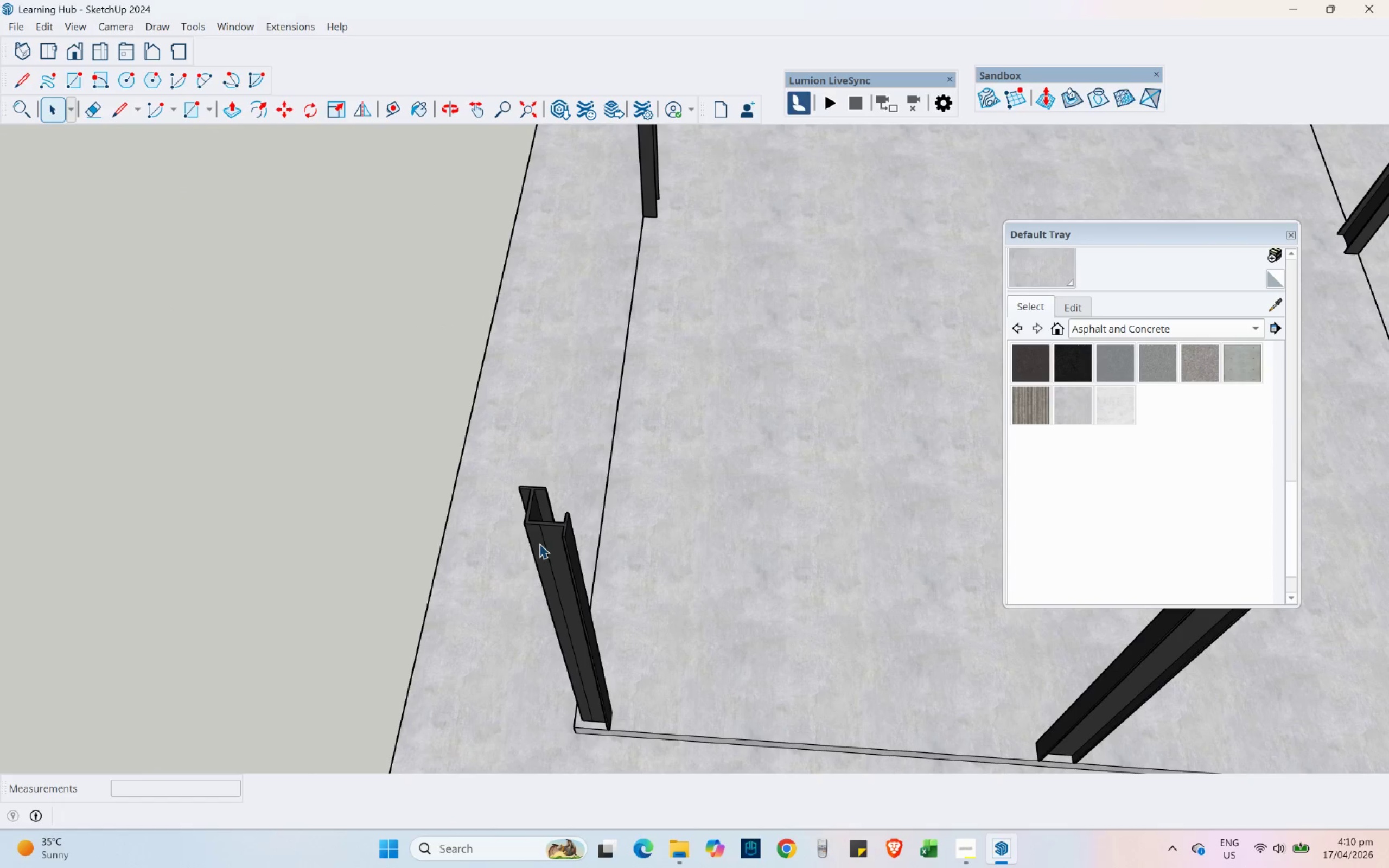 
wait(7.19)
 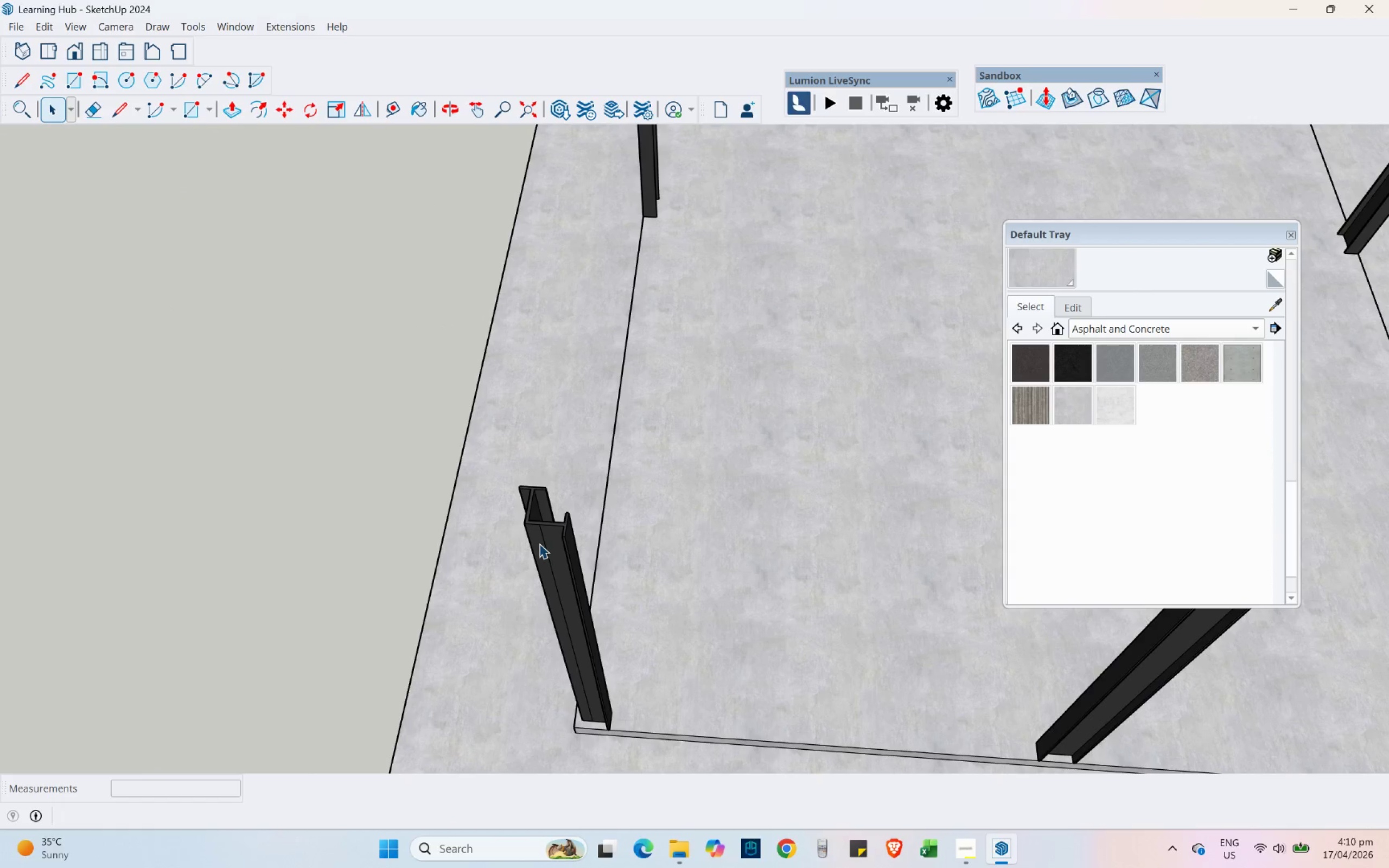 
left_click([541, 544])
 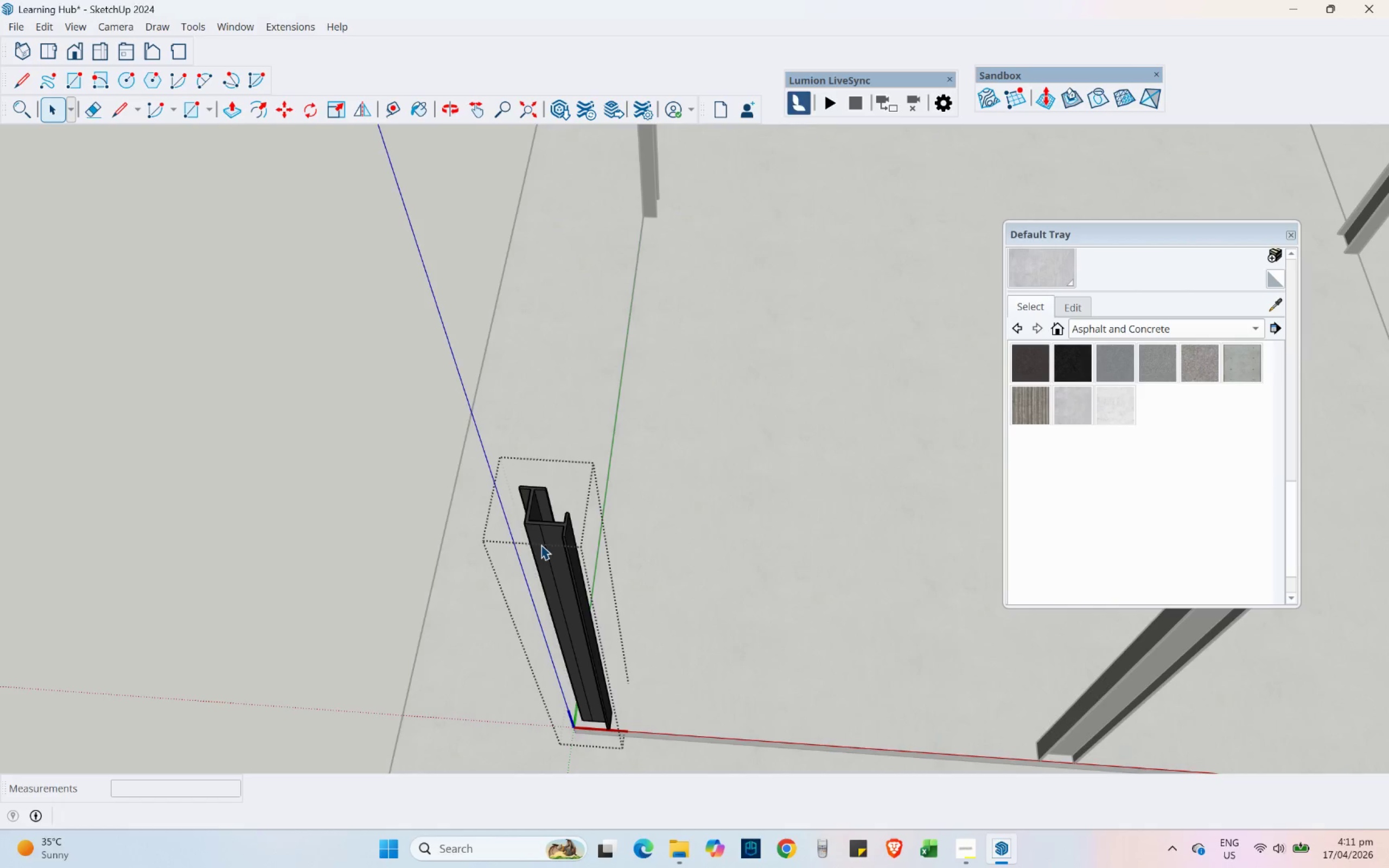 
scroll: coordinate [527, 509], scroll_direction: up, amount: 12.0
 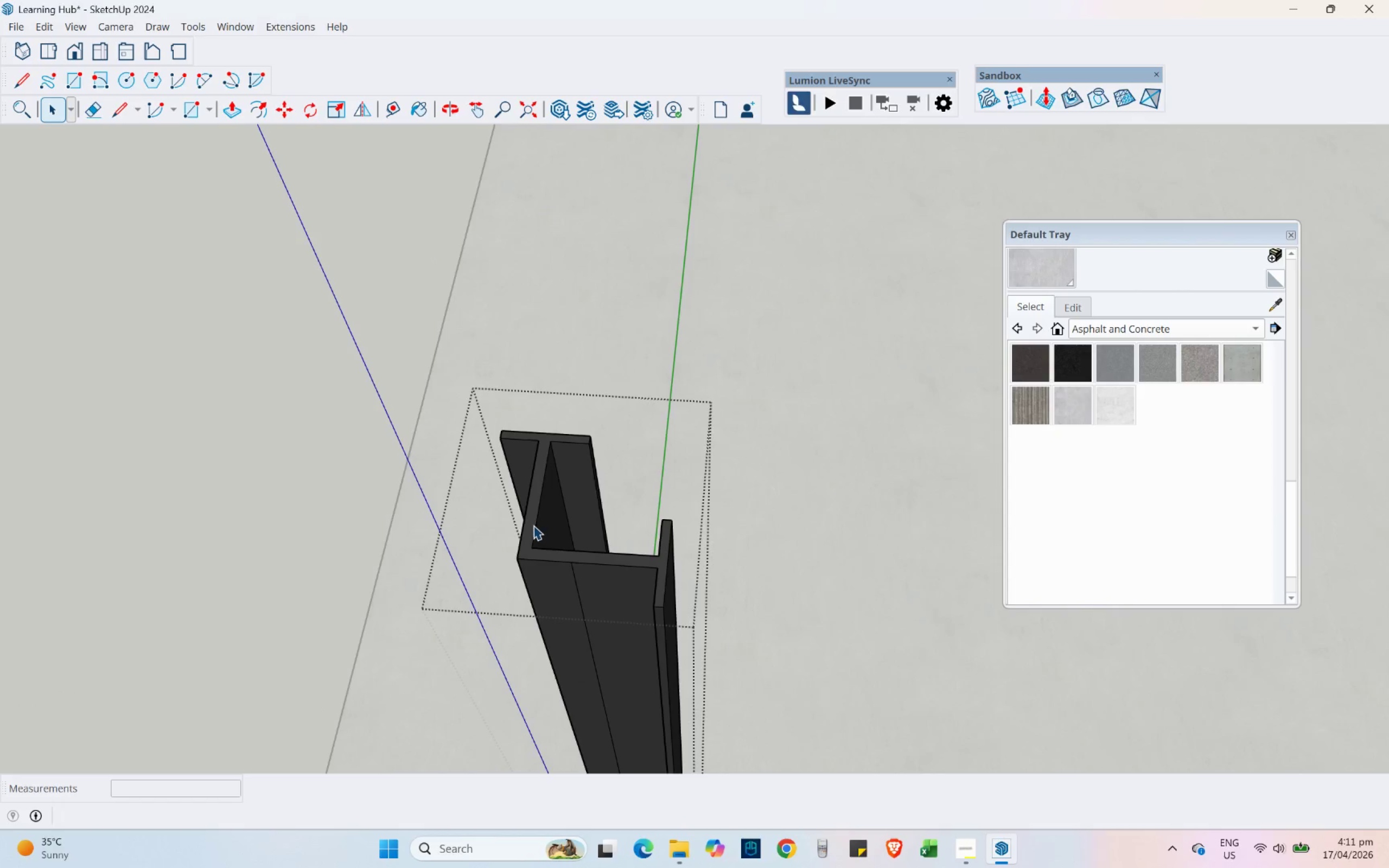 
left_click([533, 525])
 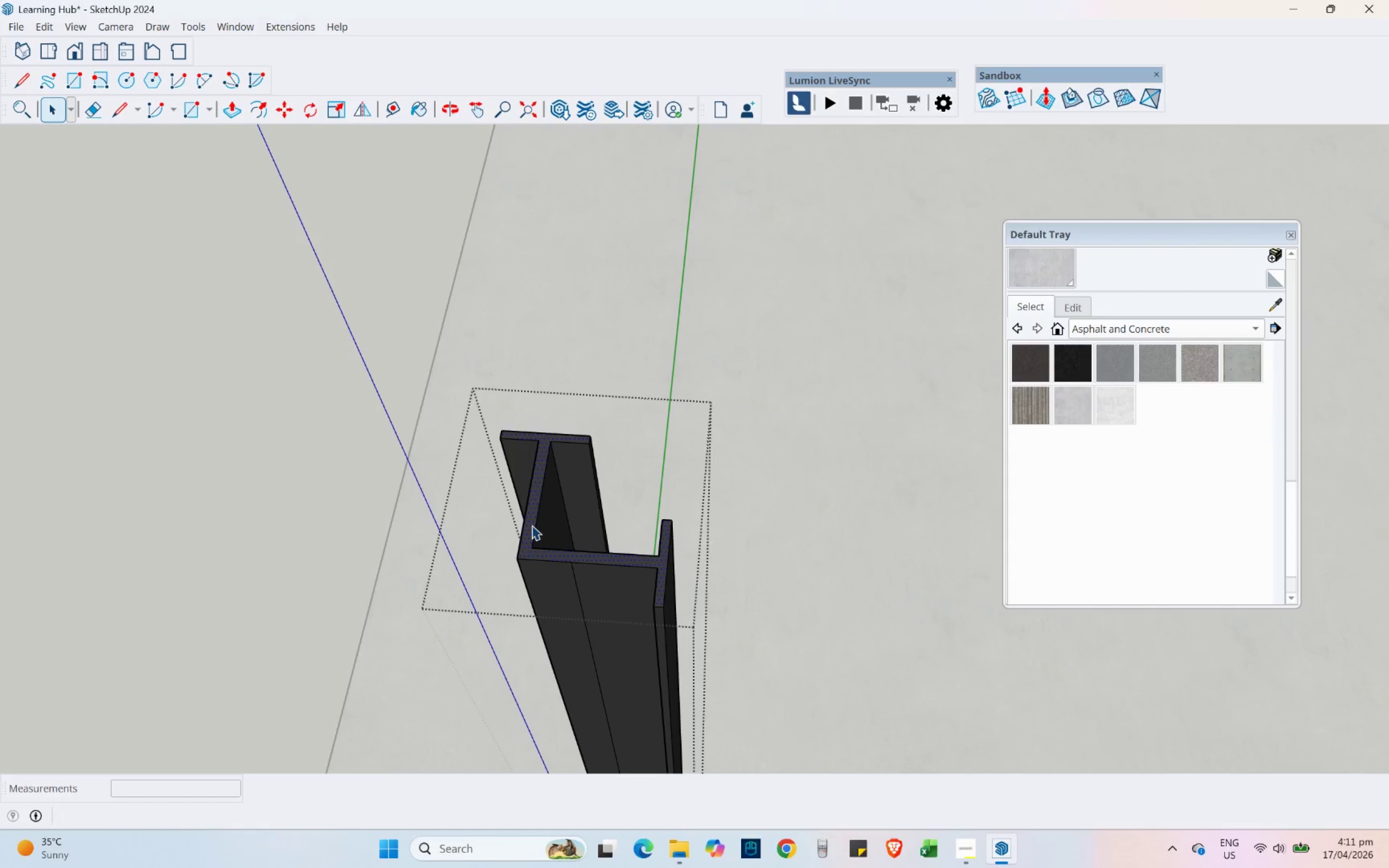 
key(Control+C)
 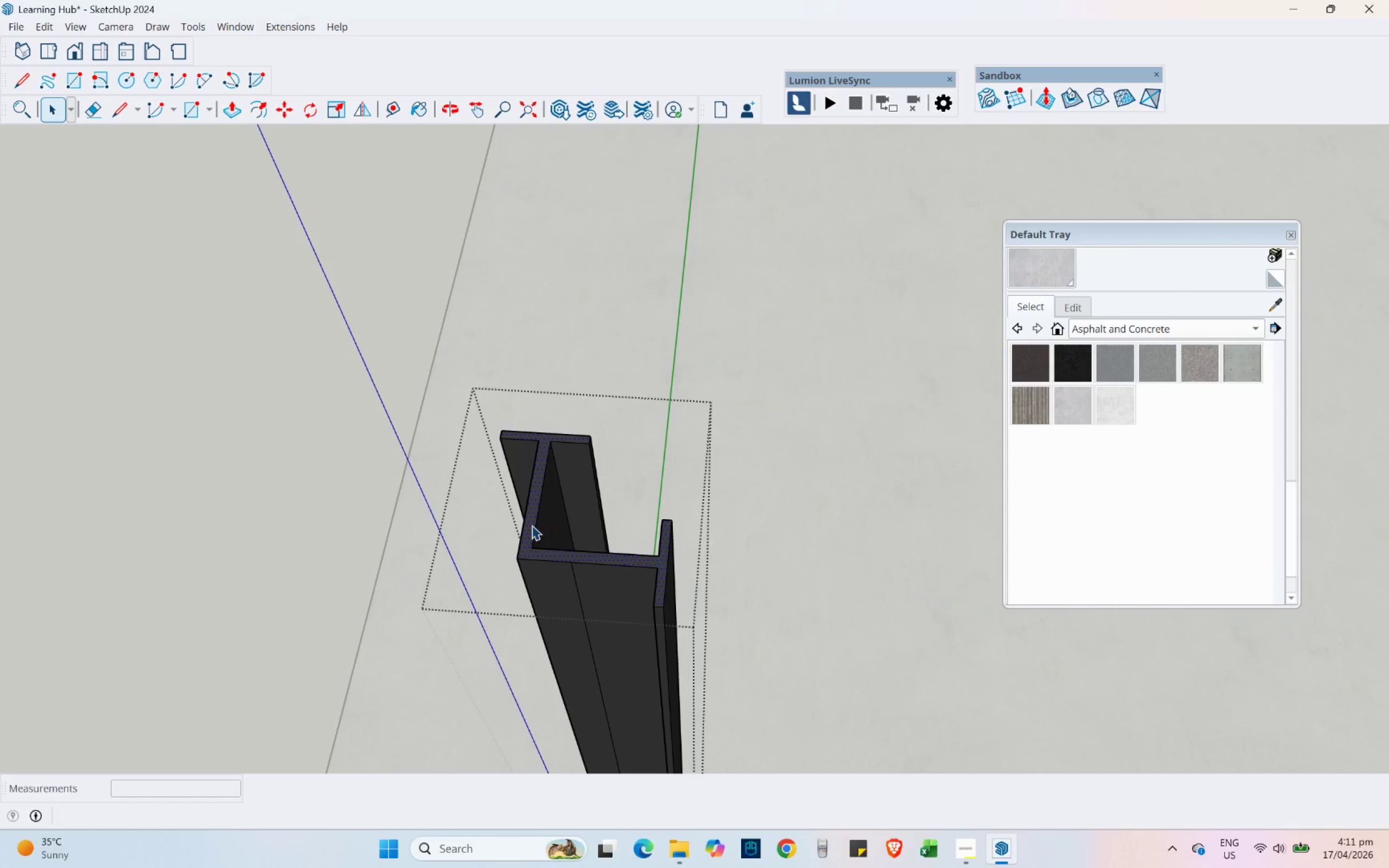 
key(Escape)
 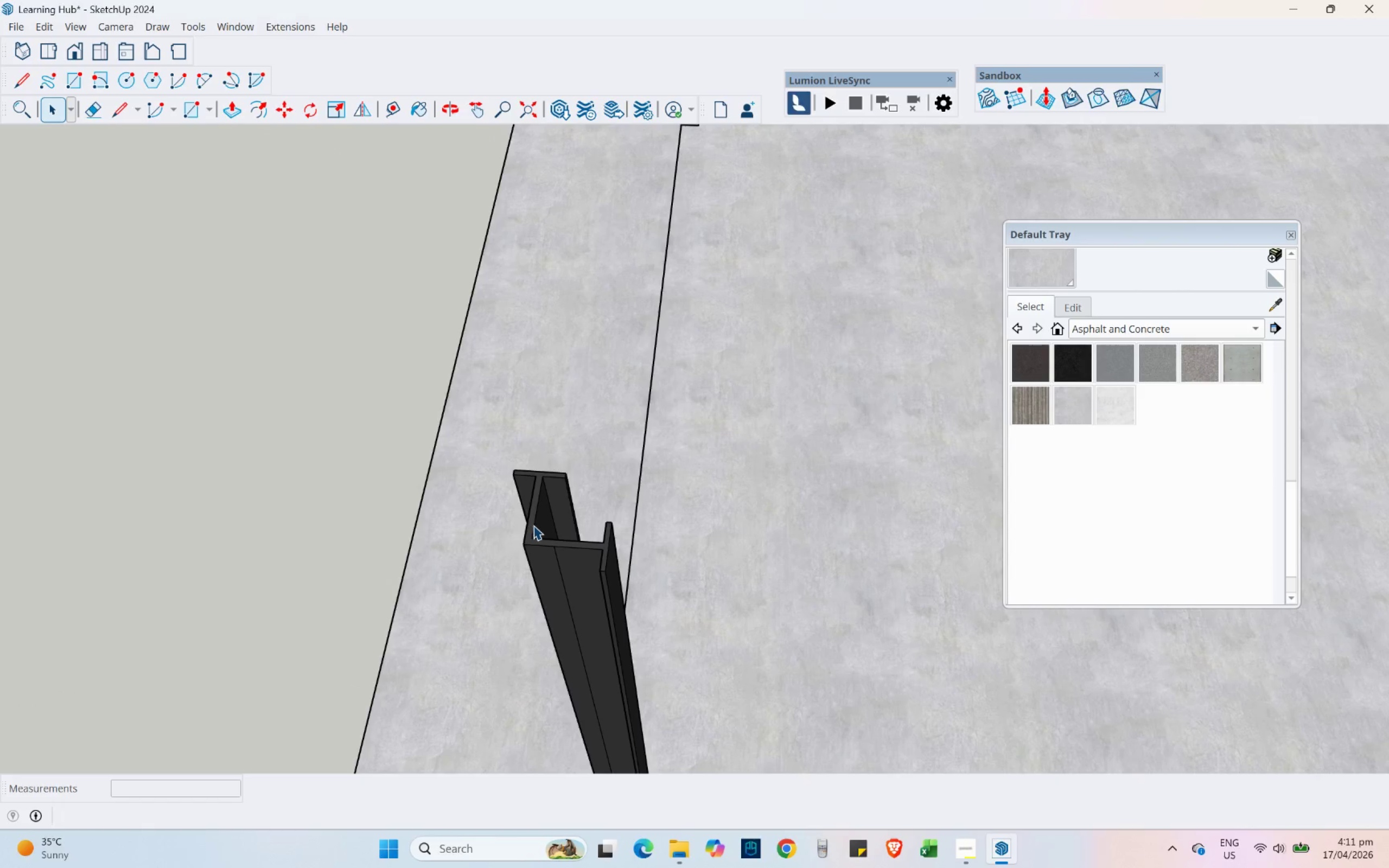 
scroll: coordinate [532, 525], scroll_direction: down, amount: 6.0
 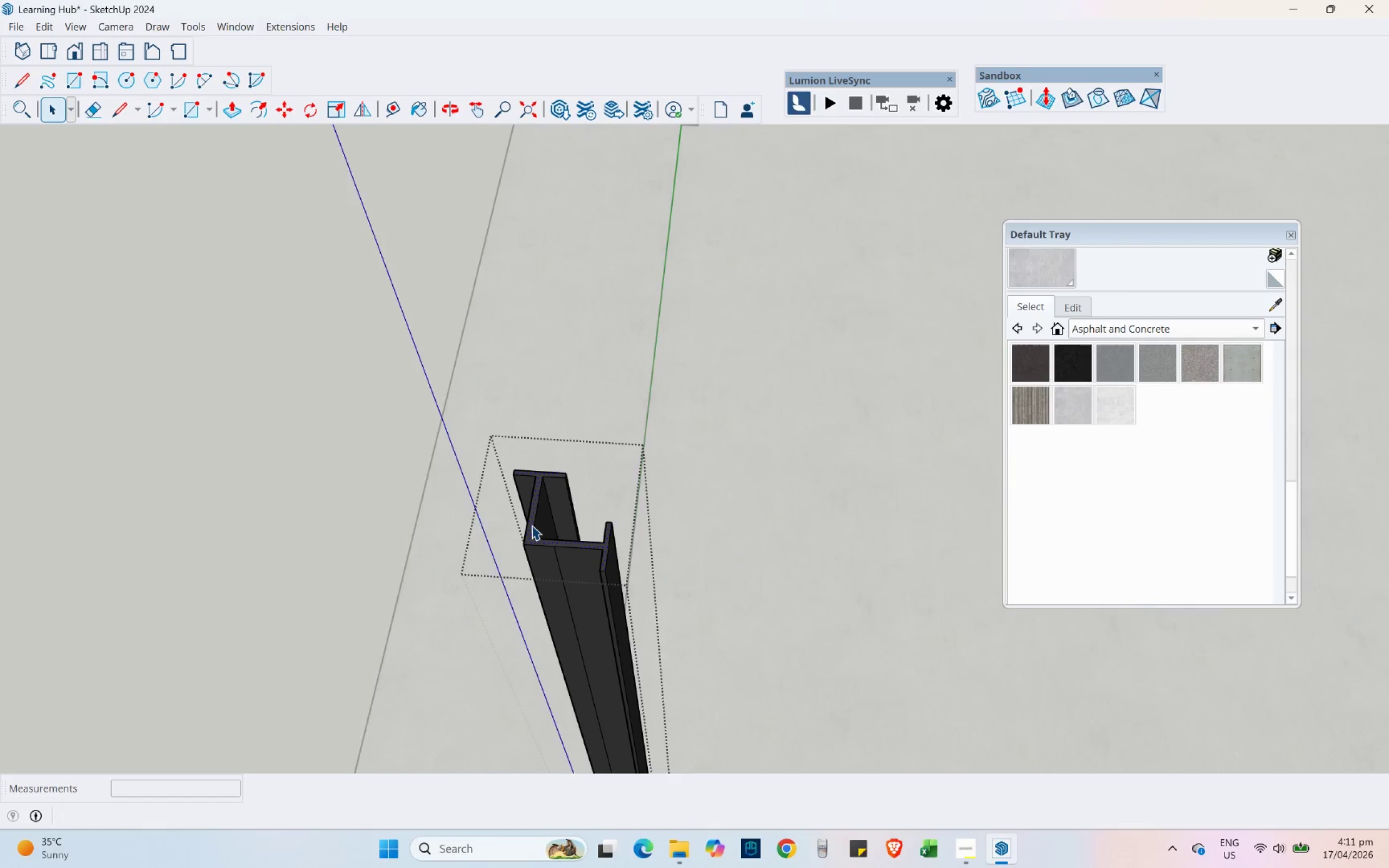 
key(Control+V)
 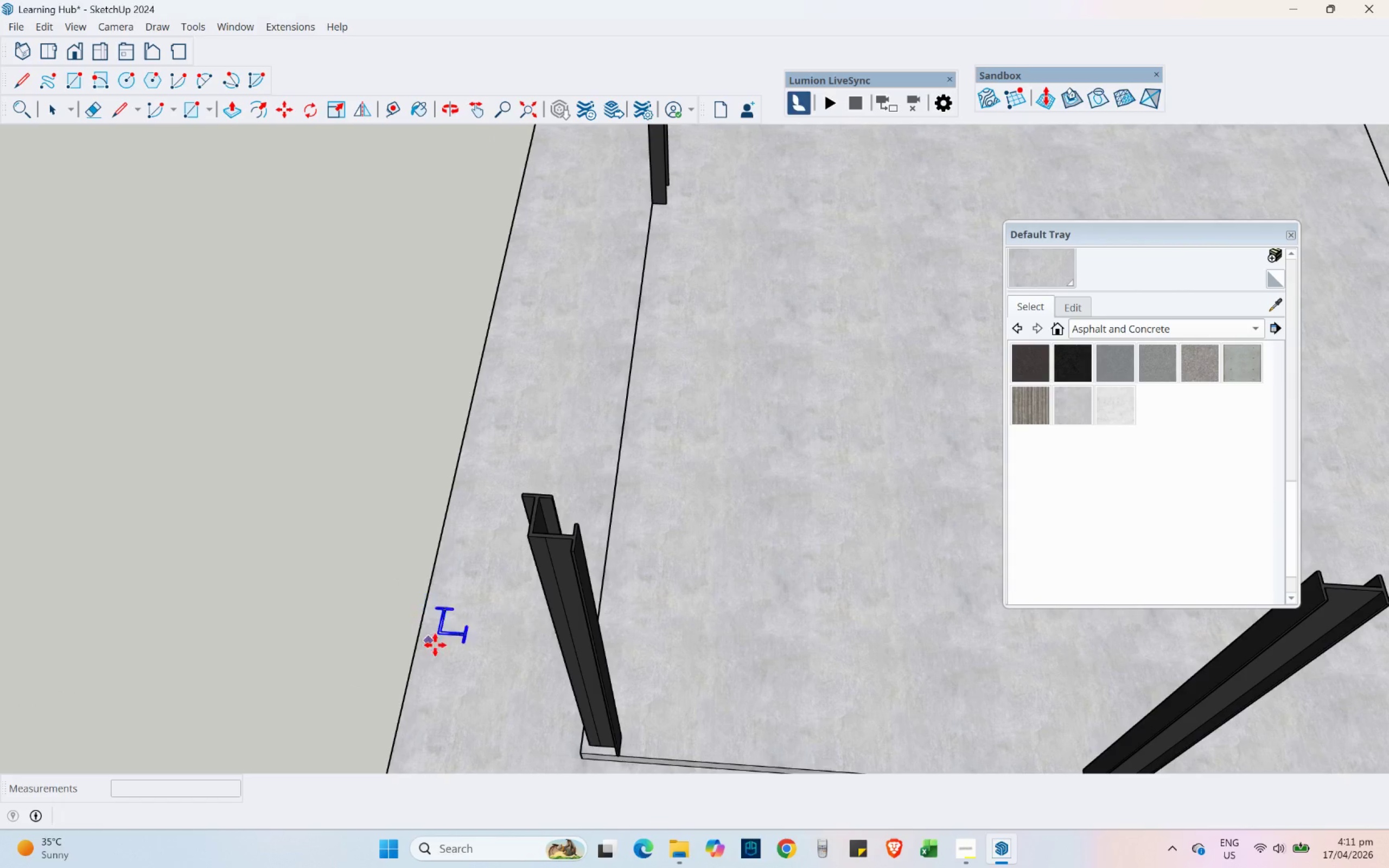 
scroll: coordinate [534, 525], scroll_direction: down, amount: 6.0
 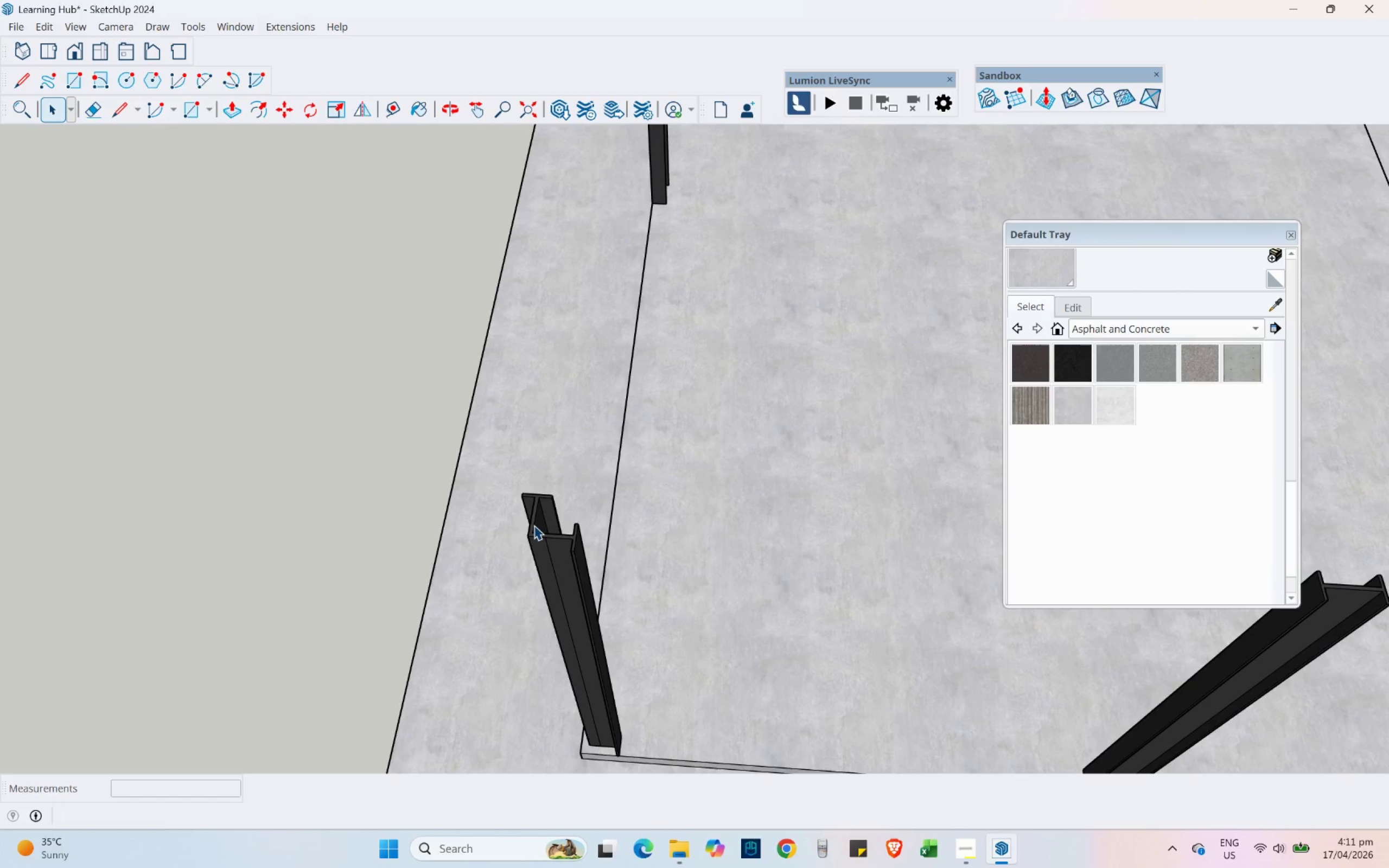 
left_click([436, 646])
 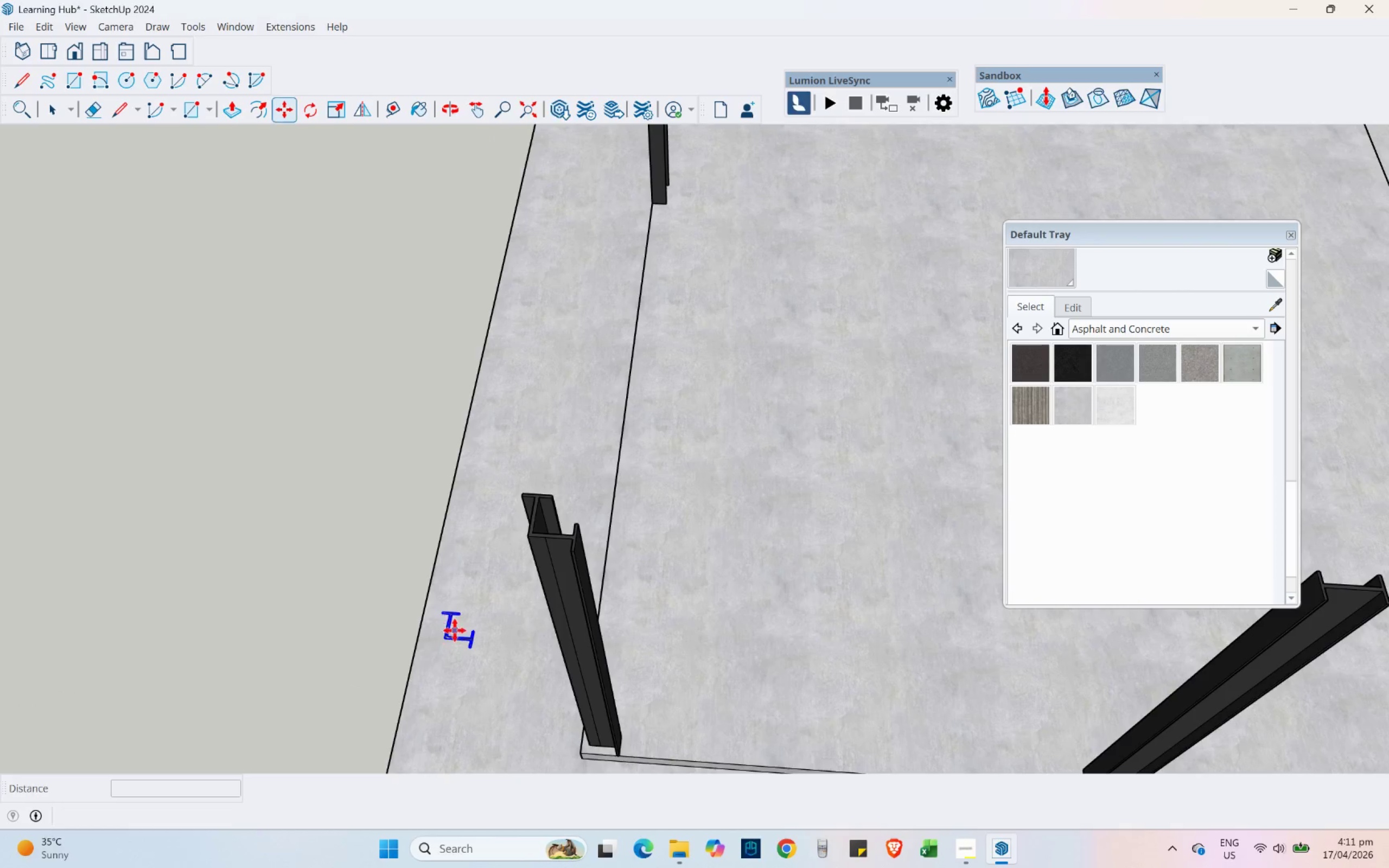 
scroll: coordinate [453, 647], scroll_direction: up, amount: 12.0
 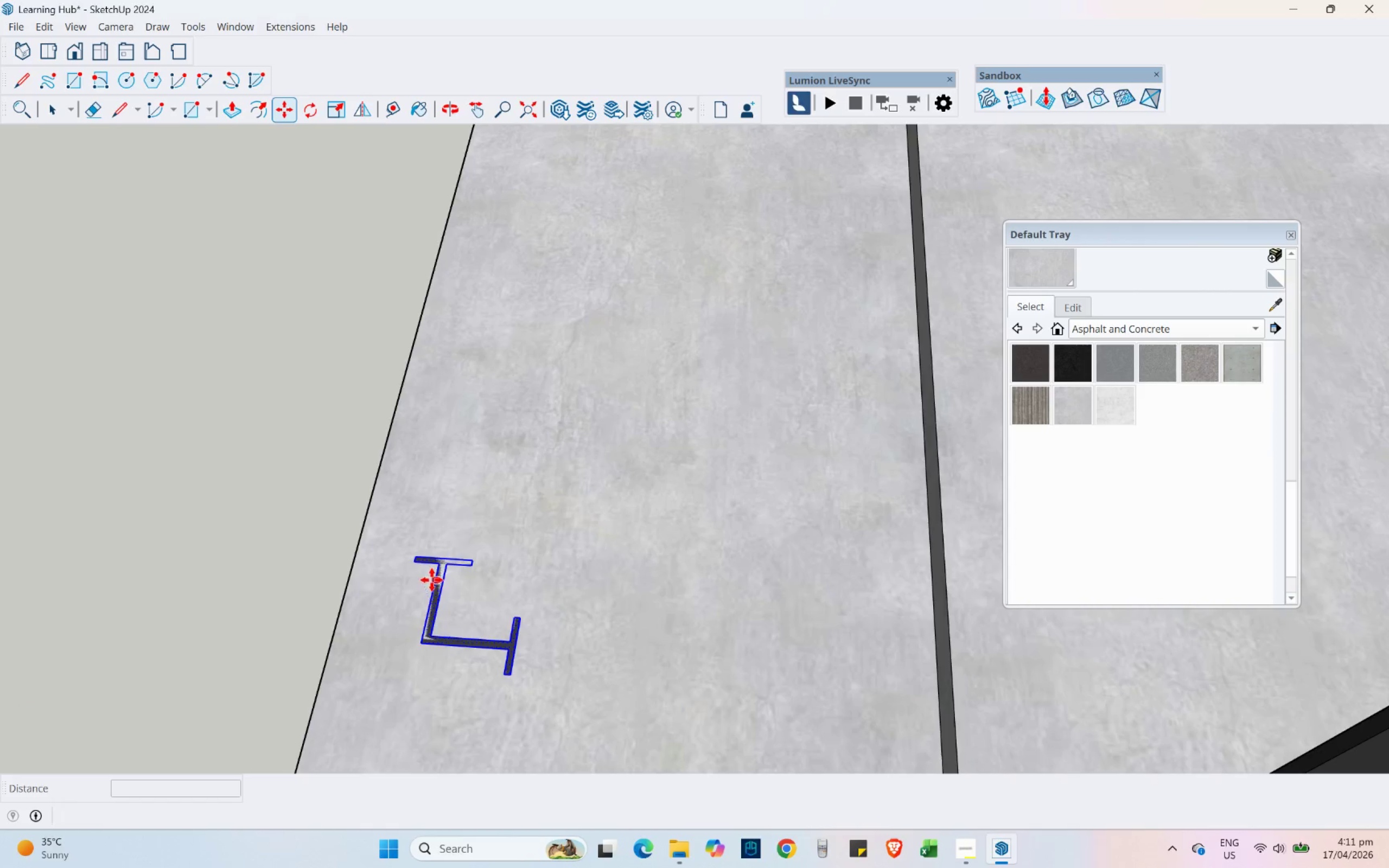 
right_click([441, 587])
 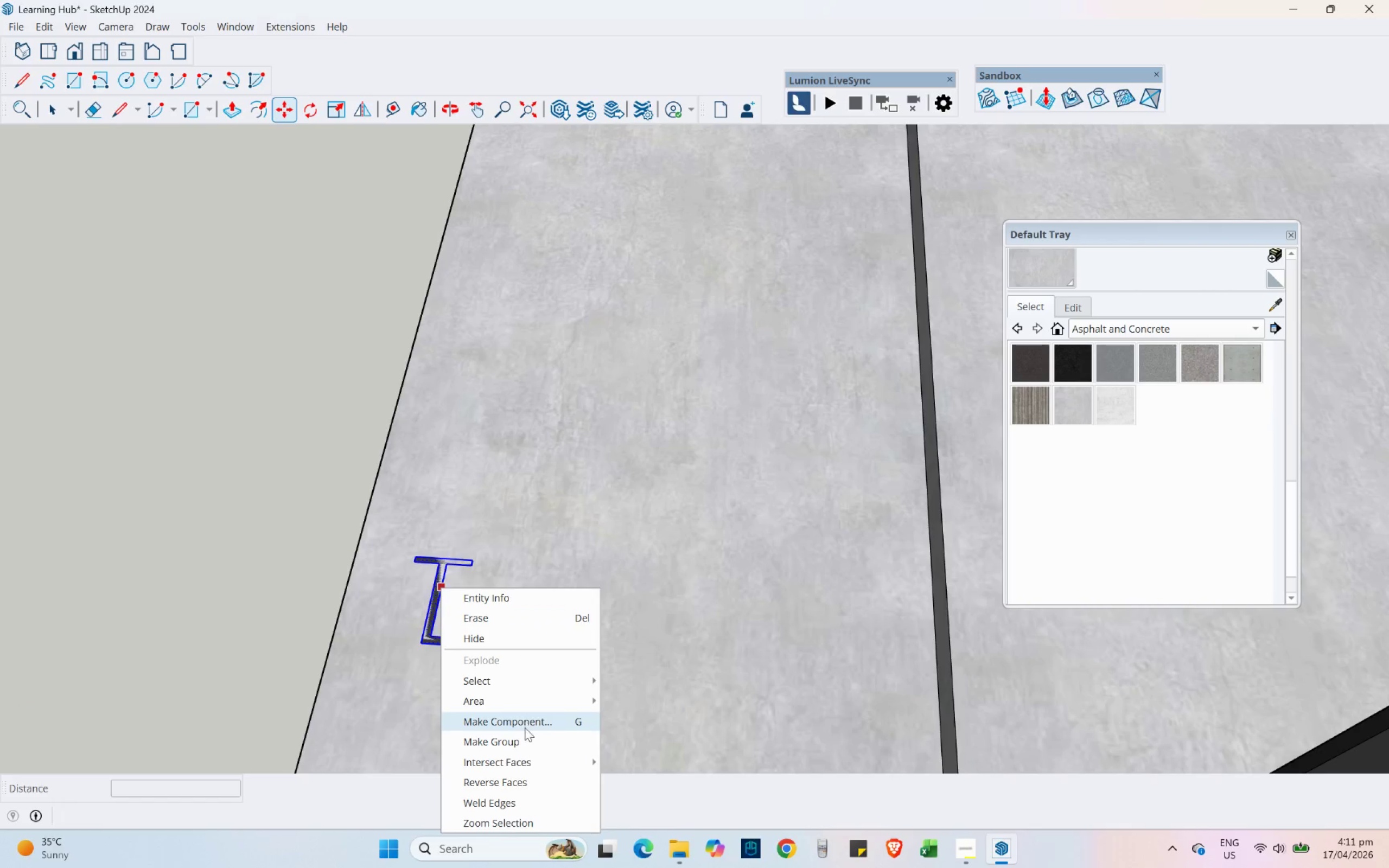 
left_click([525, 727])
 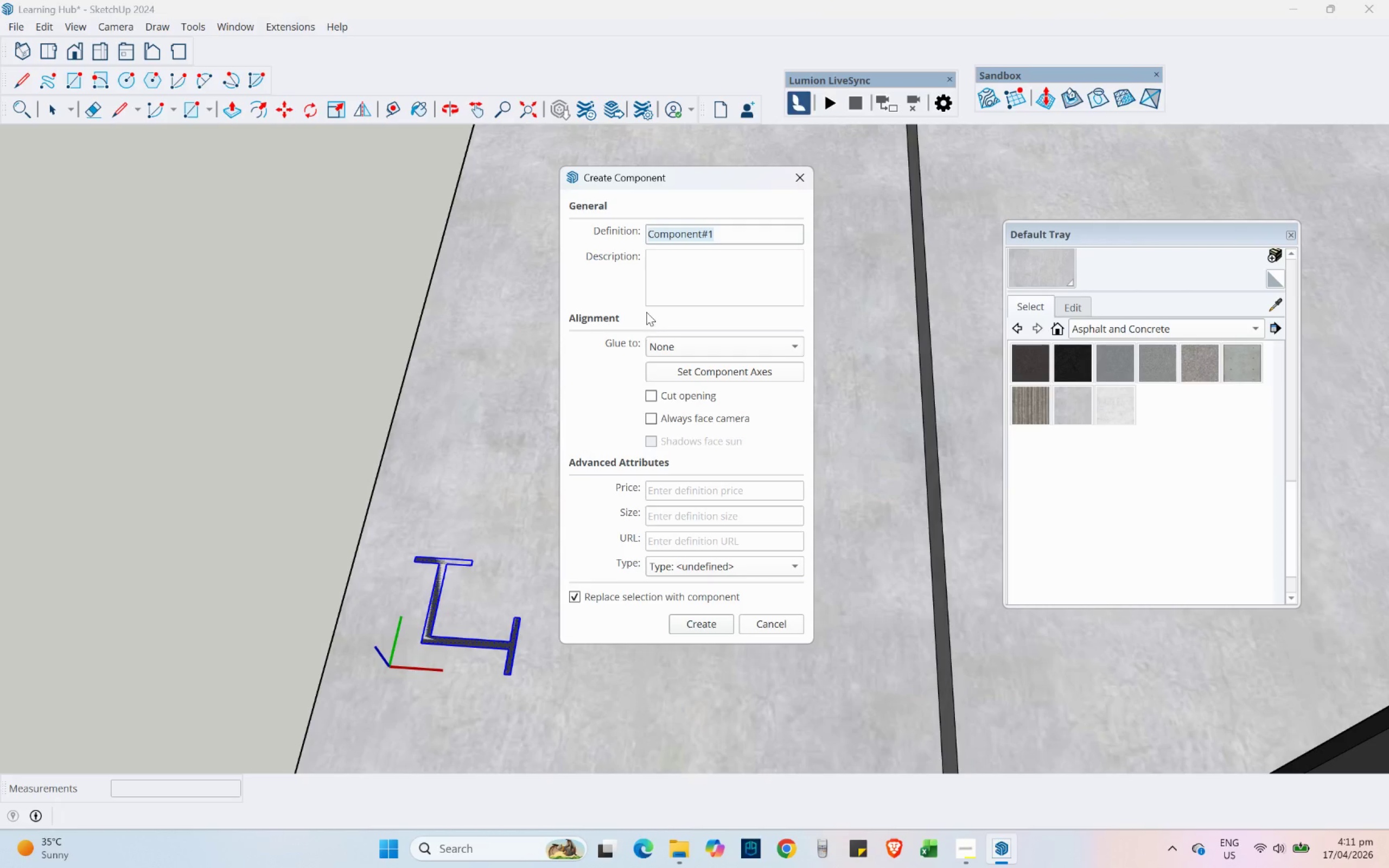 
type(Wide Flange )
 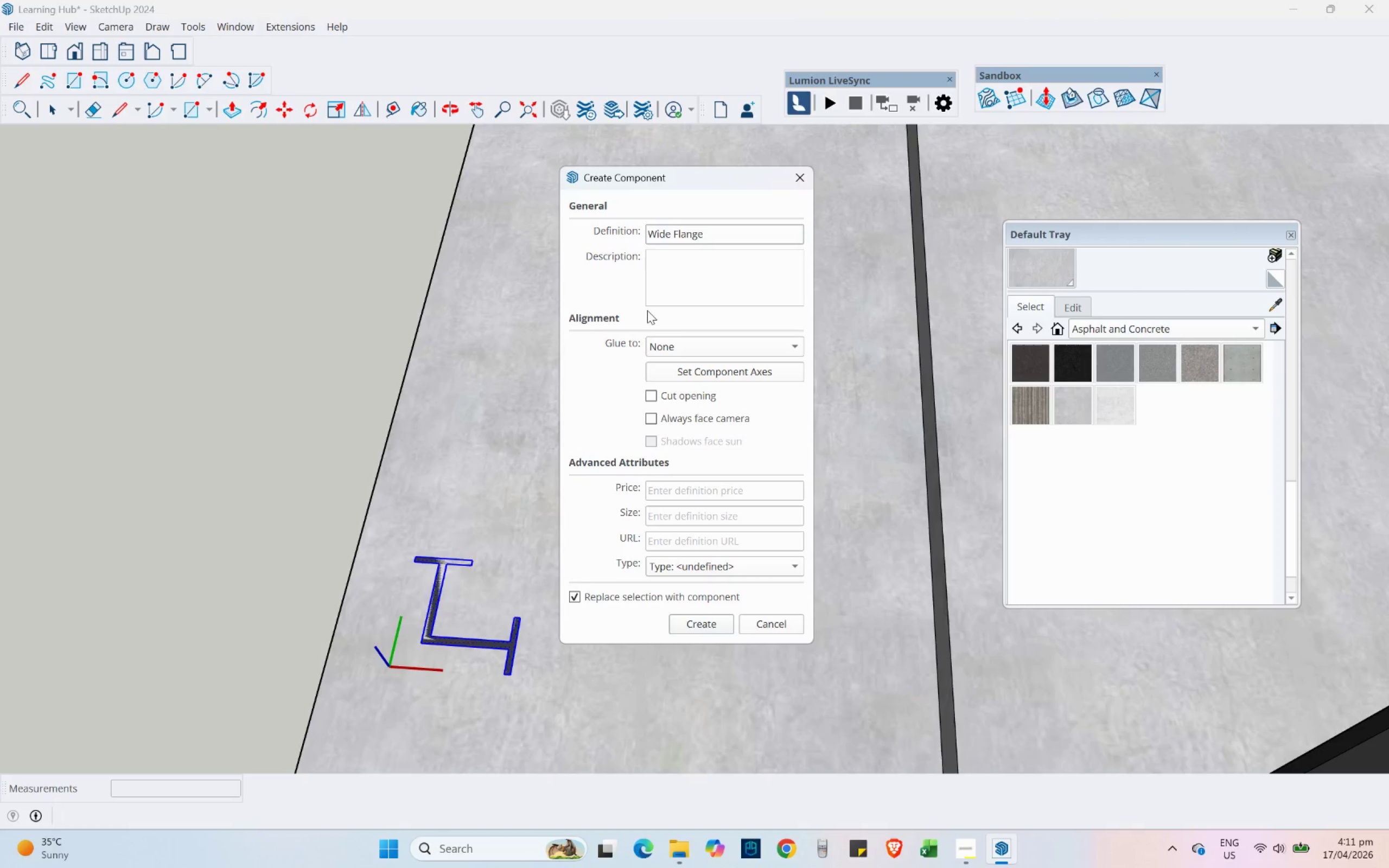 
key(4)
 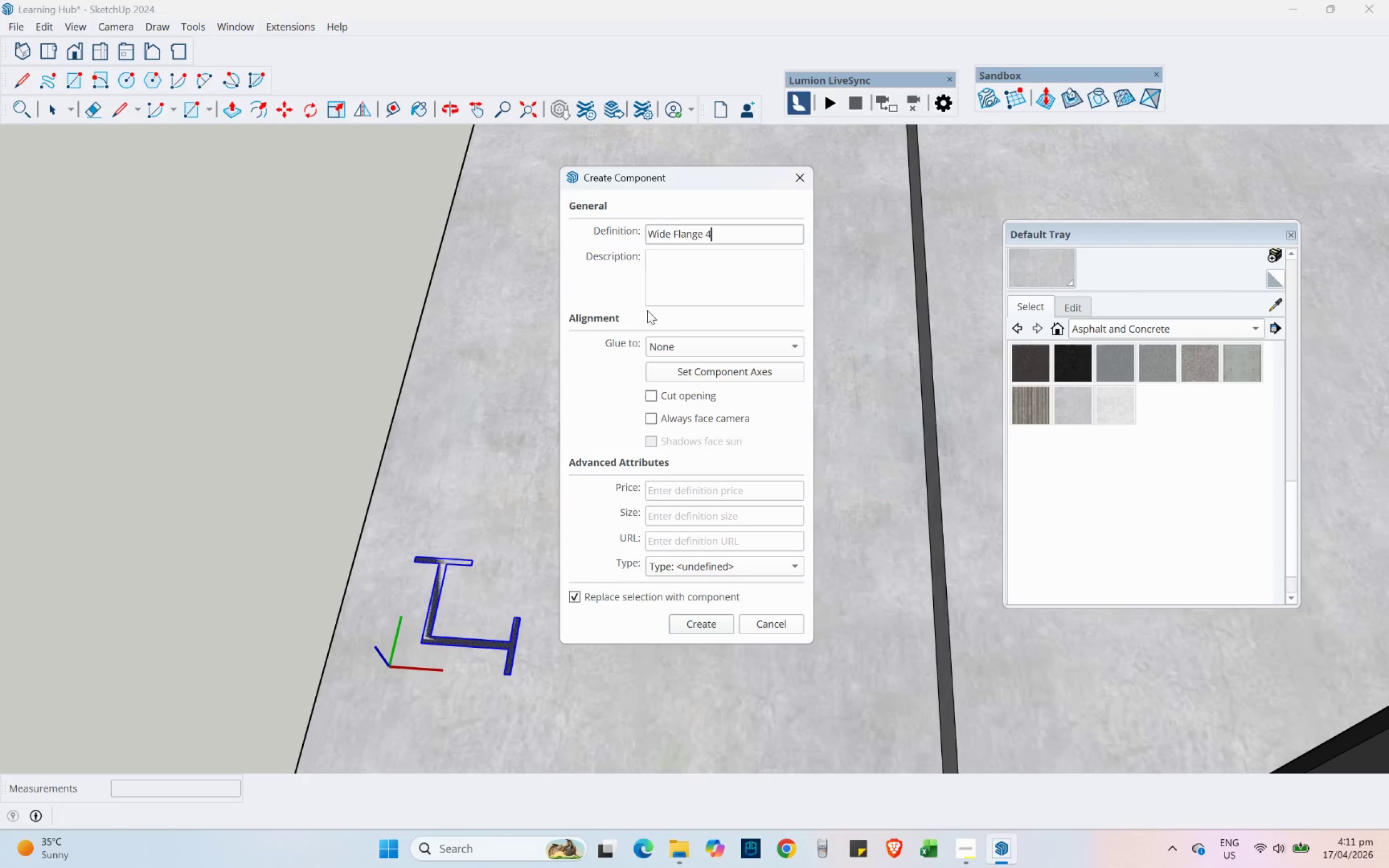 
key(Enter)
 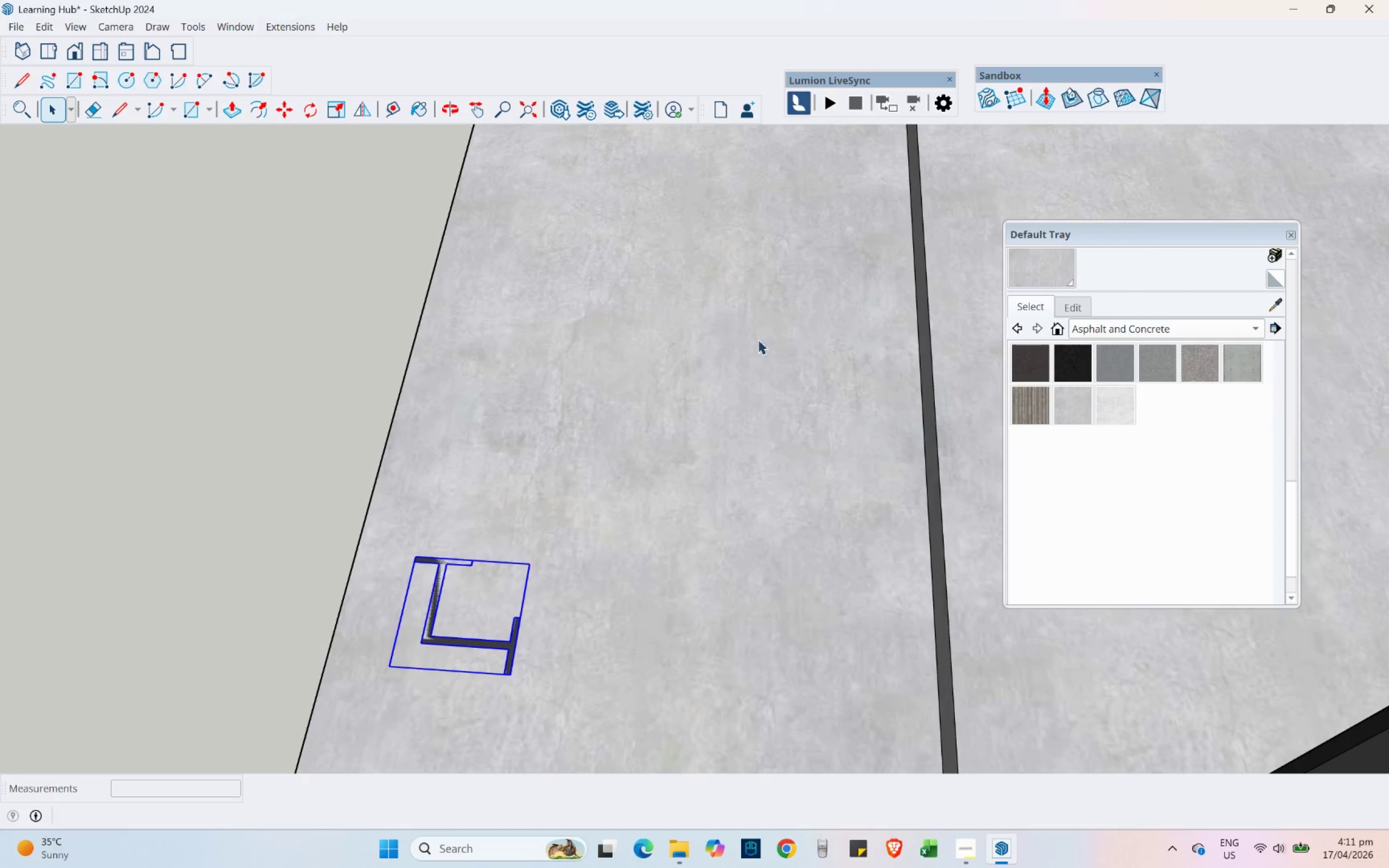 
scroll: coordinate [1105, 318], scroll_direction: up, amount: 16.0
 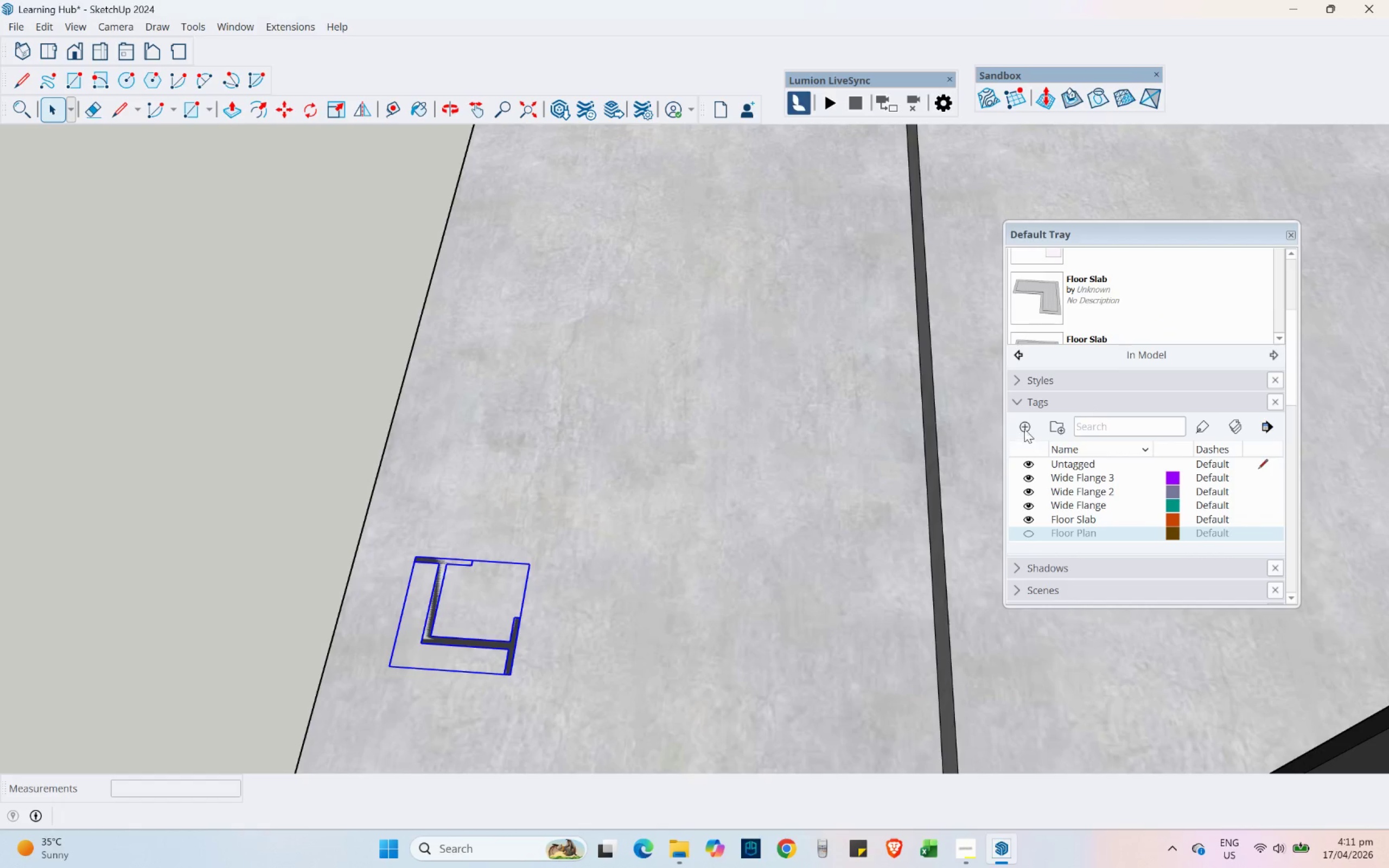 
left_click([1024, 426])
 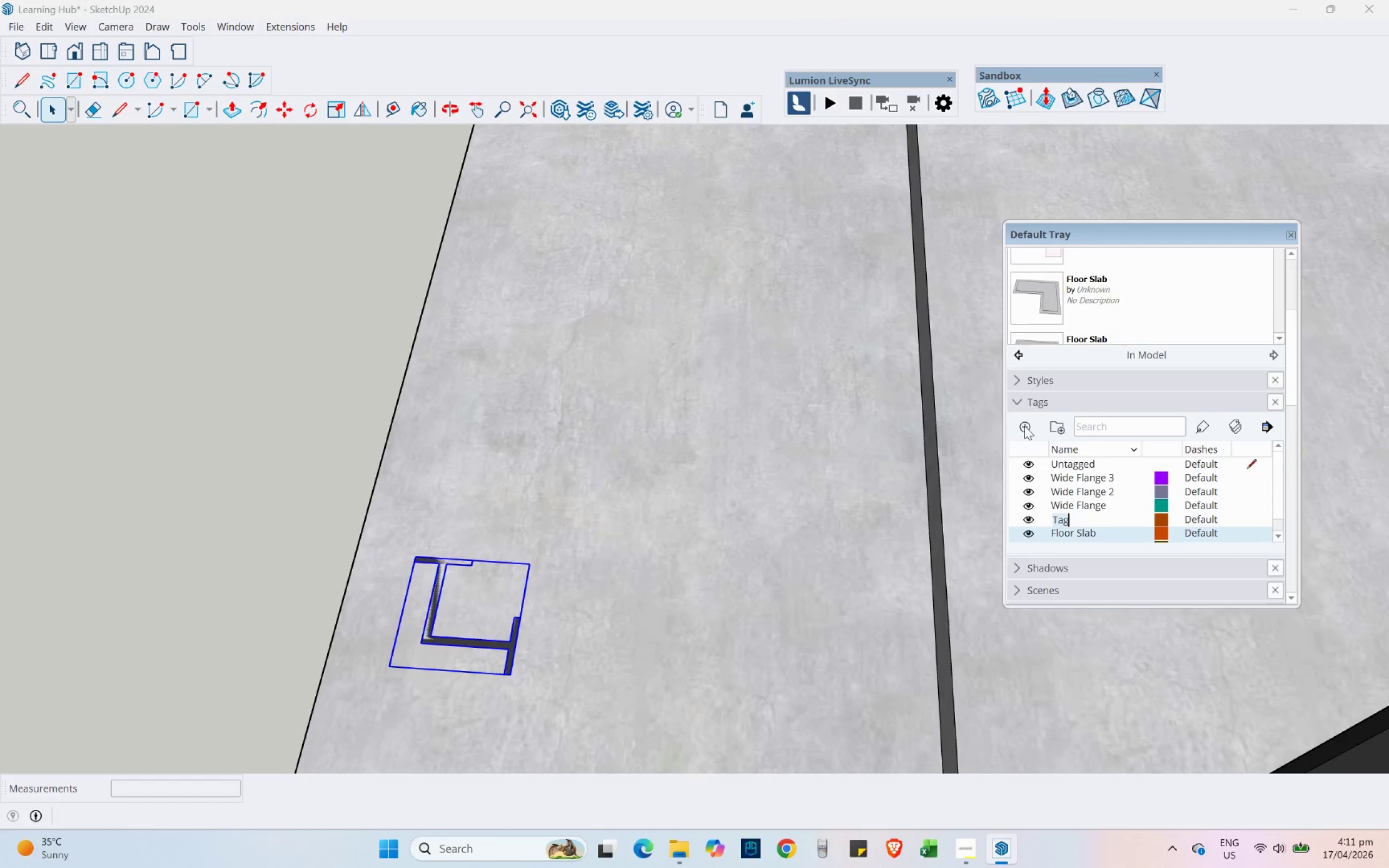 
type(Wide Flange 4)
 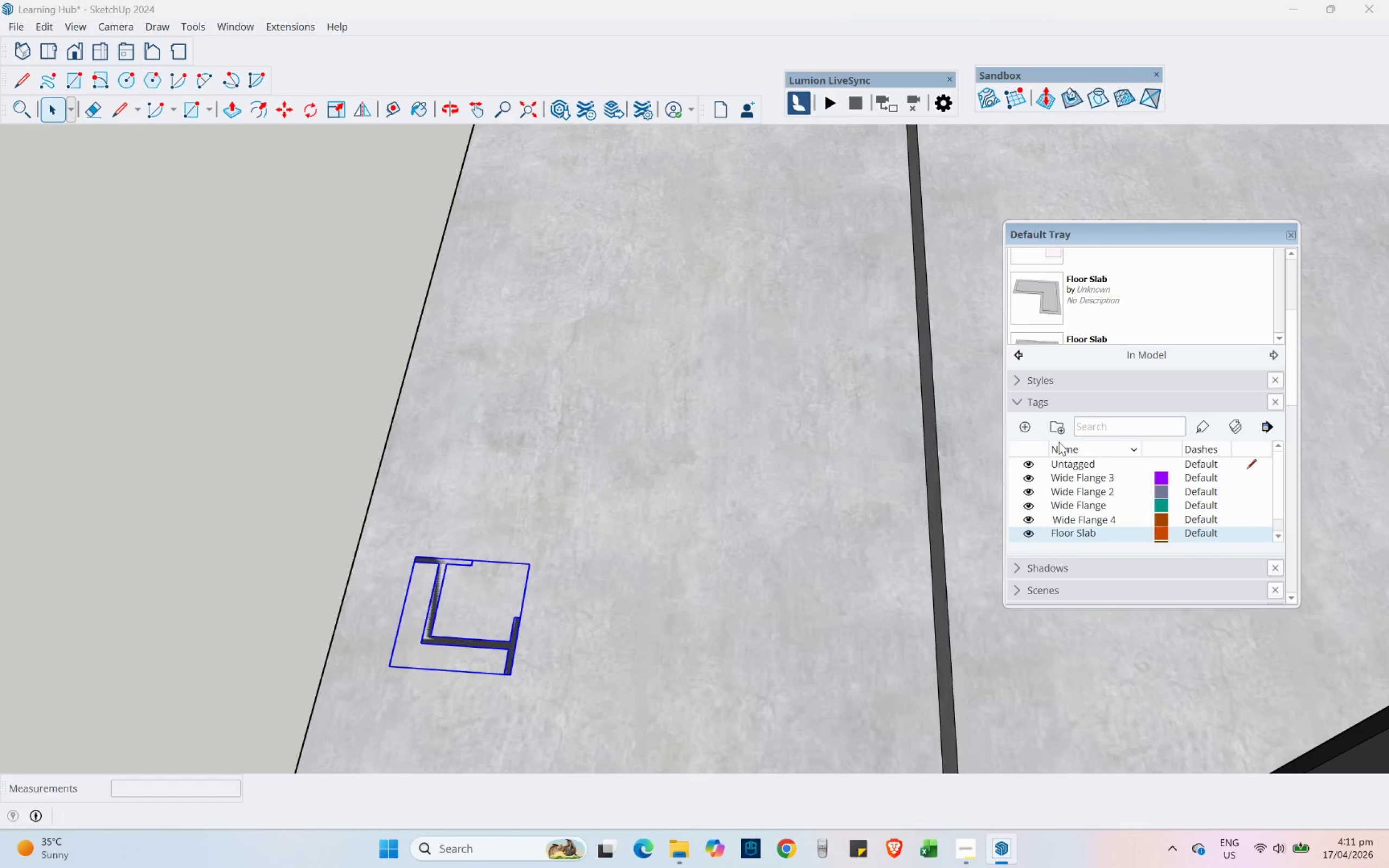 
key(Enter)
 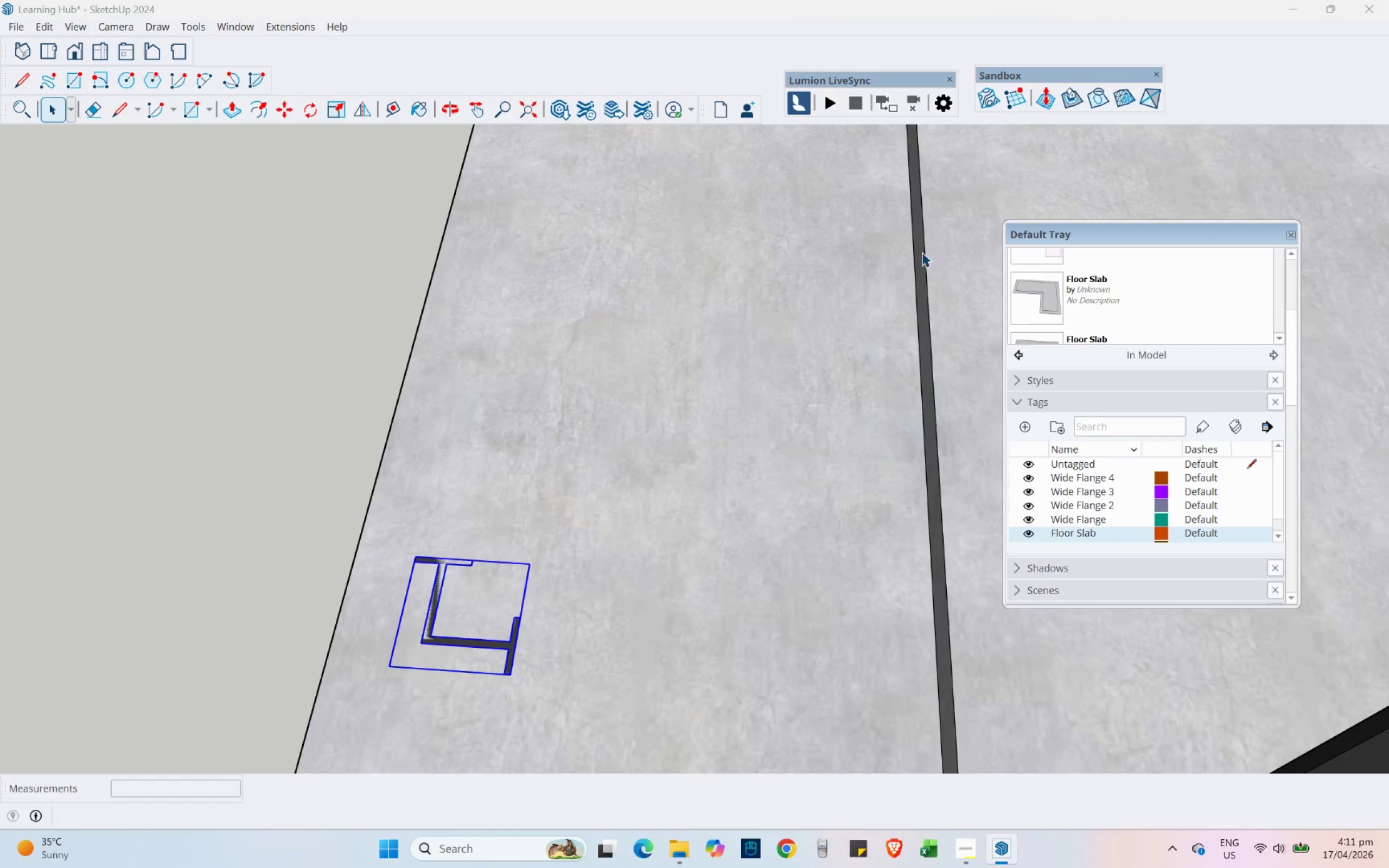 
scroll: coordinate [1165, 558], scroll_direction: down, amount: 6.0
 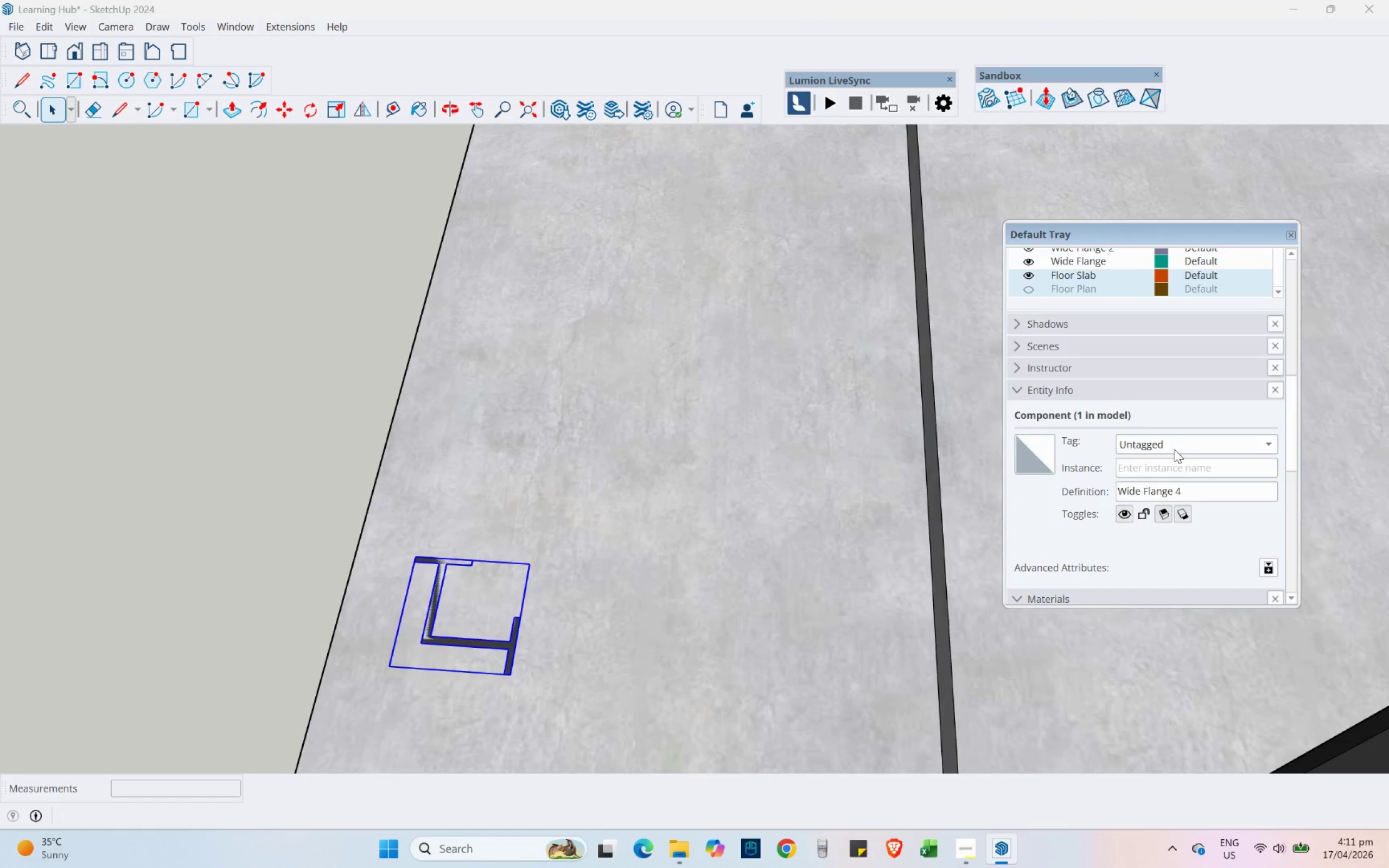 
left_click([1174, 447])
 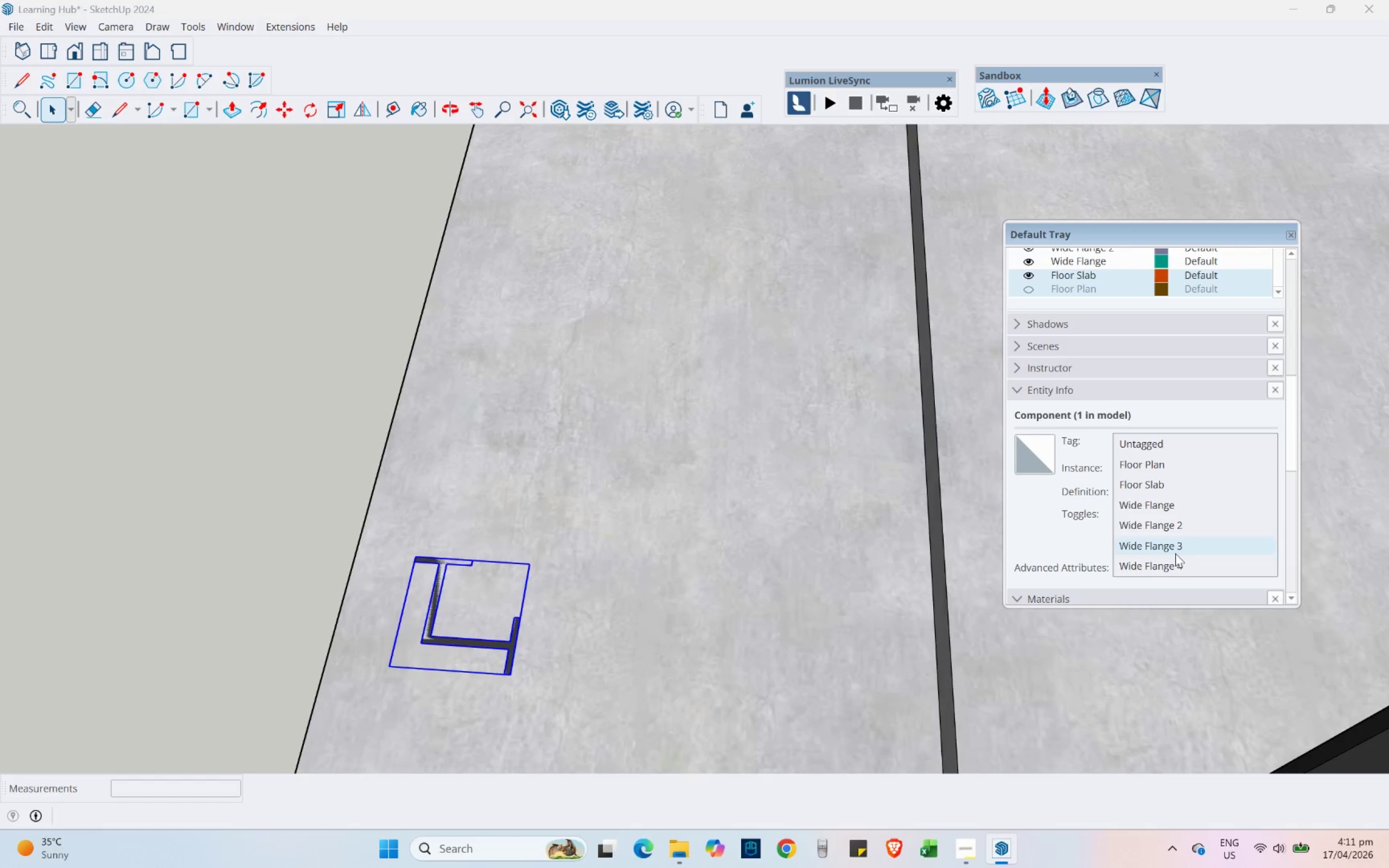 
left_click([1177, 561])
 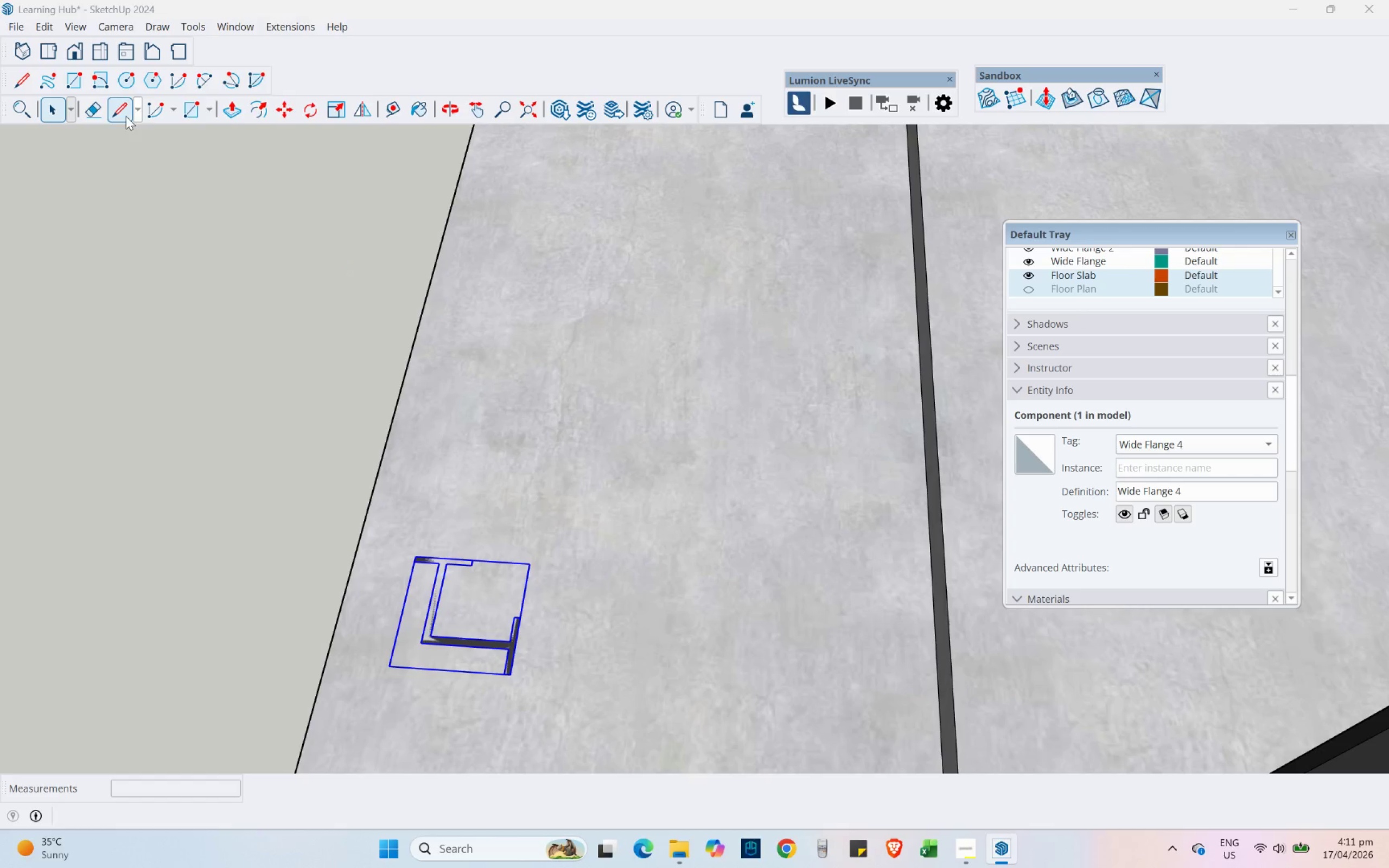 
left_click([291, 111])
 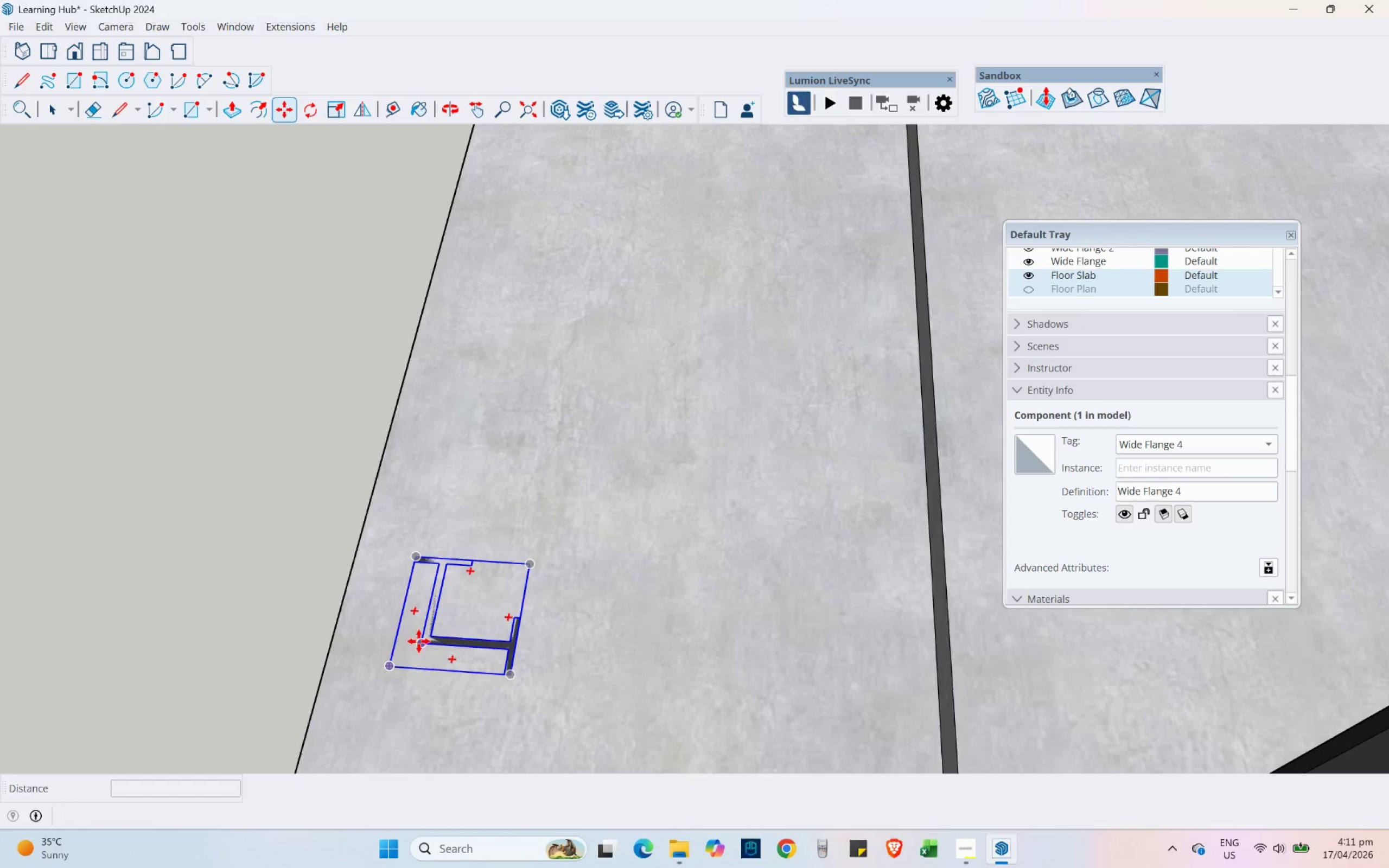 
left_click([420, 642])
 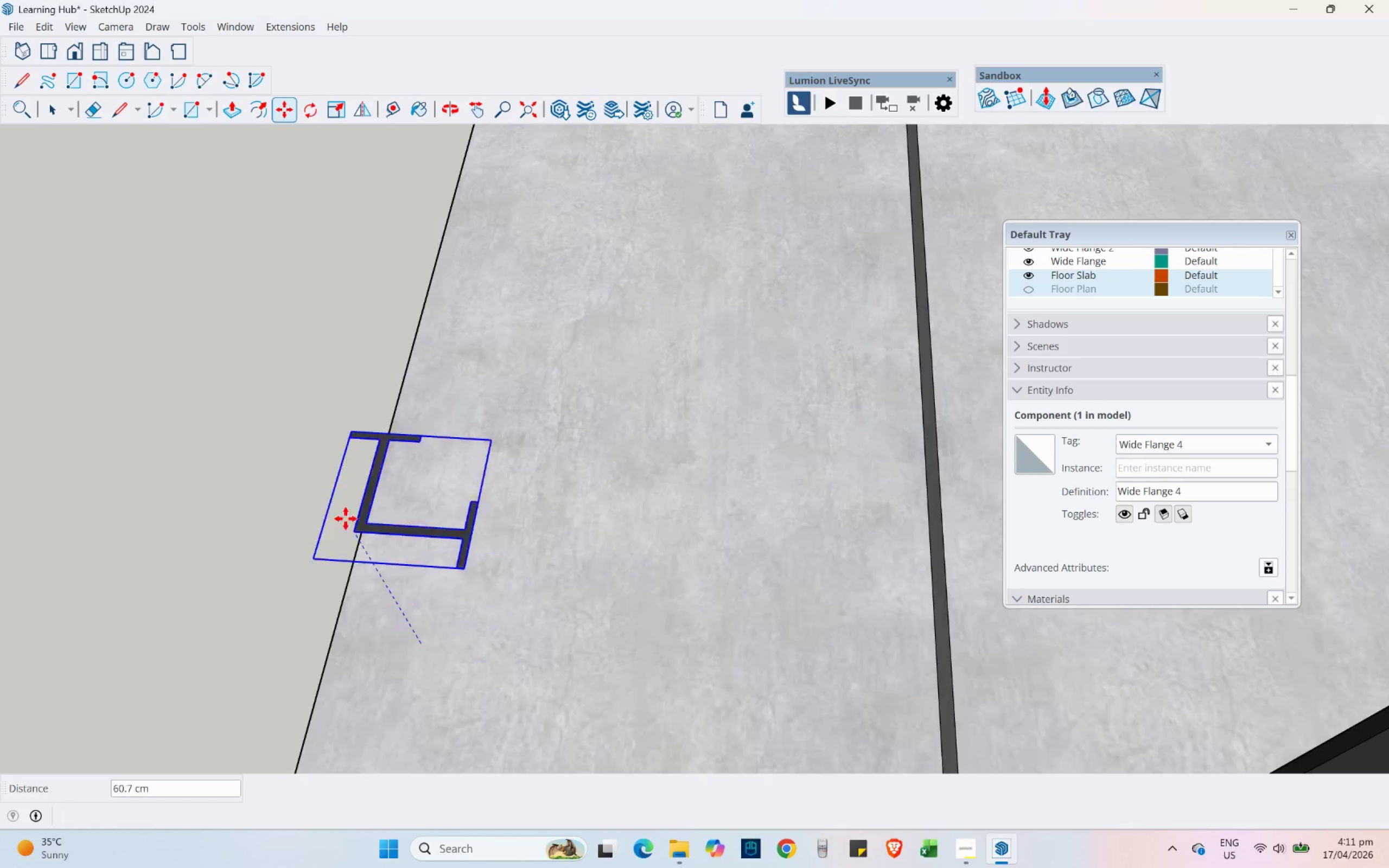 
scroll: coordinate [289, 534], scroll_direction: down, amount: 8.0
 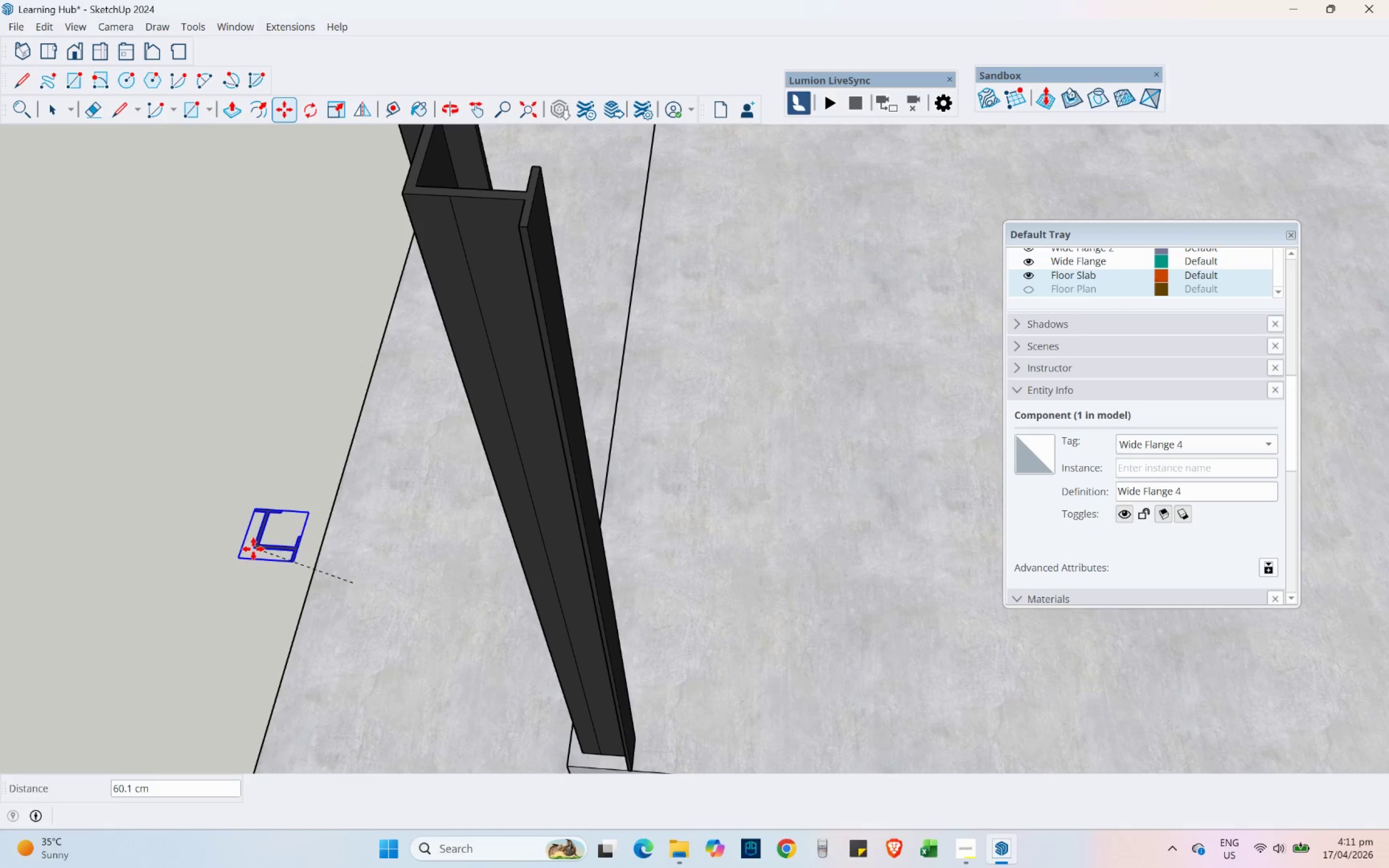 
left_click([233, 566])
 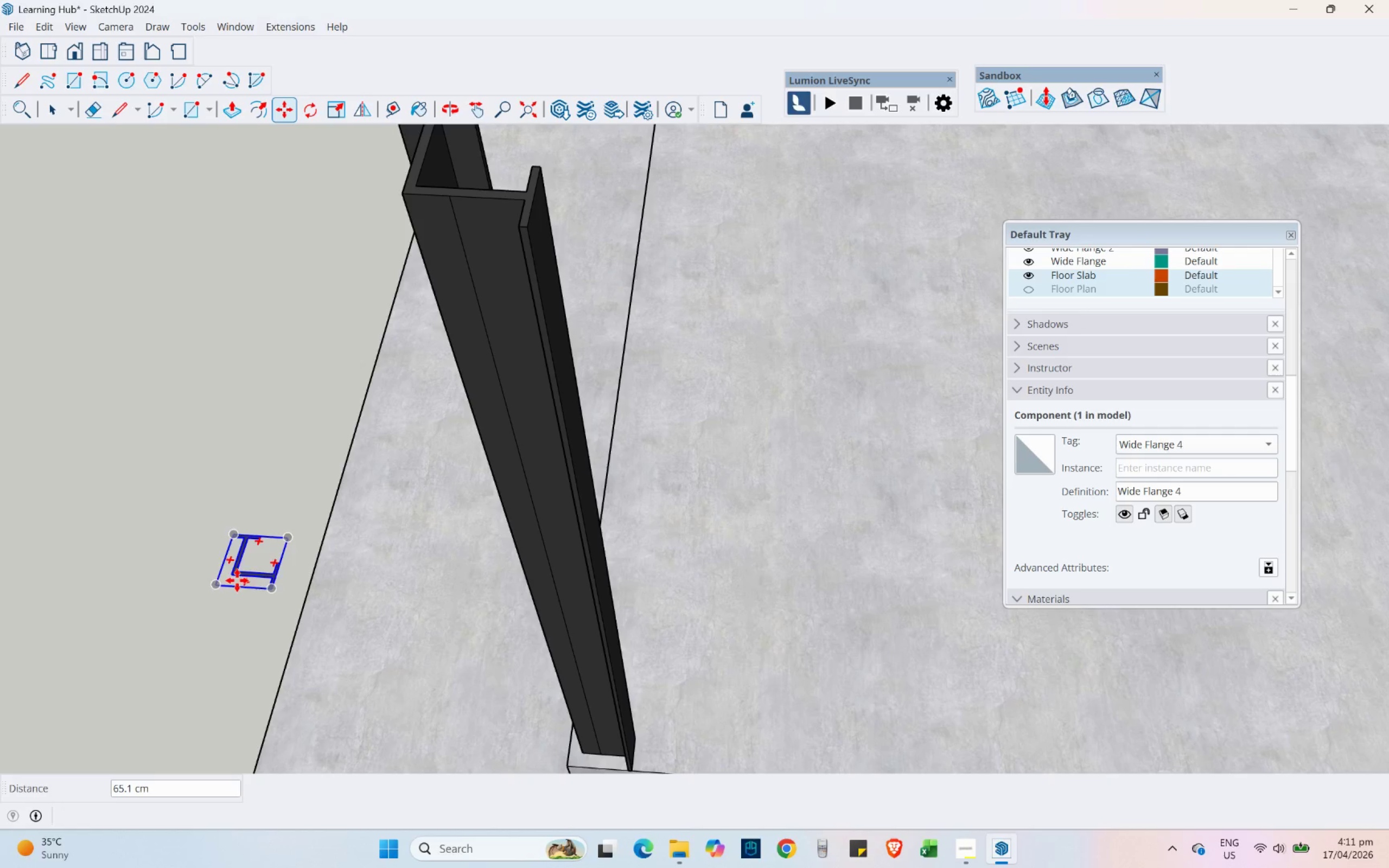 
left_click([54, 112])
 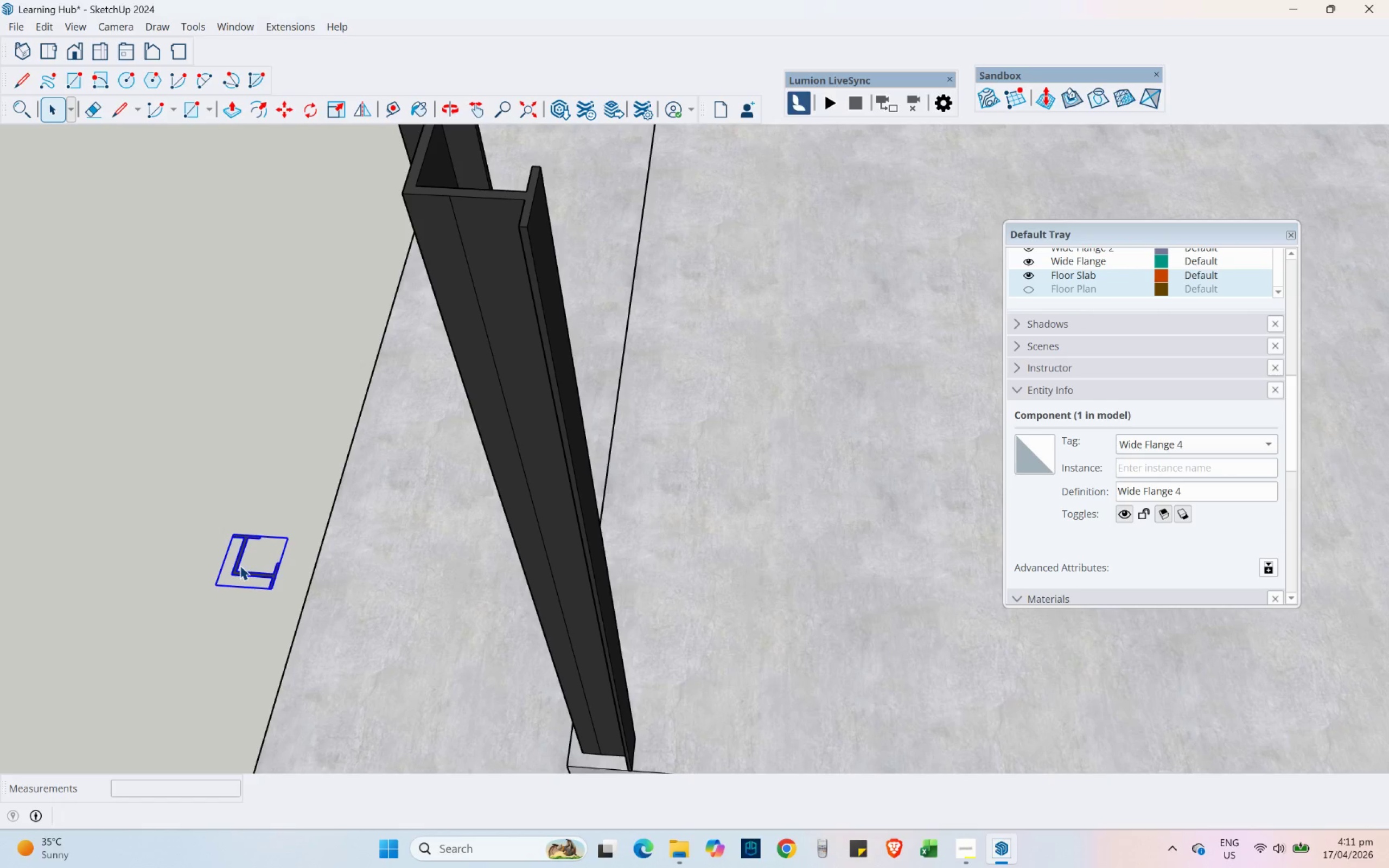 
double_click([240, 565])
 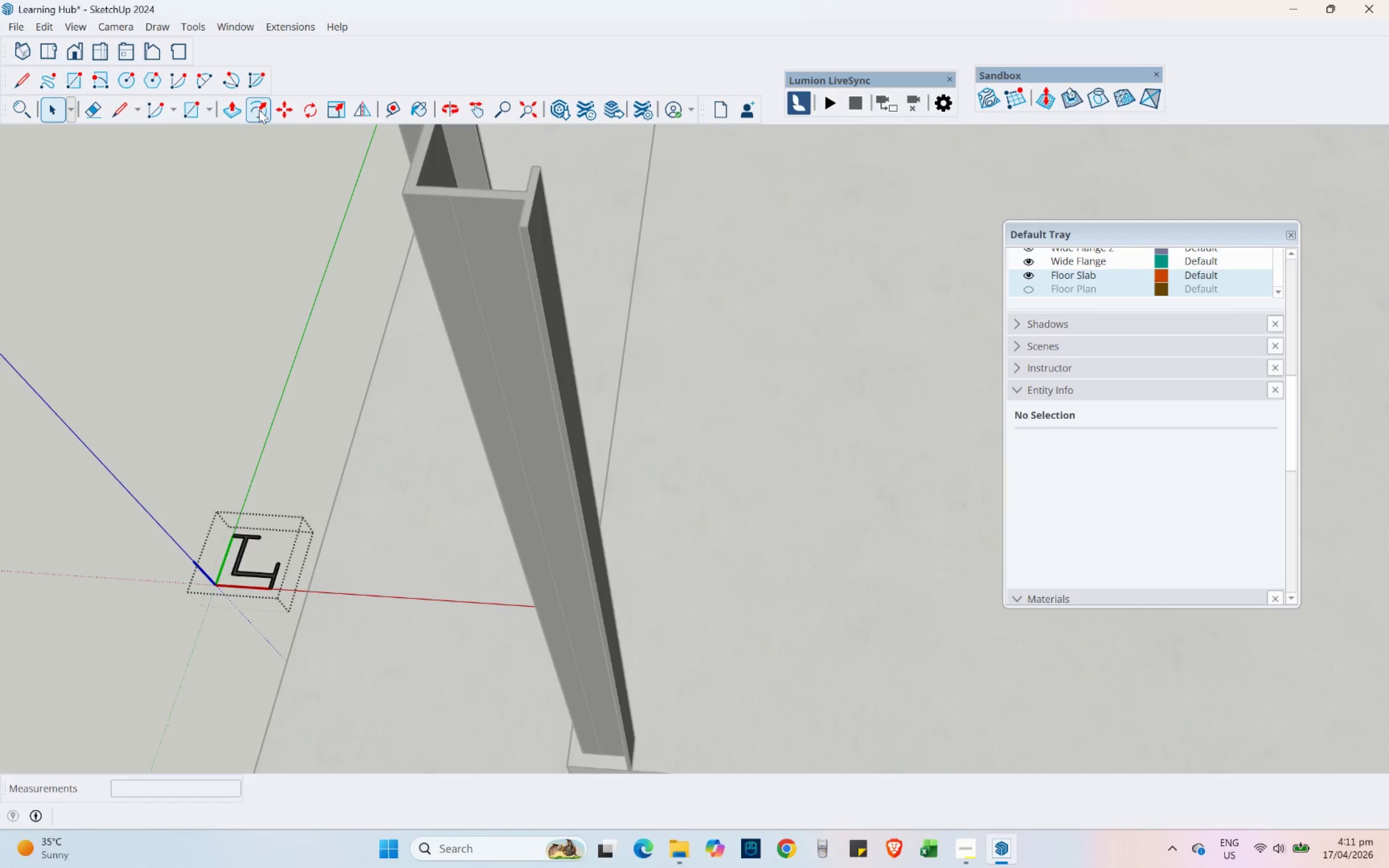 
left_click([237, 107])
 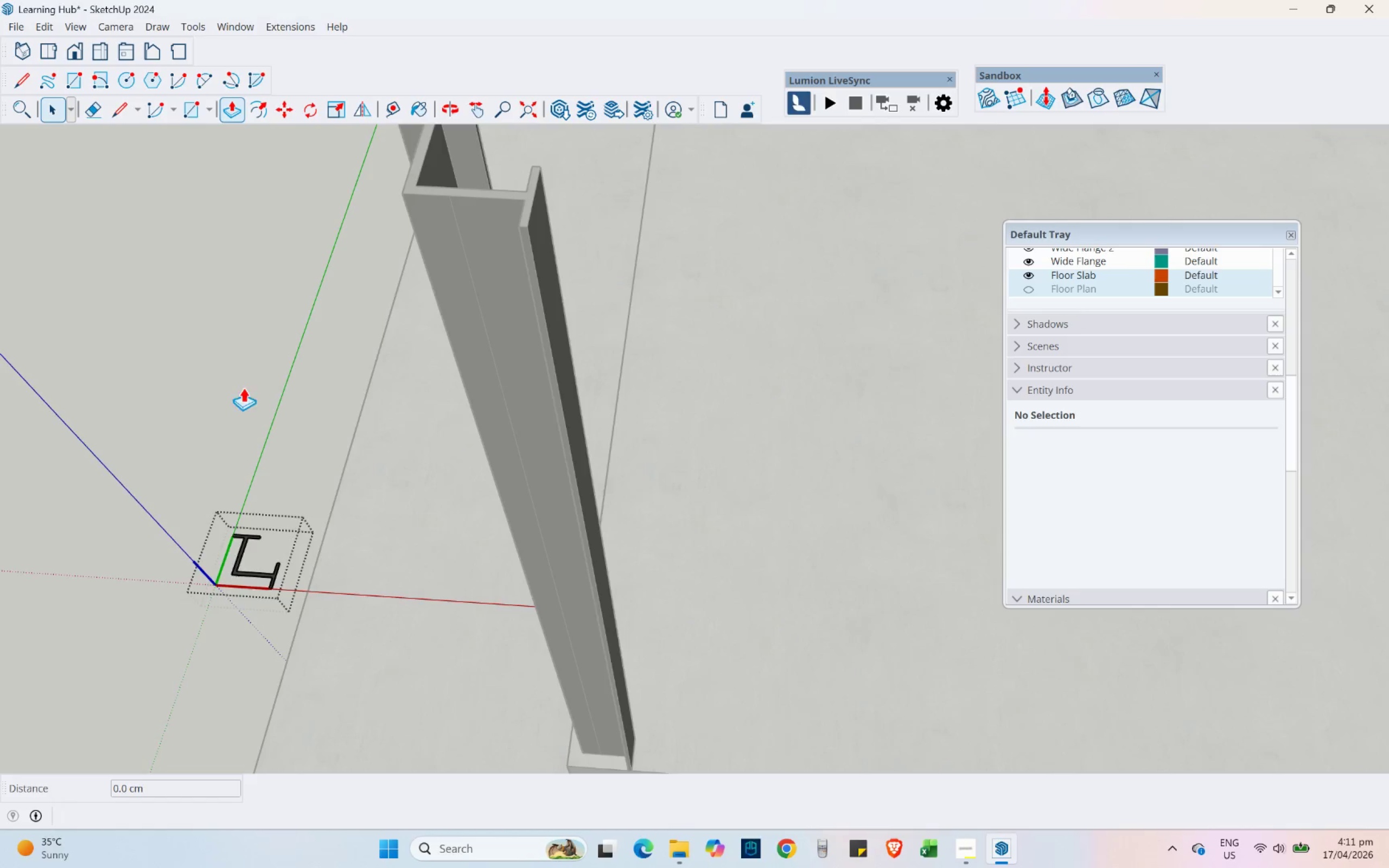 
scroll: coordinate [249, 552], scroll_direction: up, amount: 4.0
 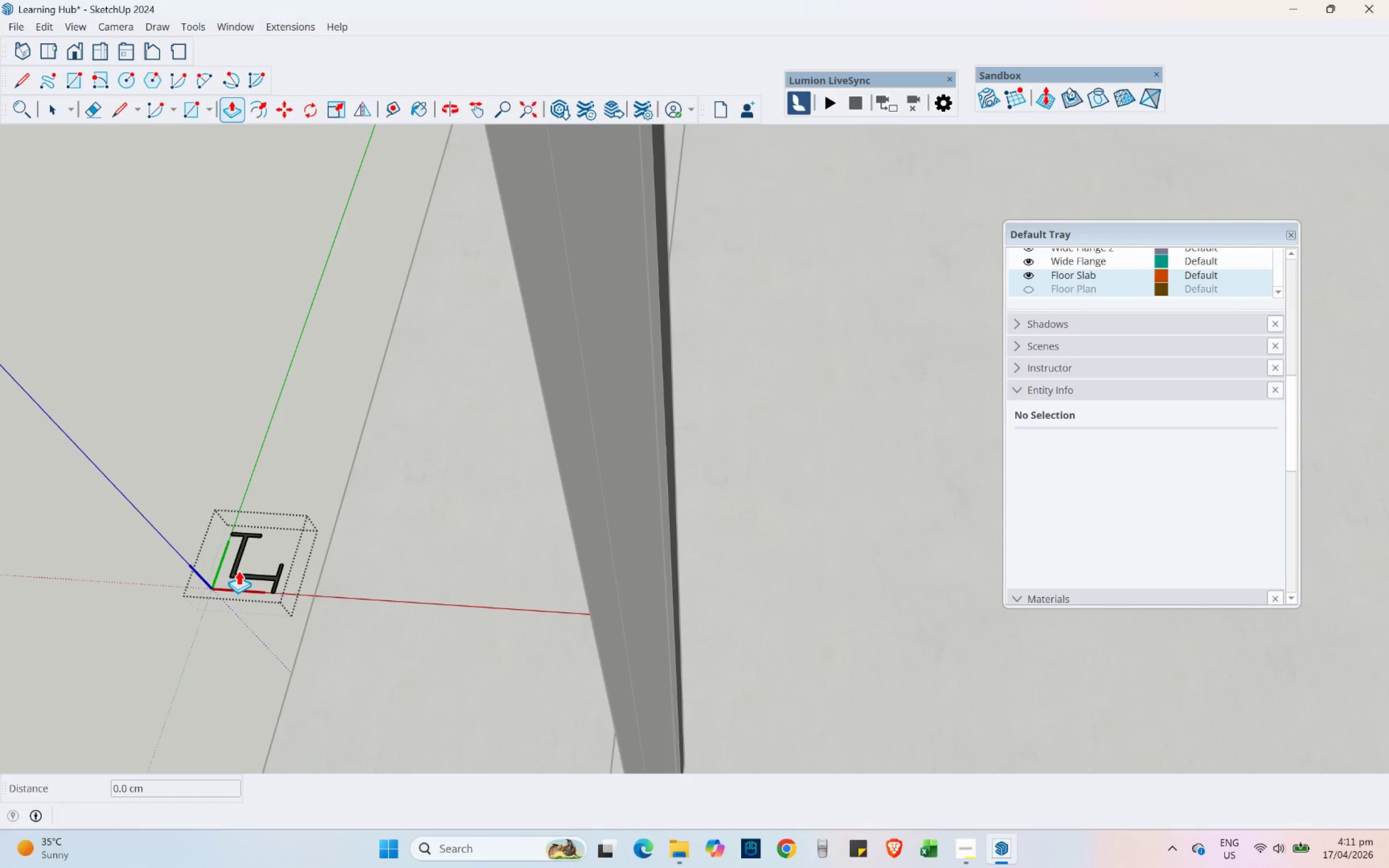 
left_click([233, 570])
 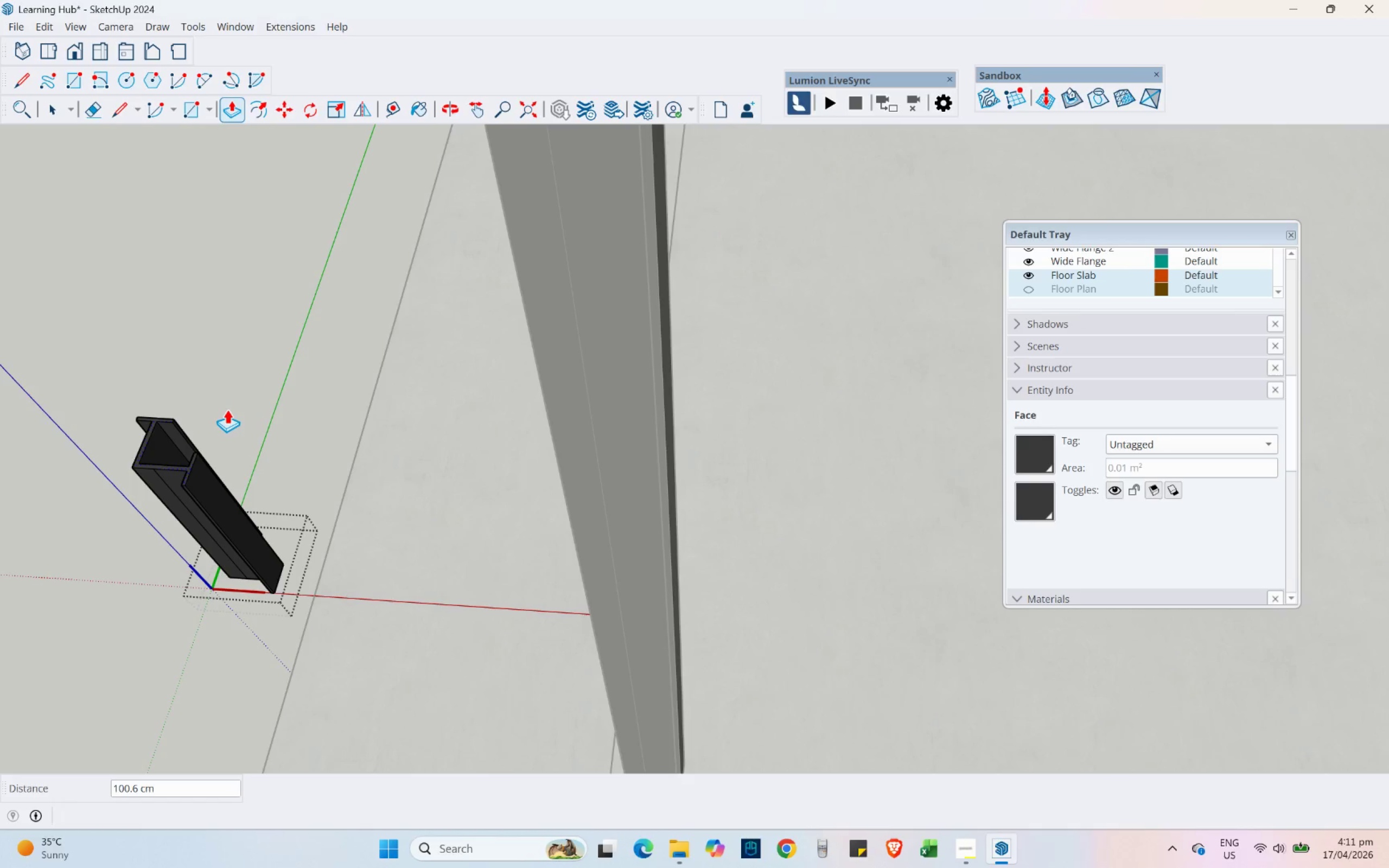 
wait(6.91)
 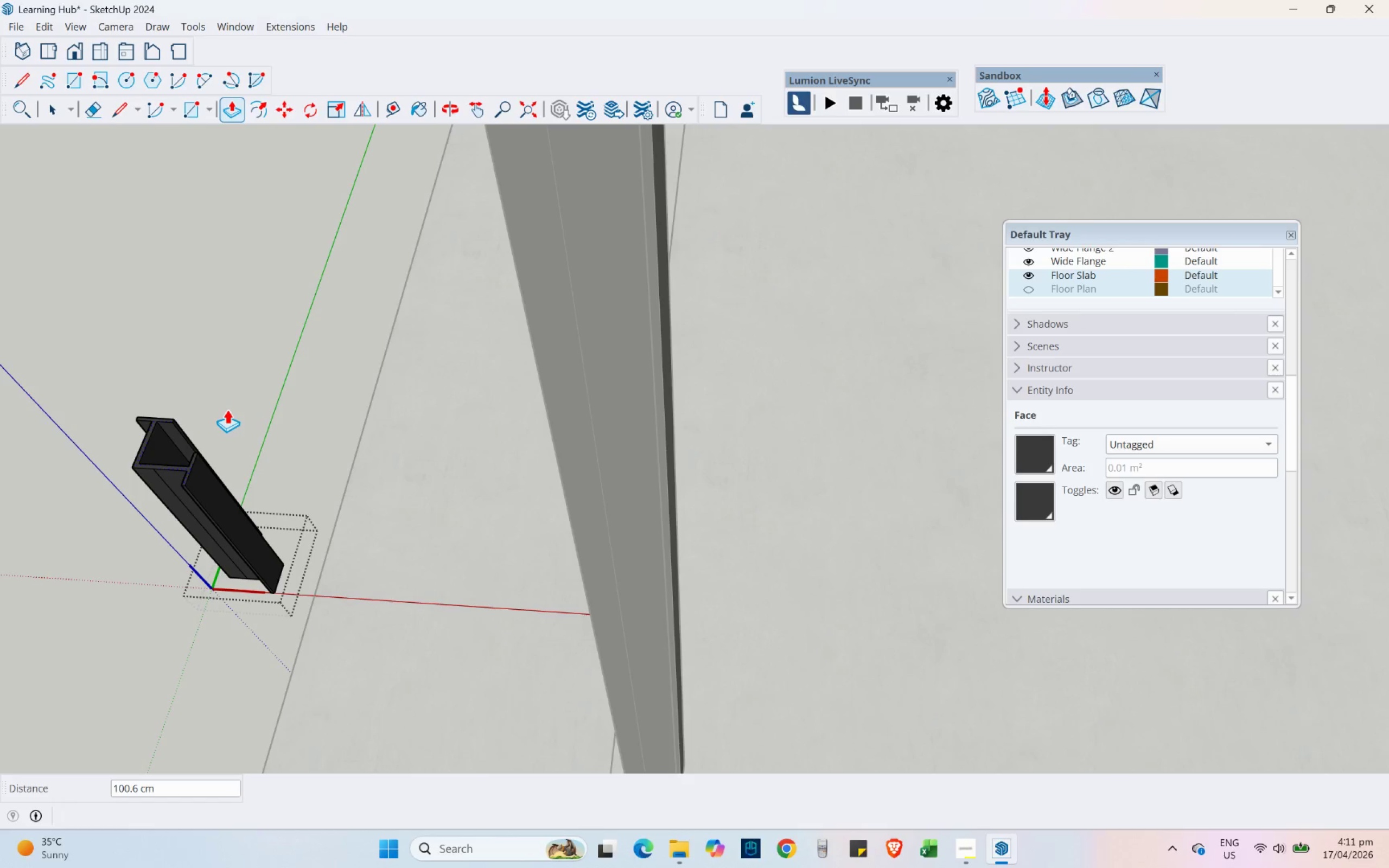 
key(Numpad3)
 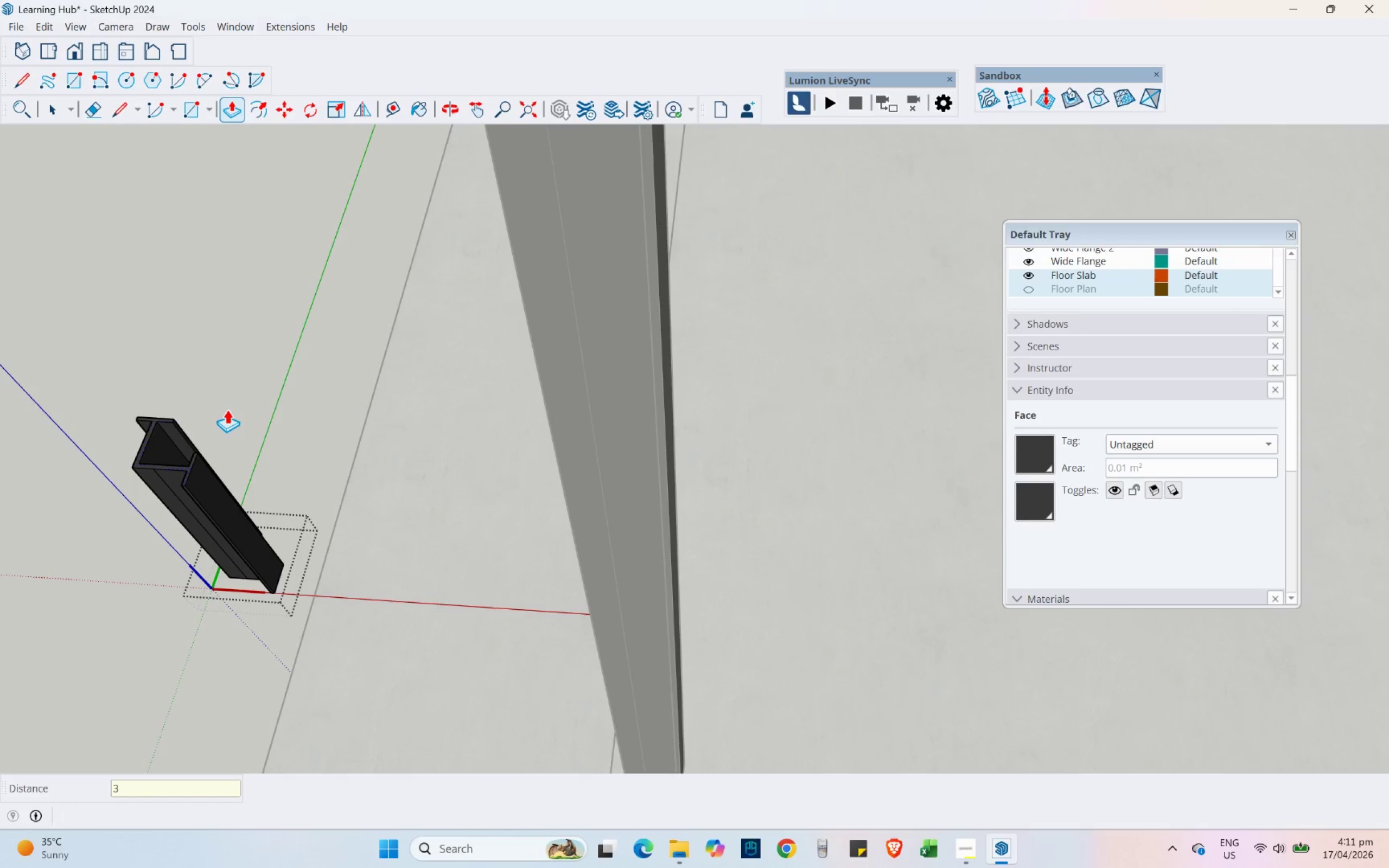 
key(Numpad0)
 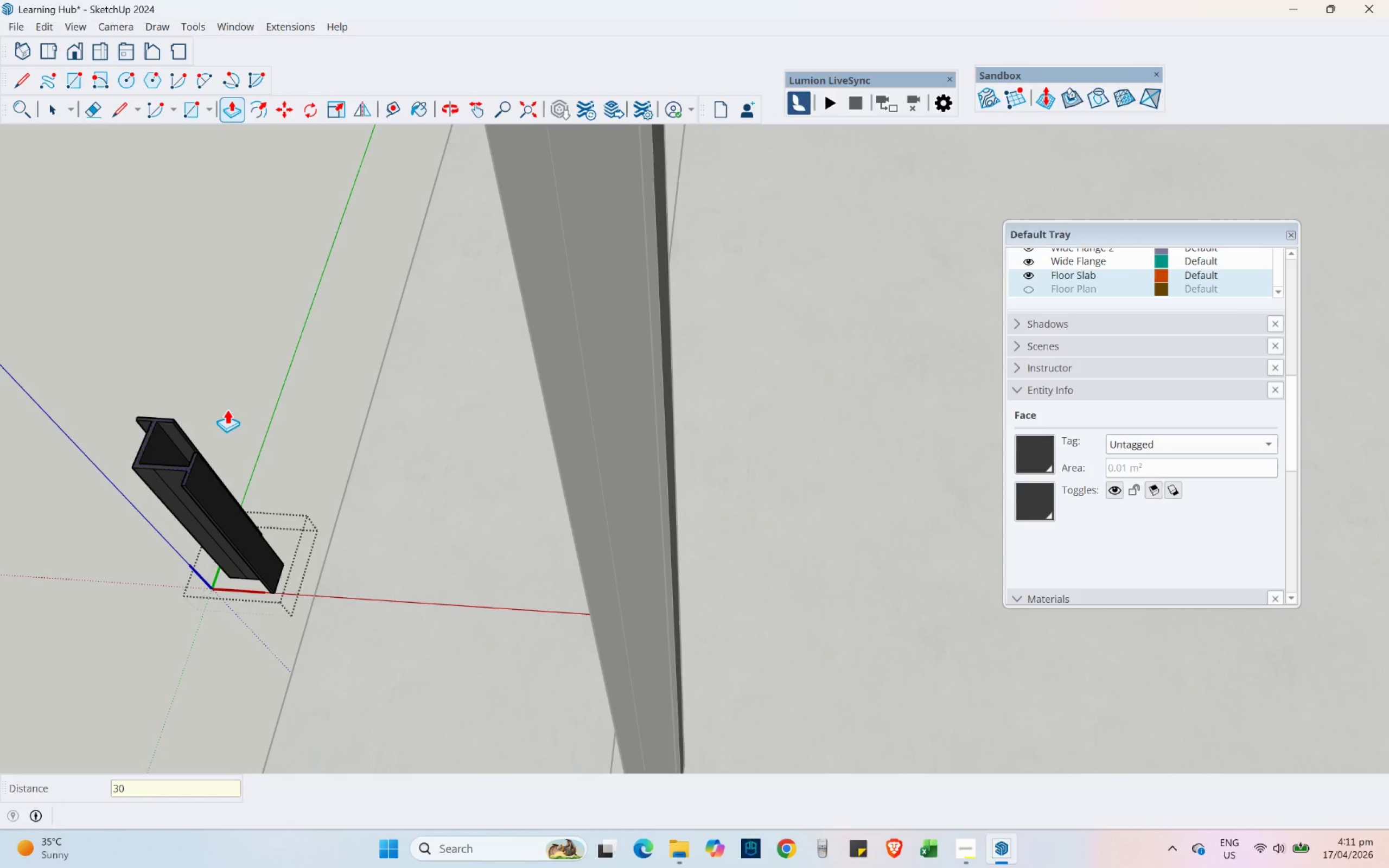 
key(NumpadEnter)
 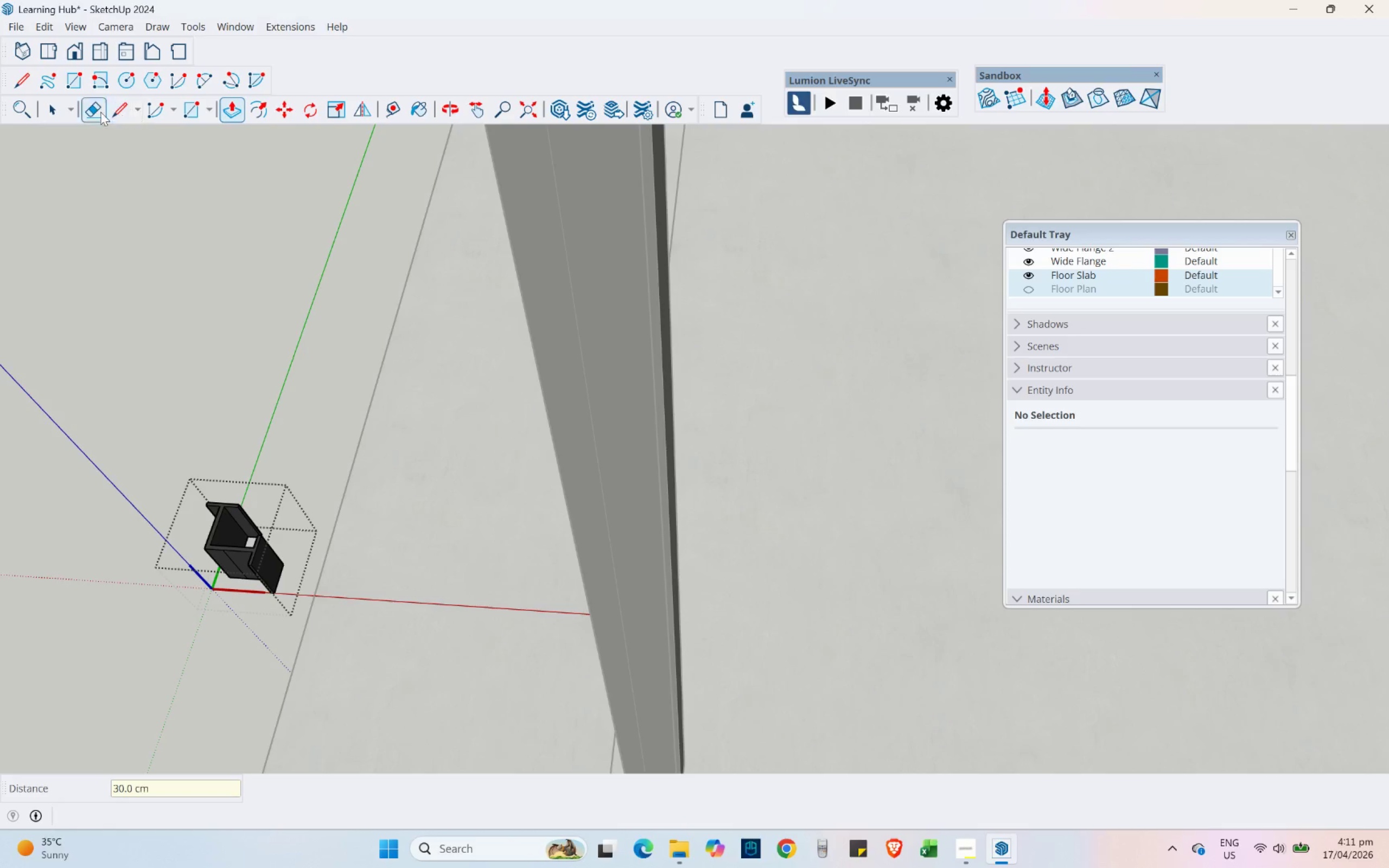 
double_click([318, 425])
 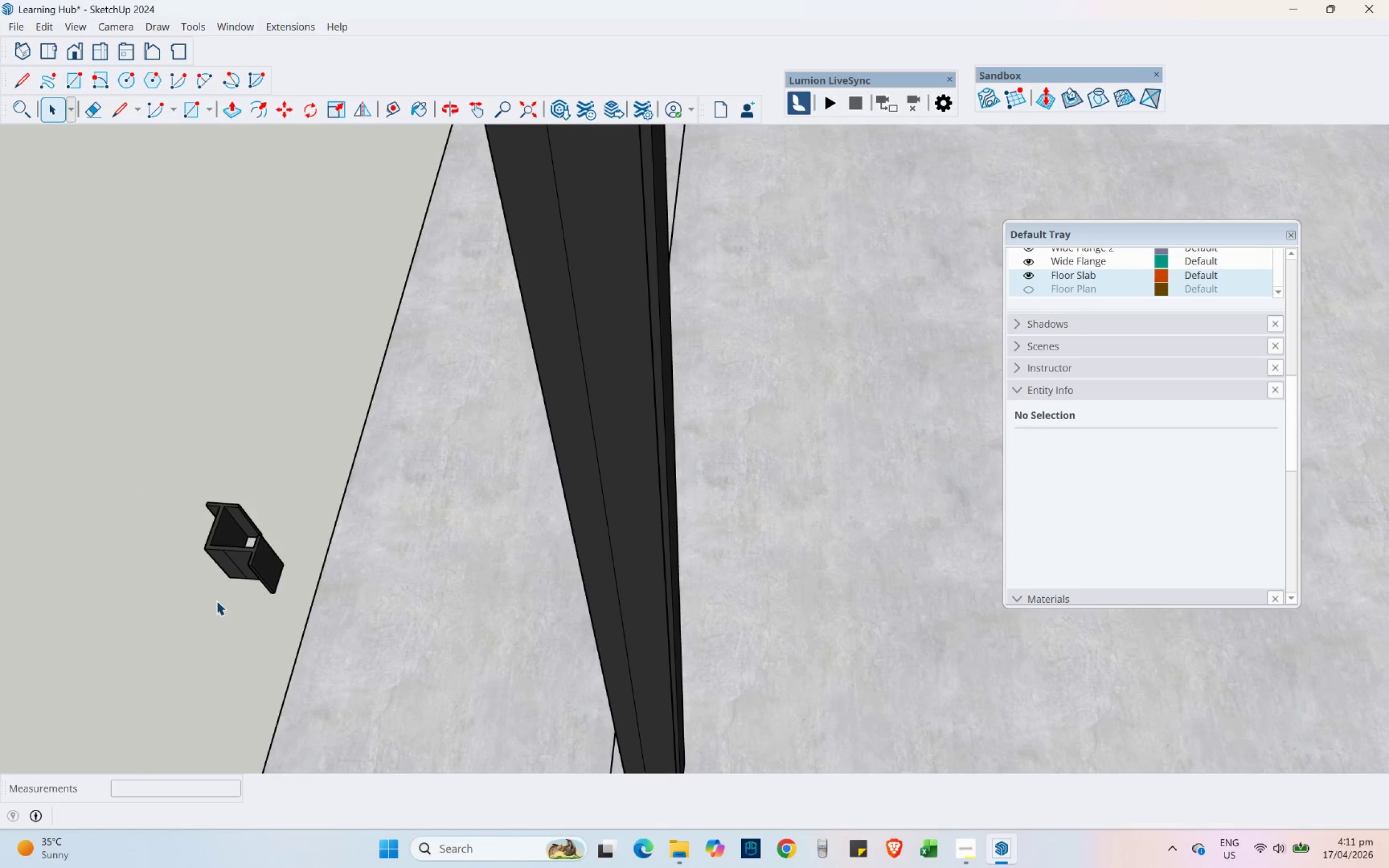 
key(Escape)
 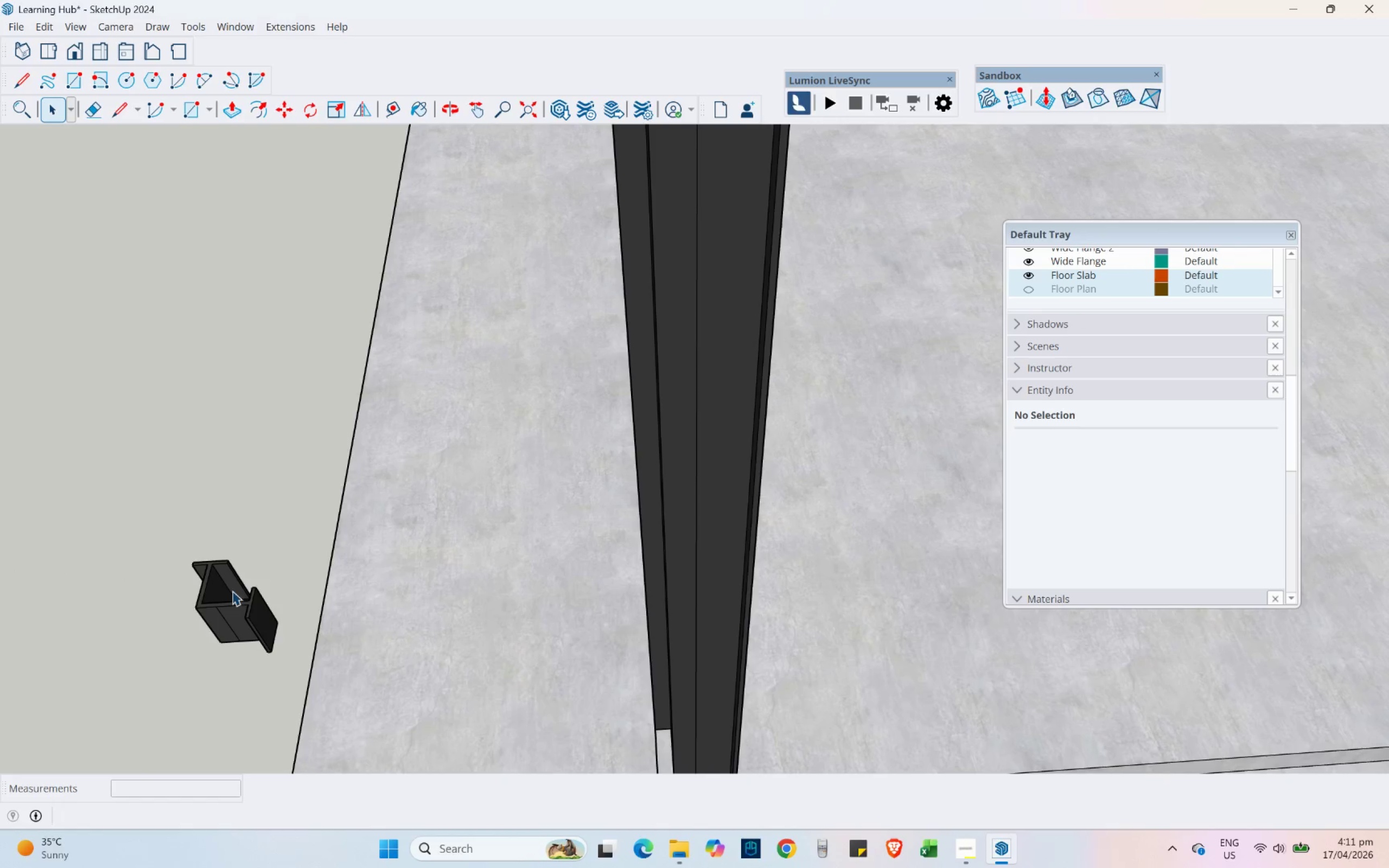 
left_click([232, 610])
 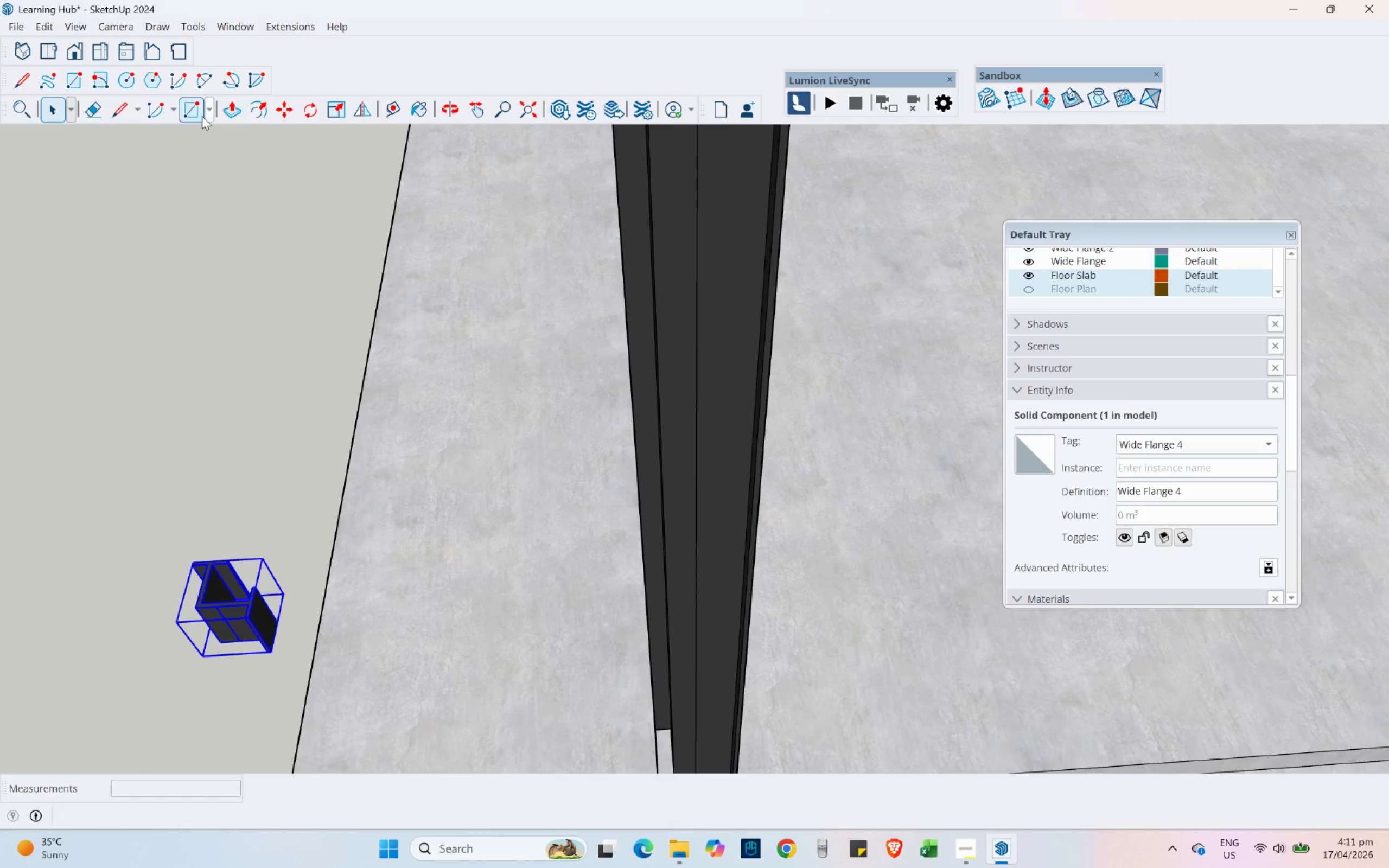 
left_click([289, 110])
 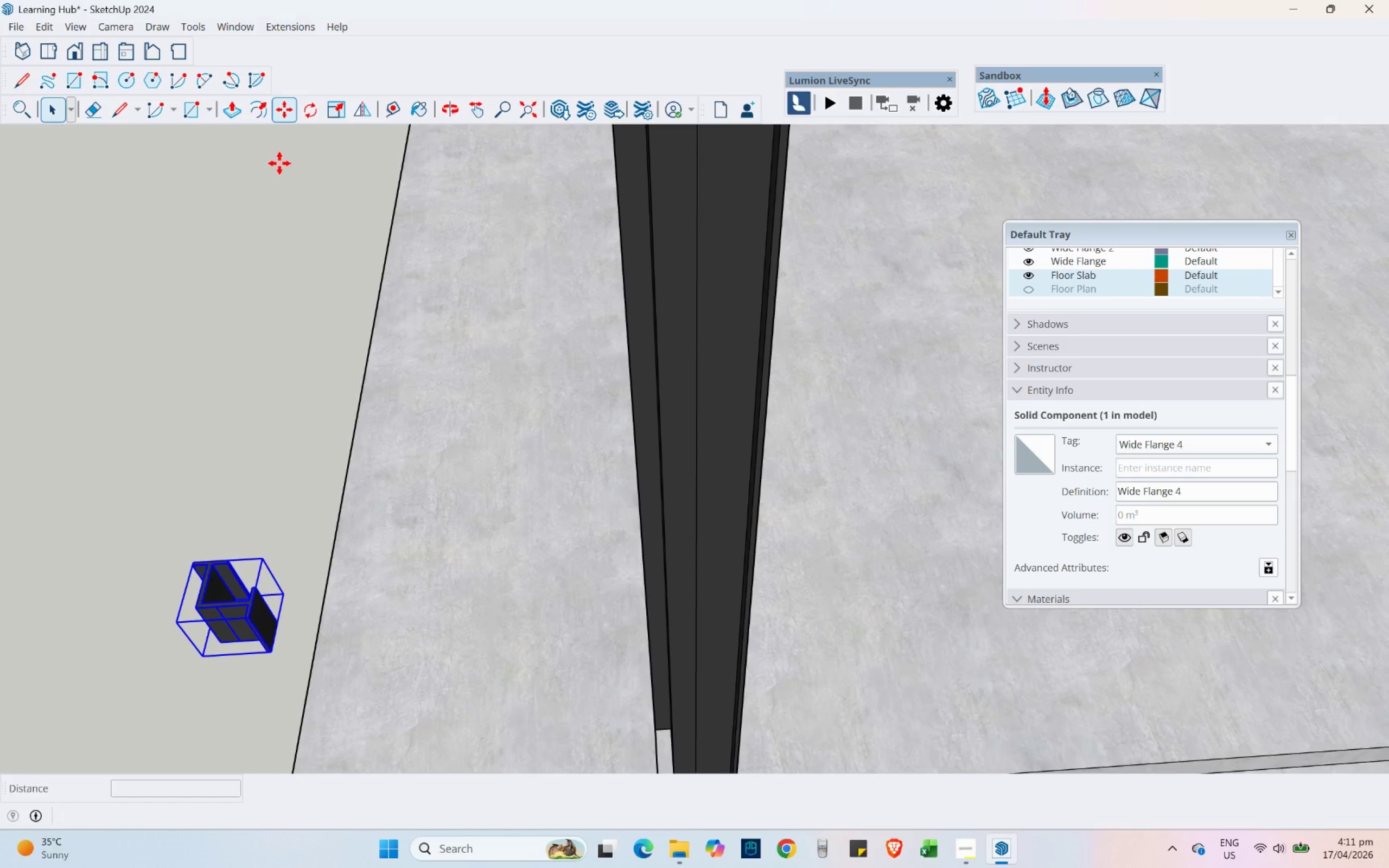 
scroll: coordinate [193, 687], scroll_direction: up, amount: 4.0
 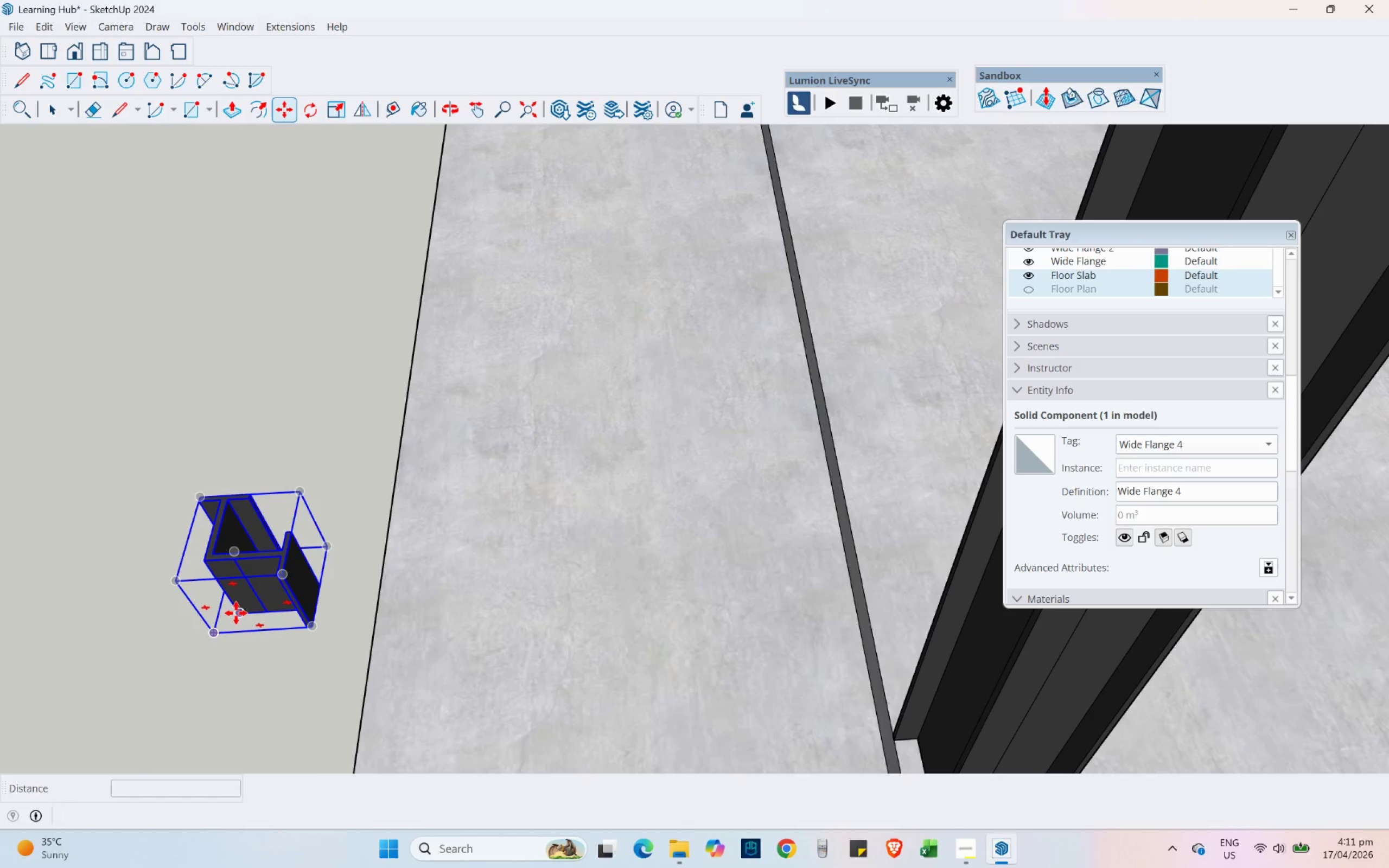 
left_click([236, 613])
 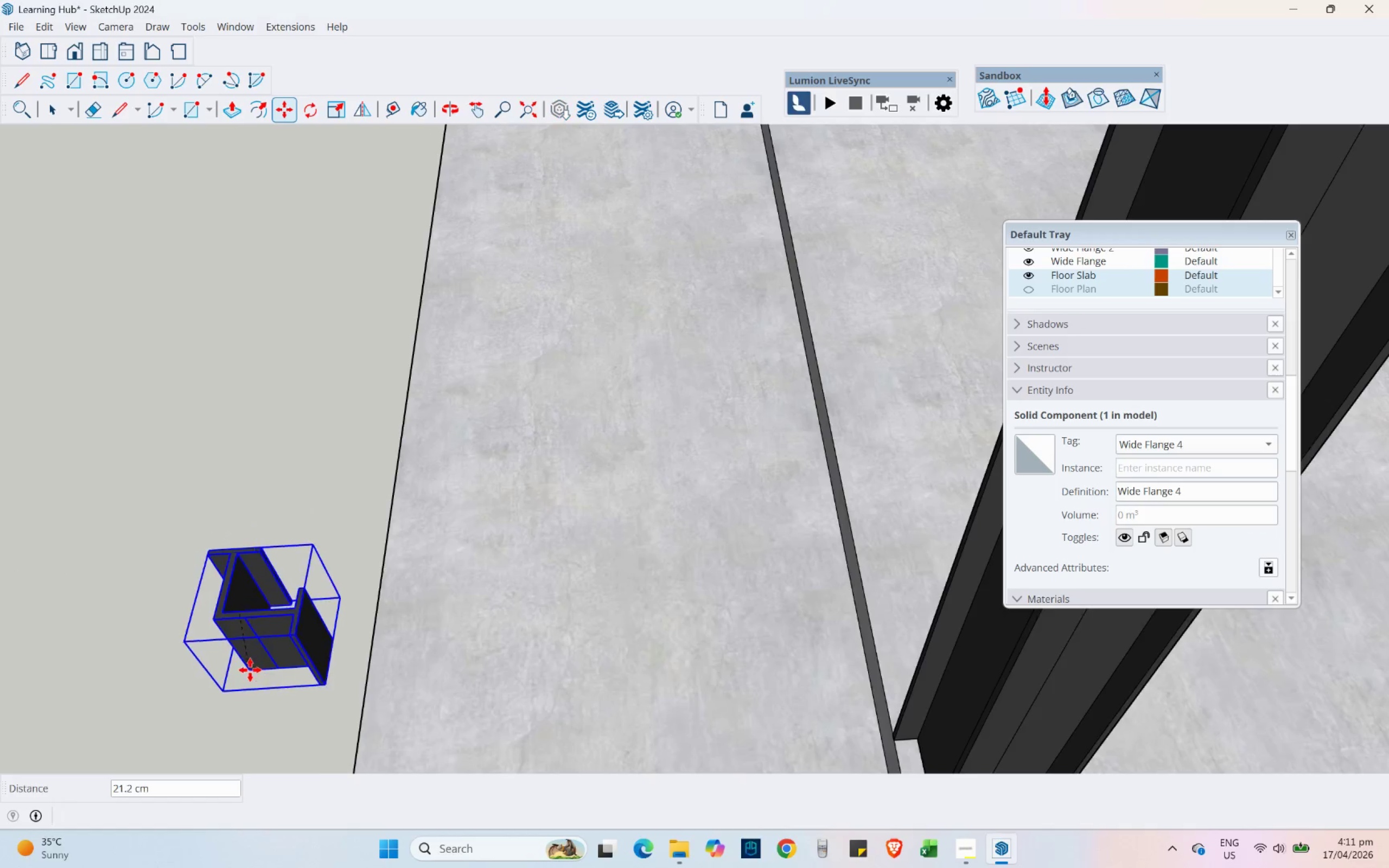 
scroll: coordinate [455, 246], scroll_direction: down, amount: 3.0
 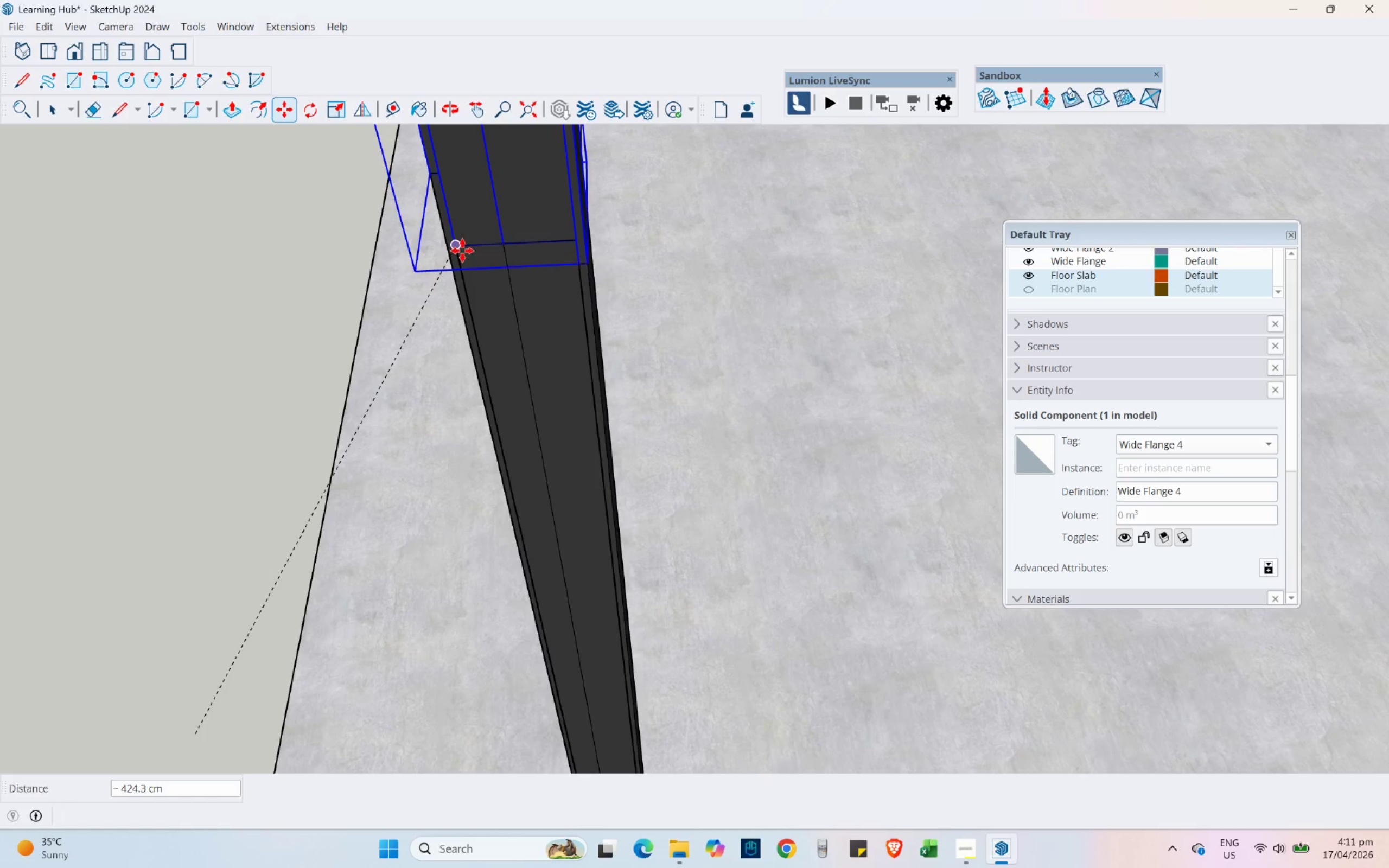 
left_click([462, 250])
 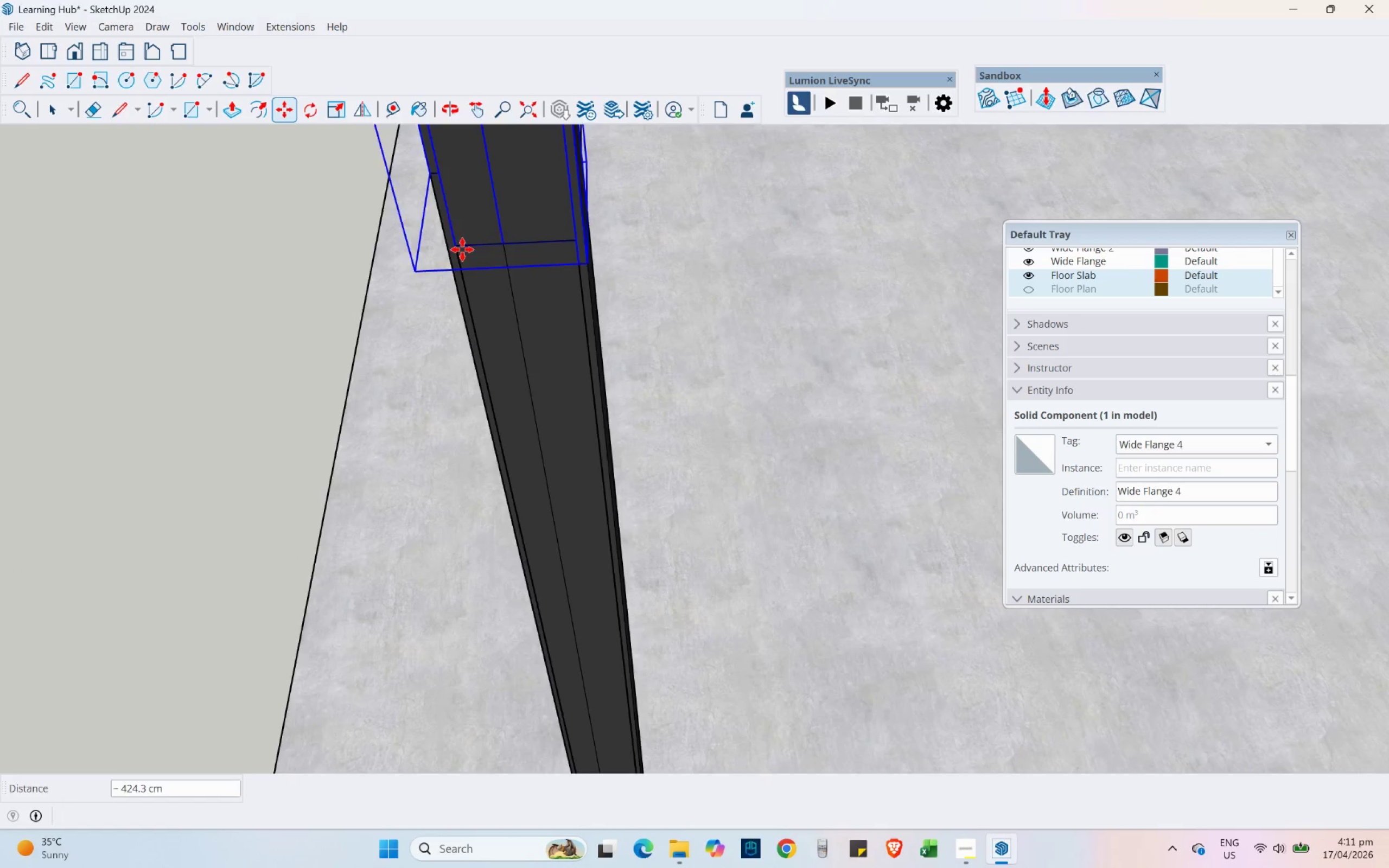 
scroll: coordinate [409, 323], scroll_direction: down, amount: 17.0
 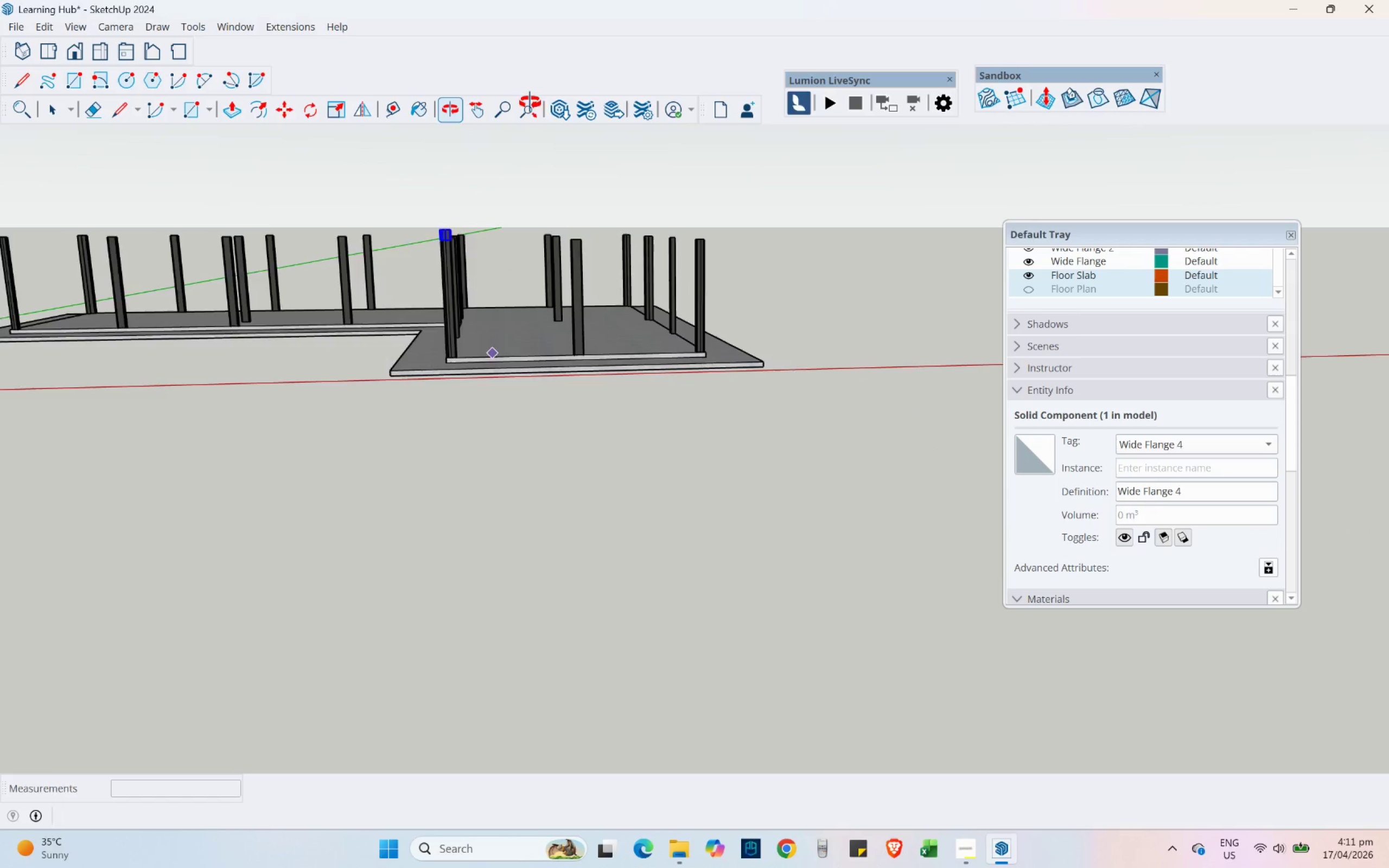 
scroll: coordinate [607, 204], scroll_direction: up, amount: 7.0
 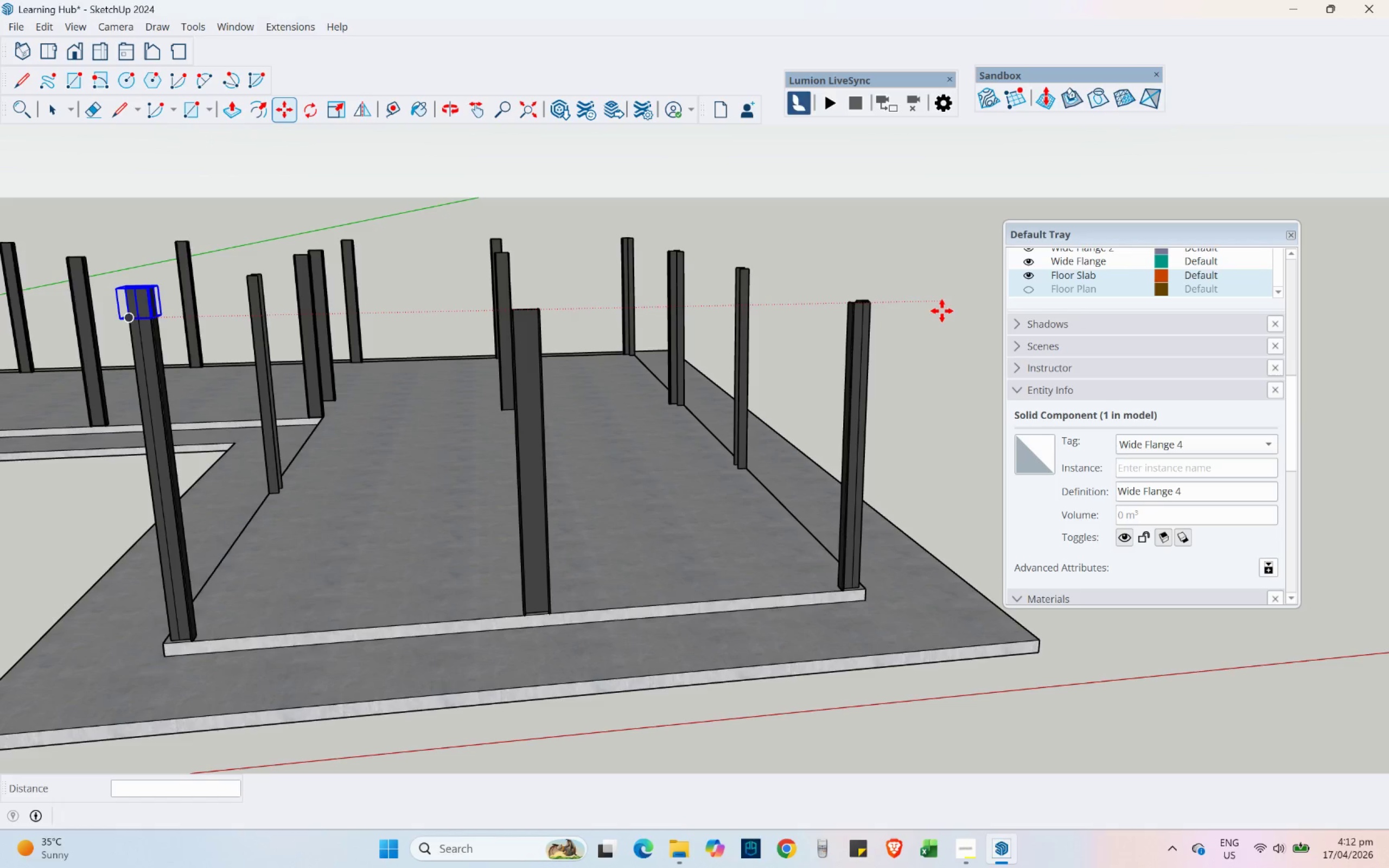 
wait(23.57)
 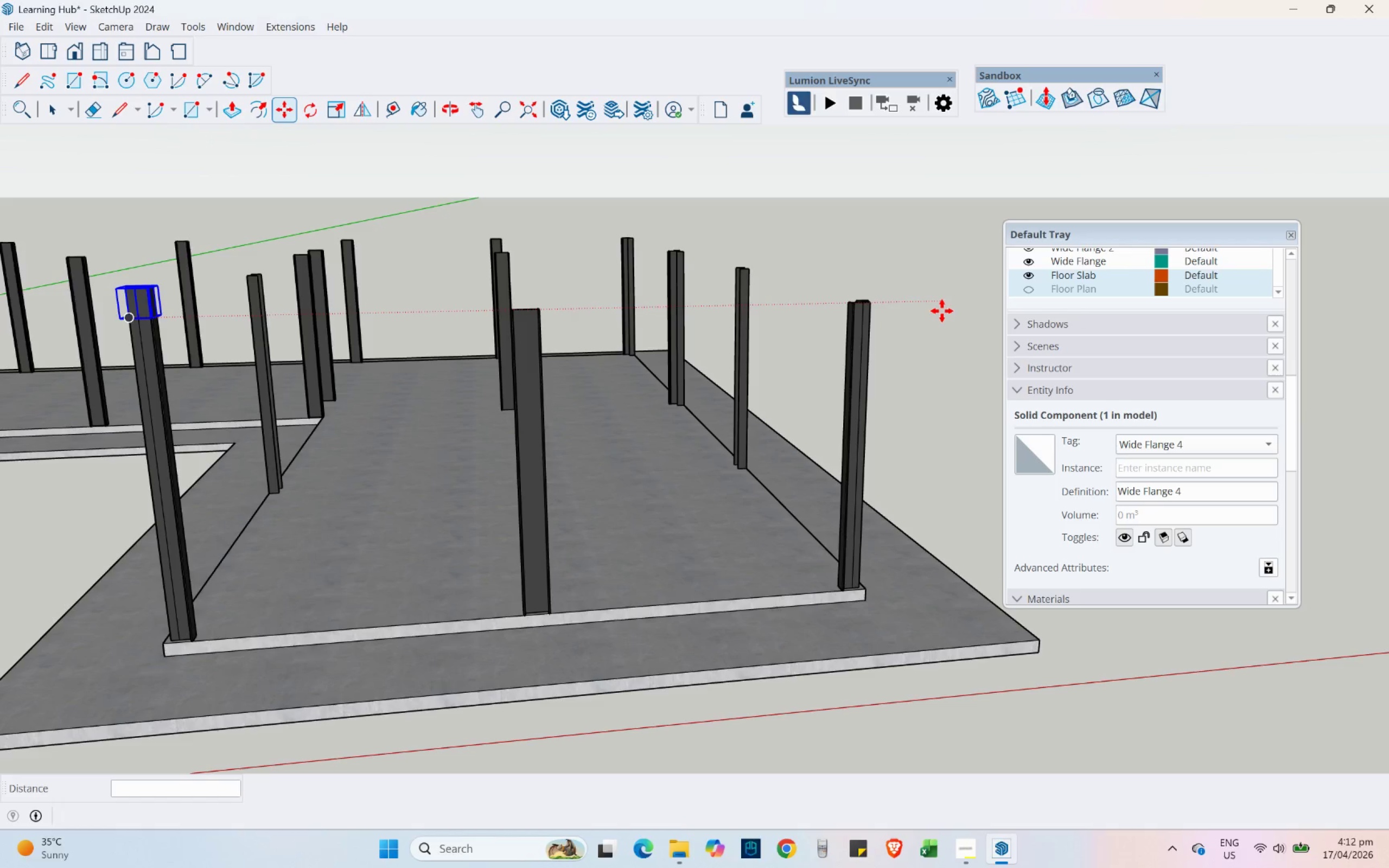 
left_click([59, 116])
 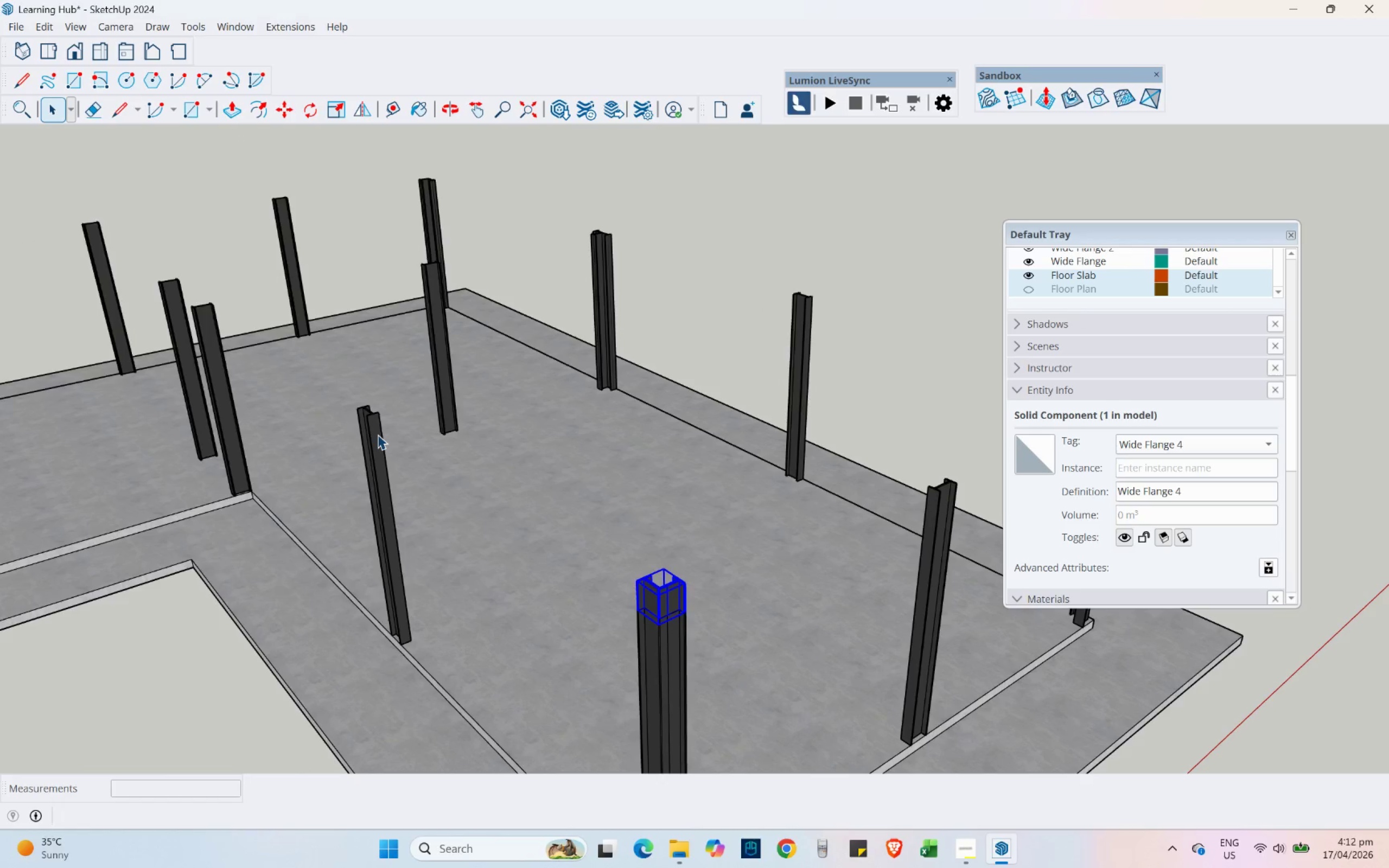 
wait(11.2)
 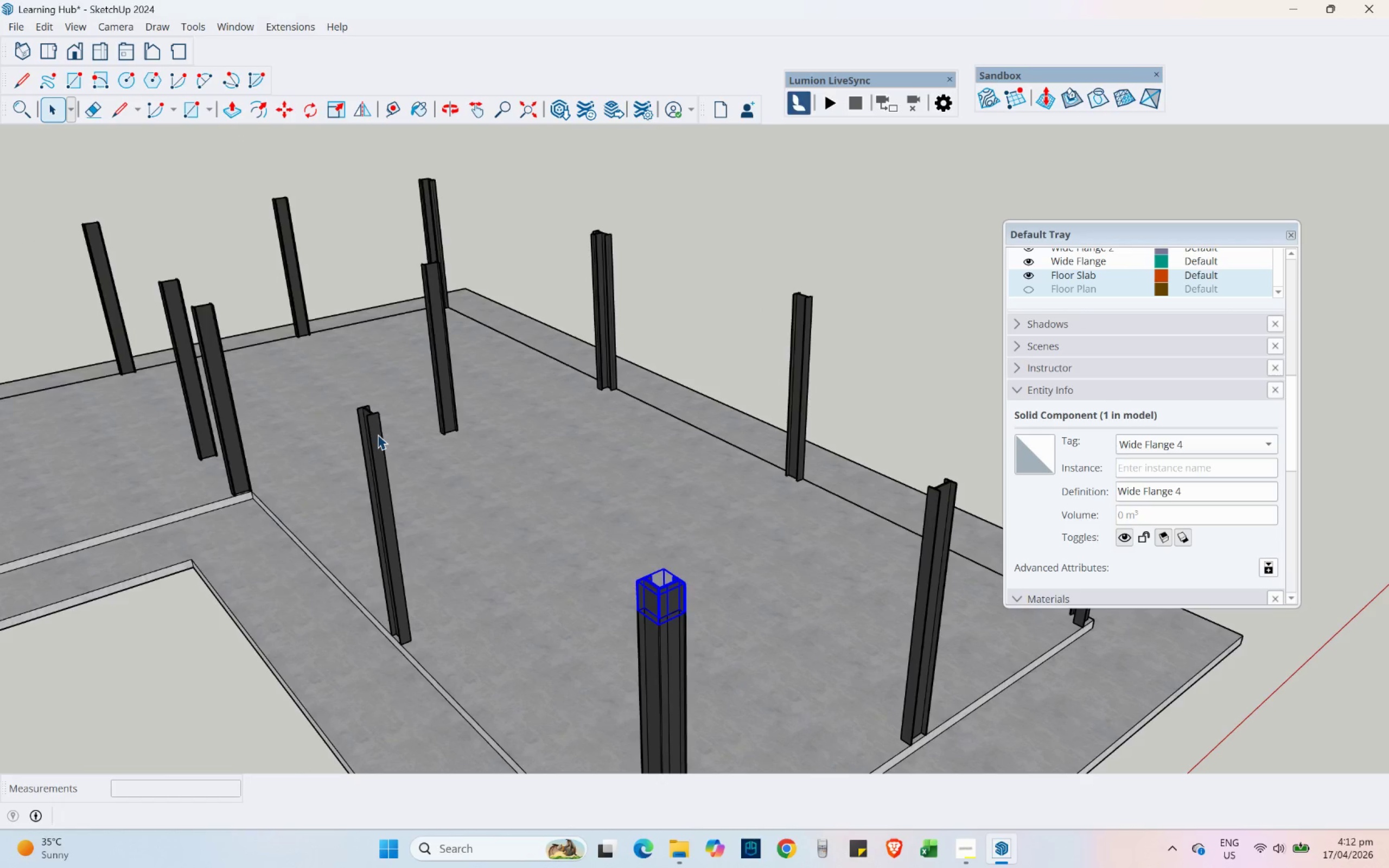 
scroll: coordinate [365, 320], scroll_direction: down, amount: 3.0
 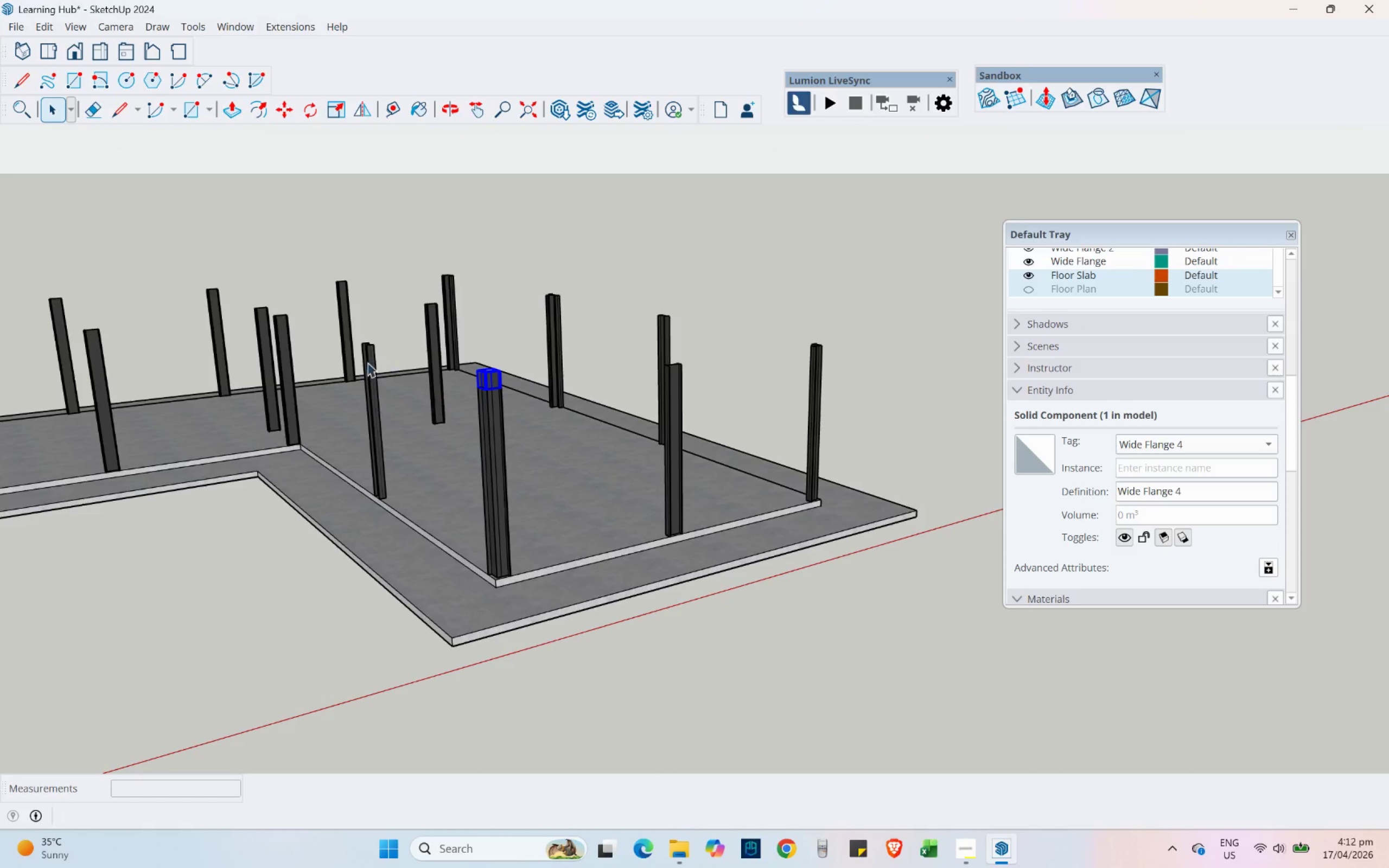 
scroll: coordinate [444, 341], scroll_direction: up, amount: 5.0
 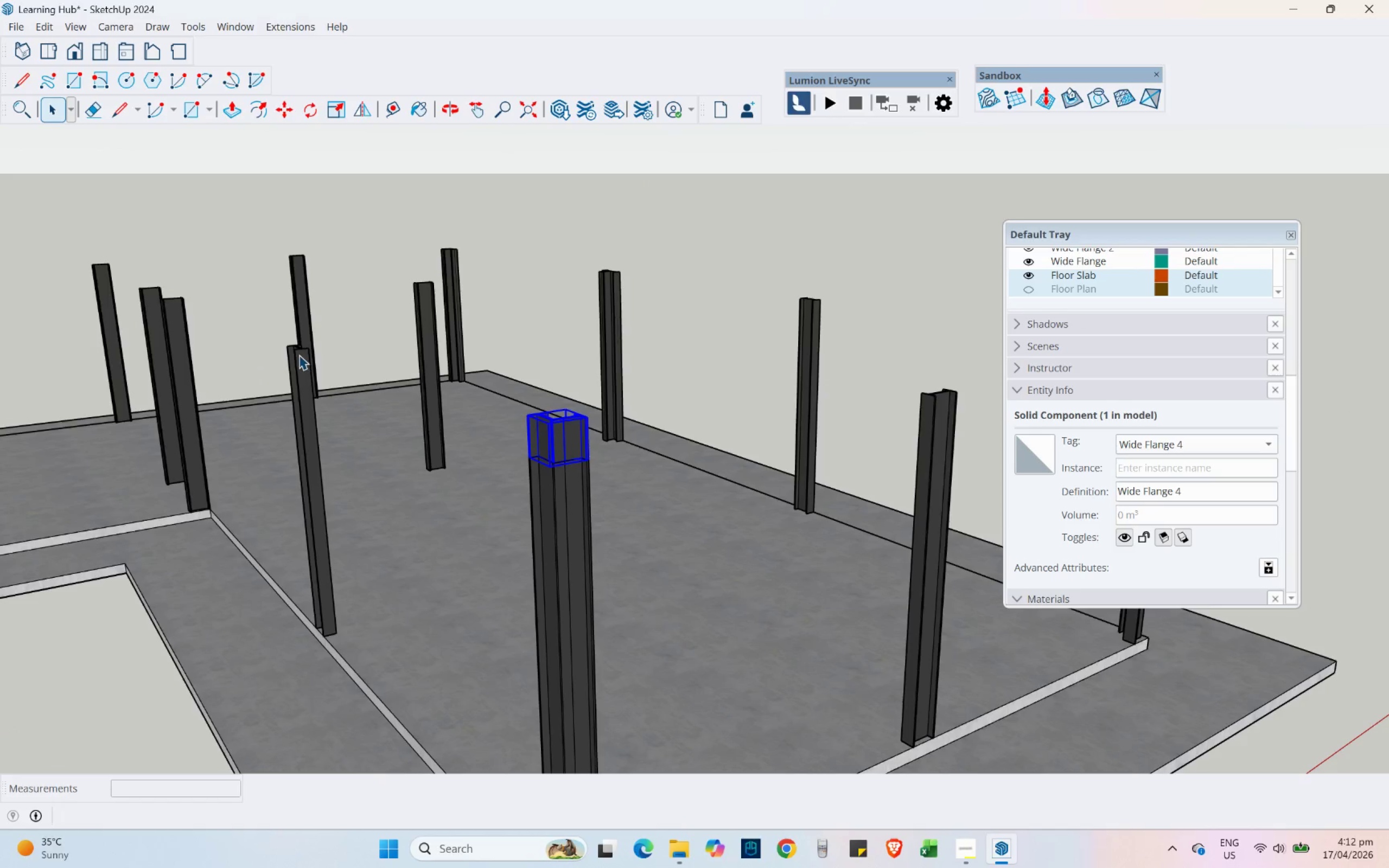 
double_click([299, 355])
 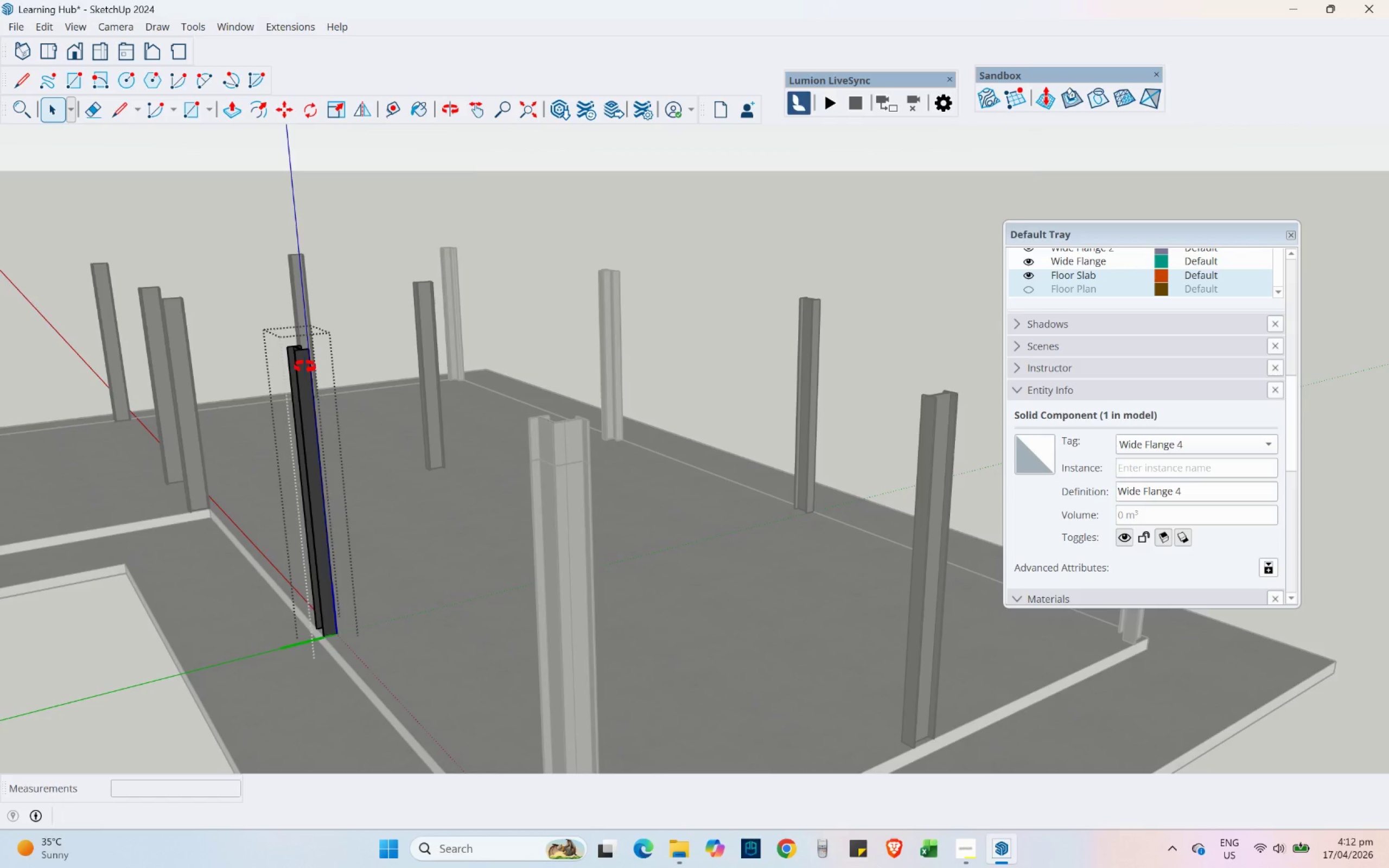 
scroll: coordinate [306, 458], scroll_direction: up, amount: 17.0
 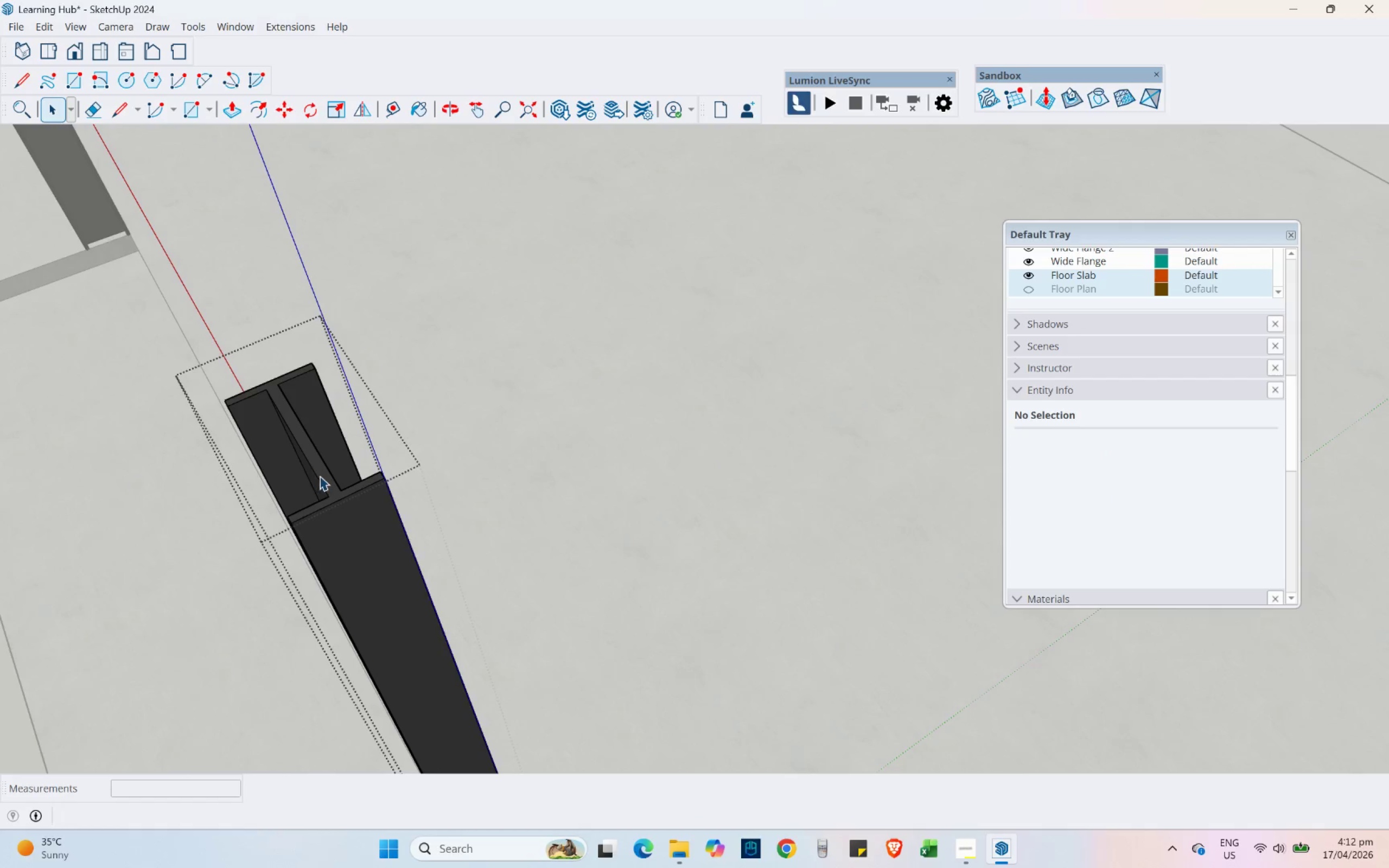 
left_click([323, 478])
 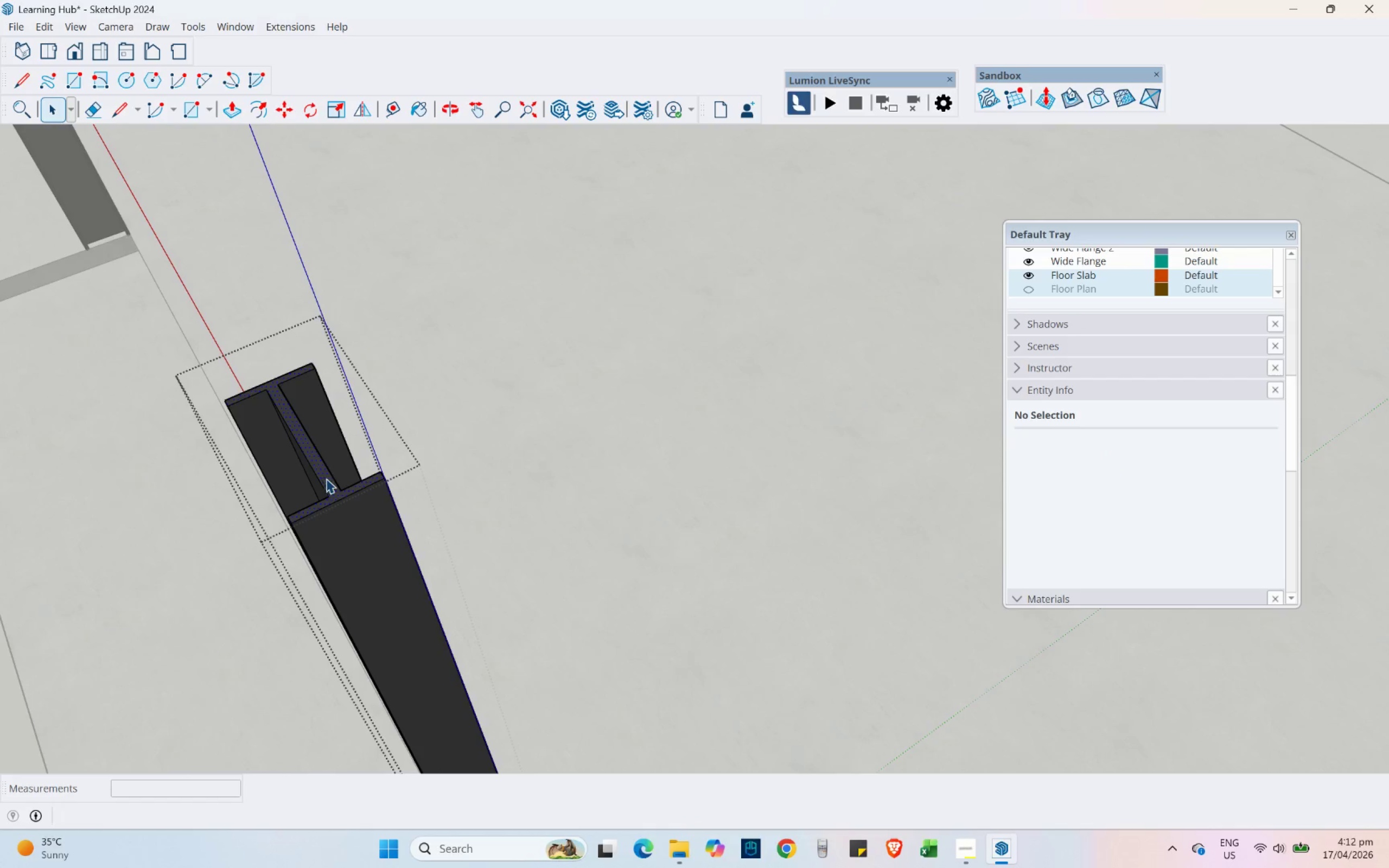 
key(Control+ControlLeft)
 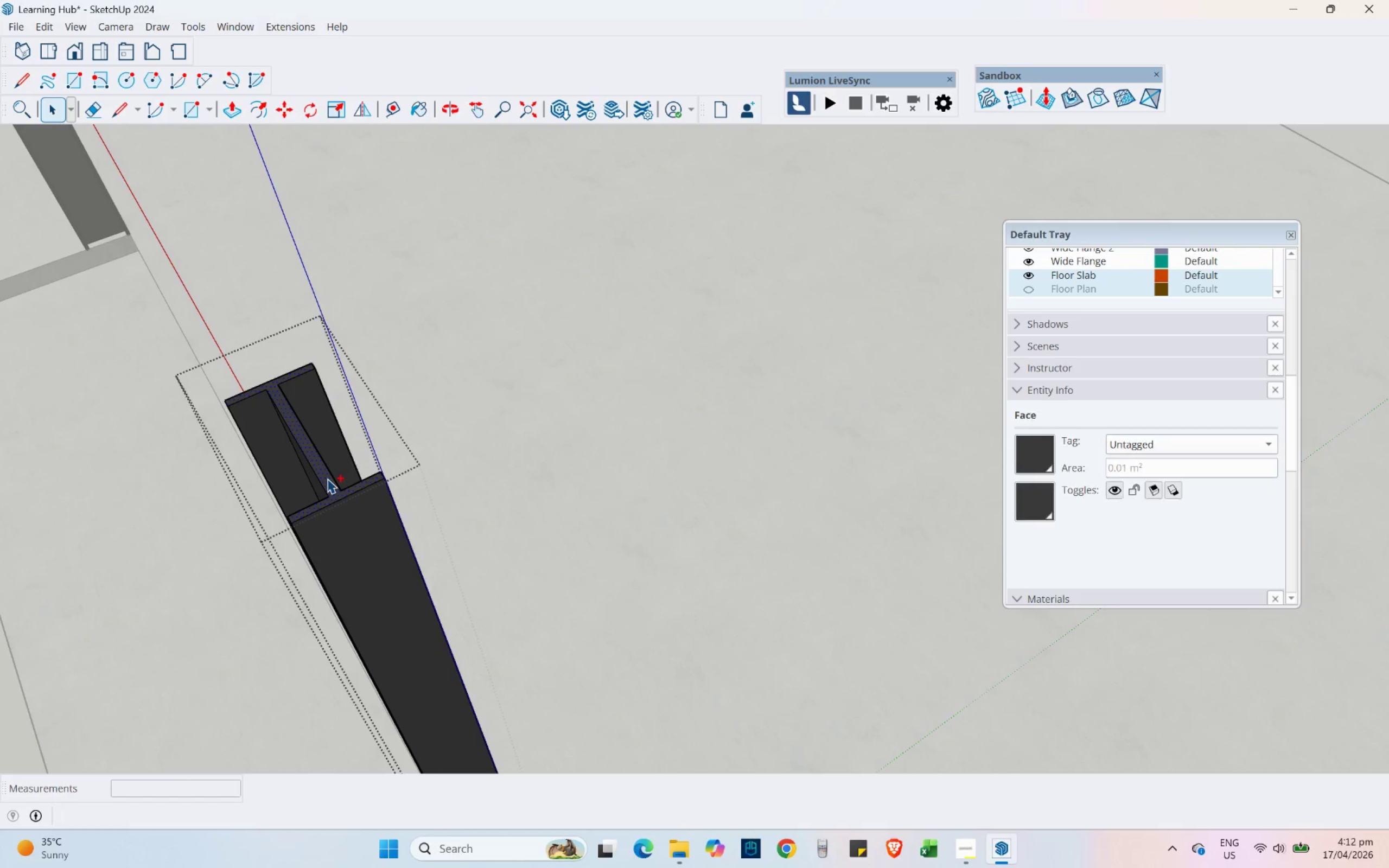 
key(Control+C)
 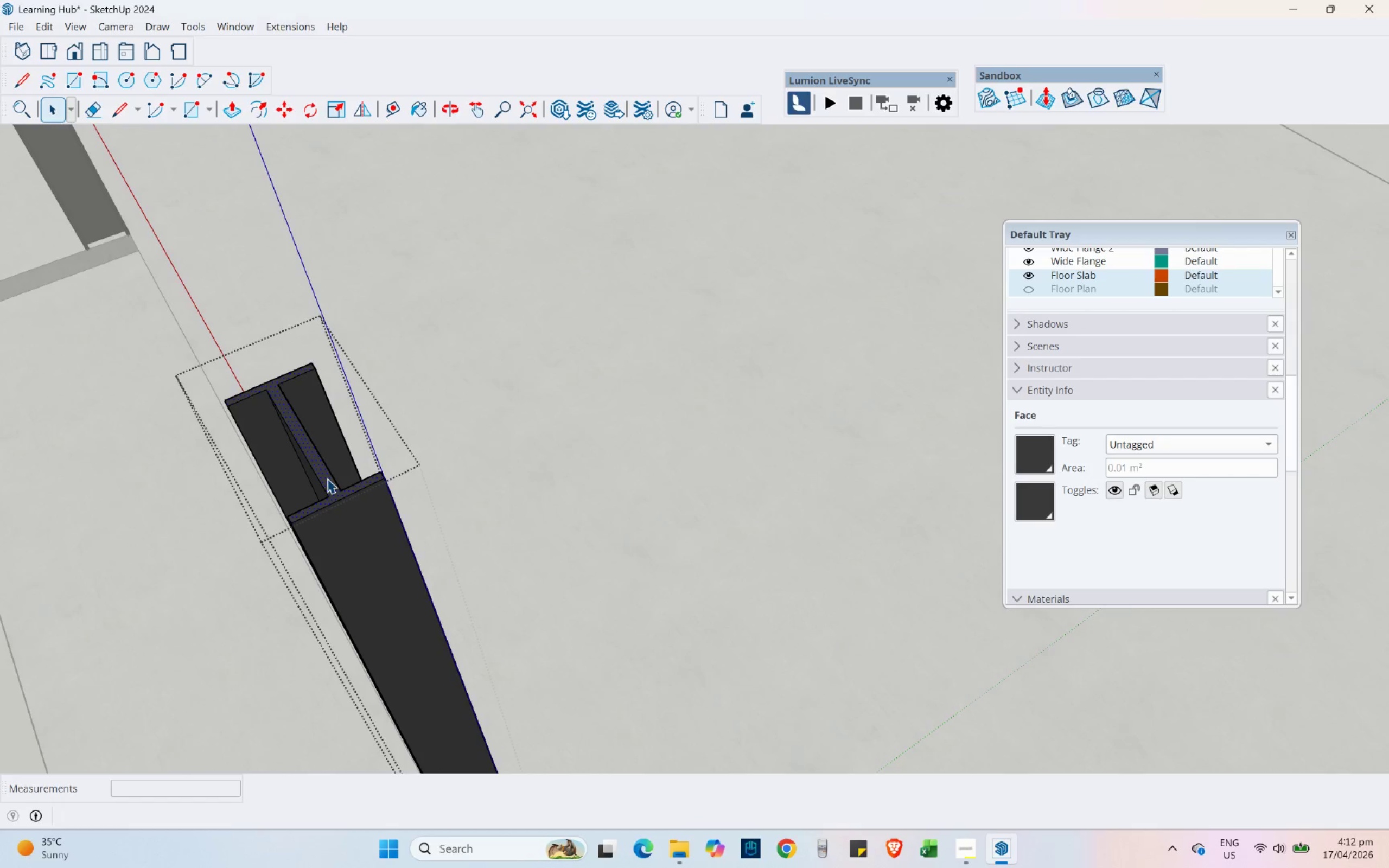 
key(Escape)
 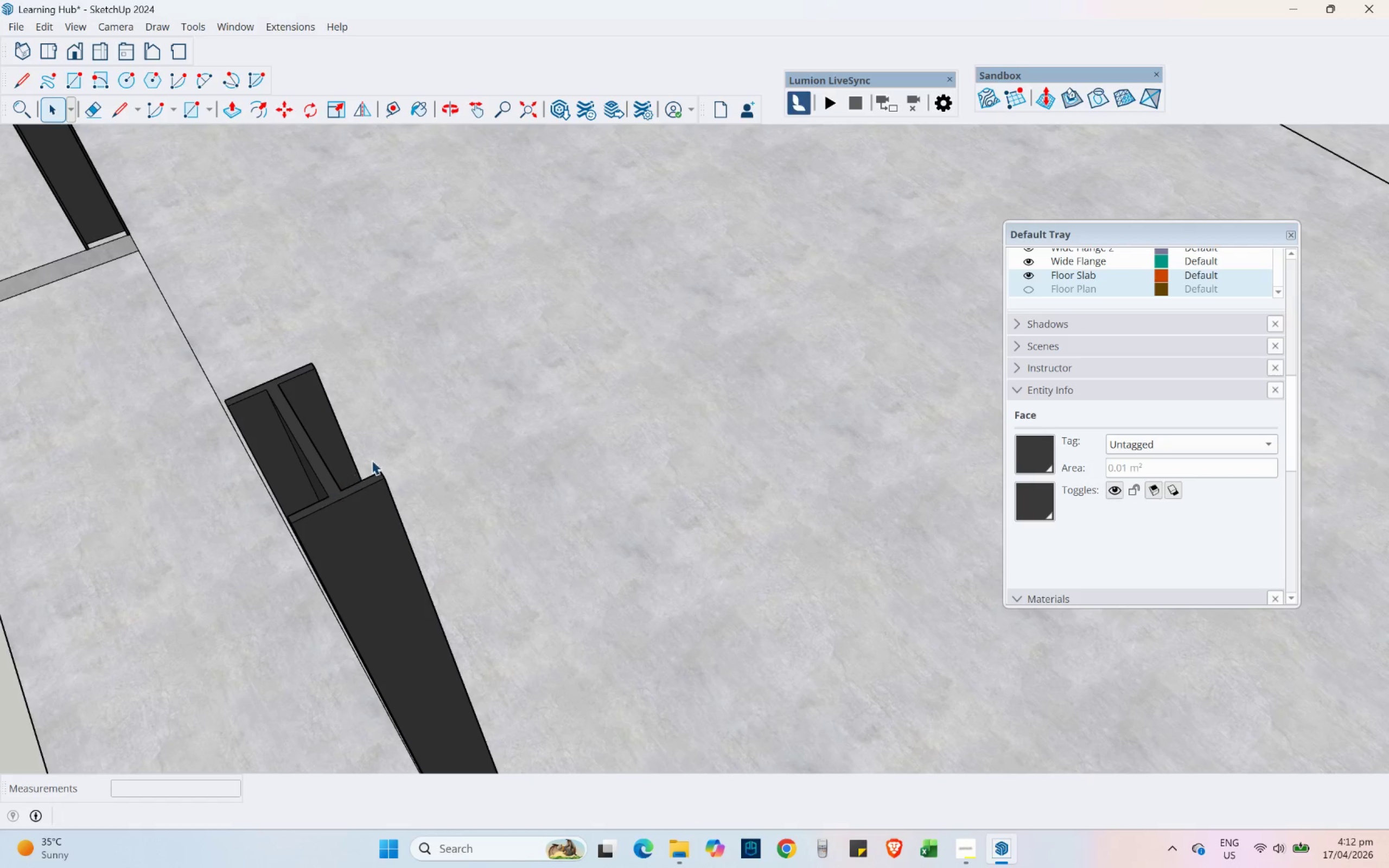 
key(Control+V)
 